 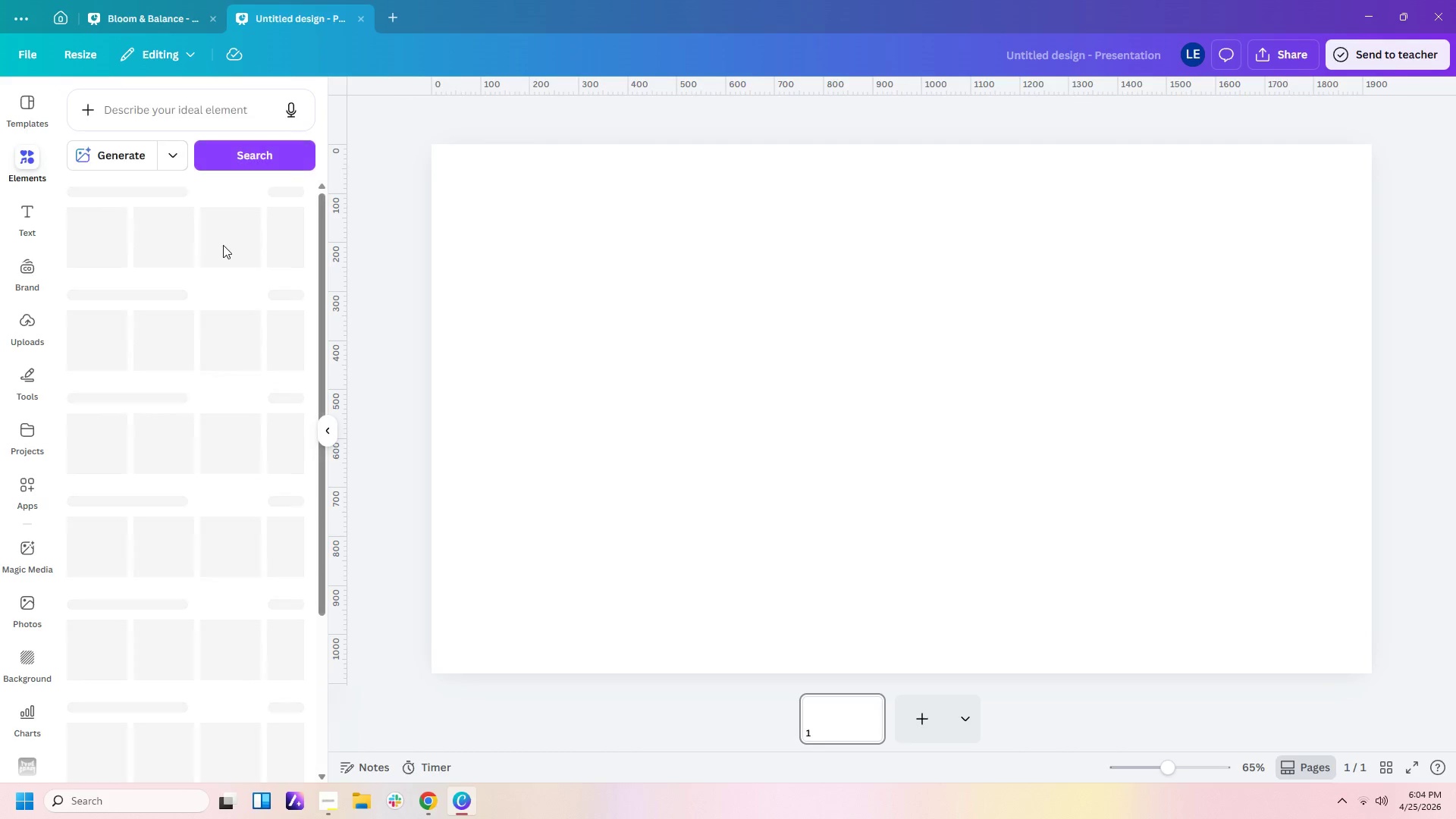 
left_click([207, 108])
 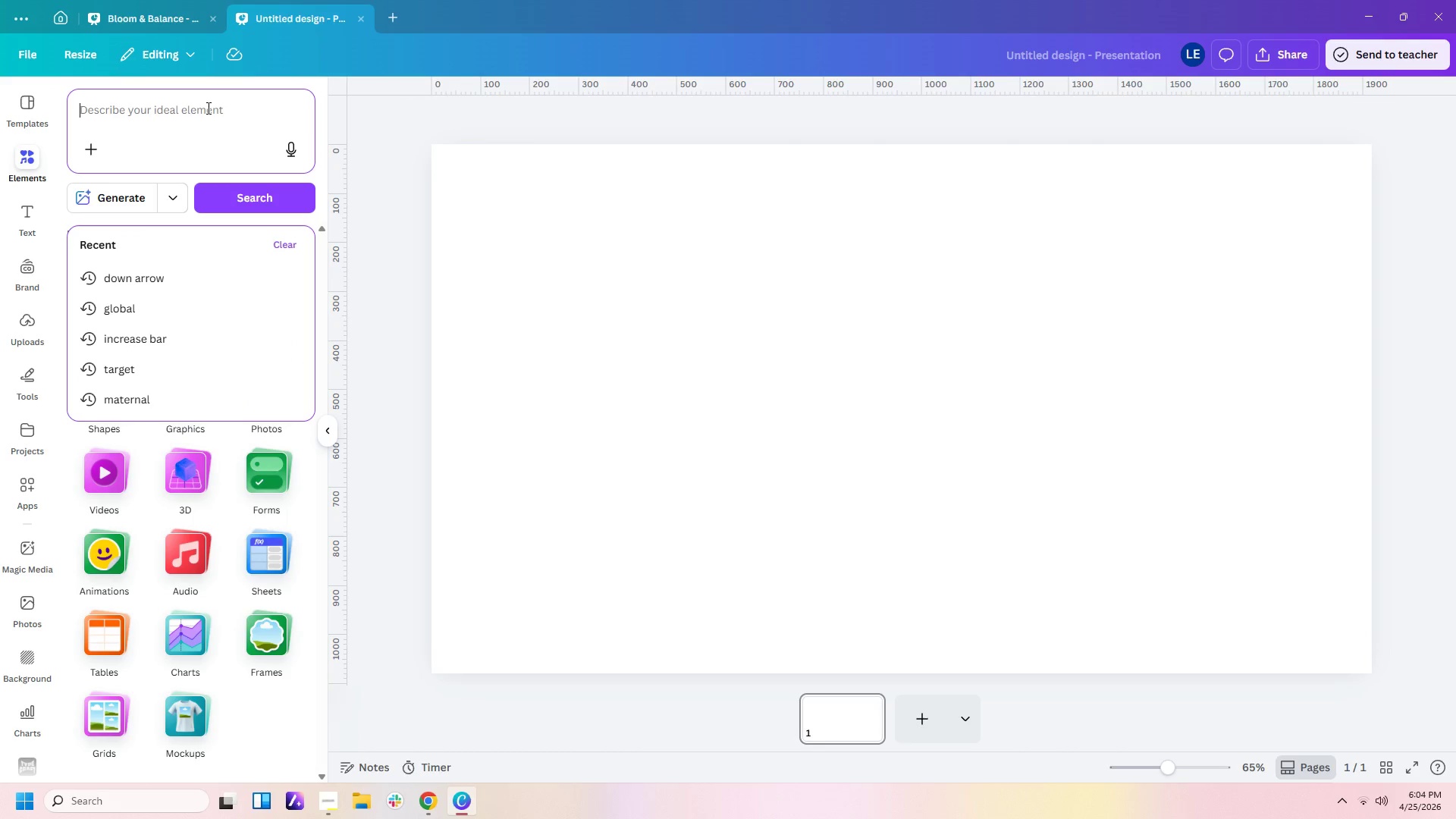 
type(mother and new born)
 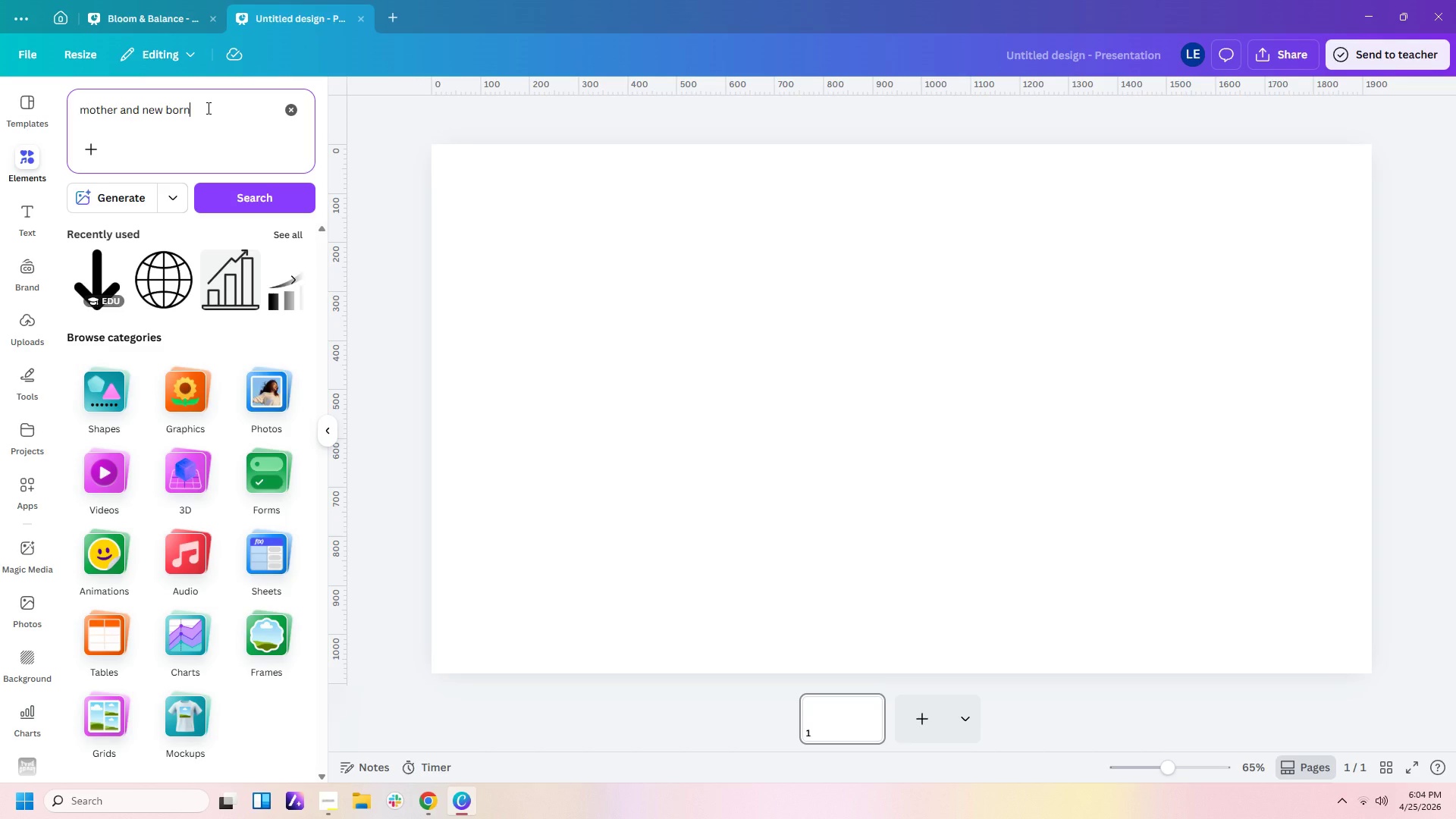 
key(Enter)
 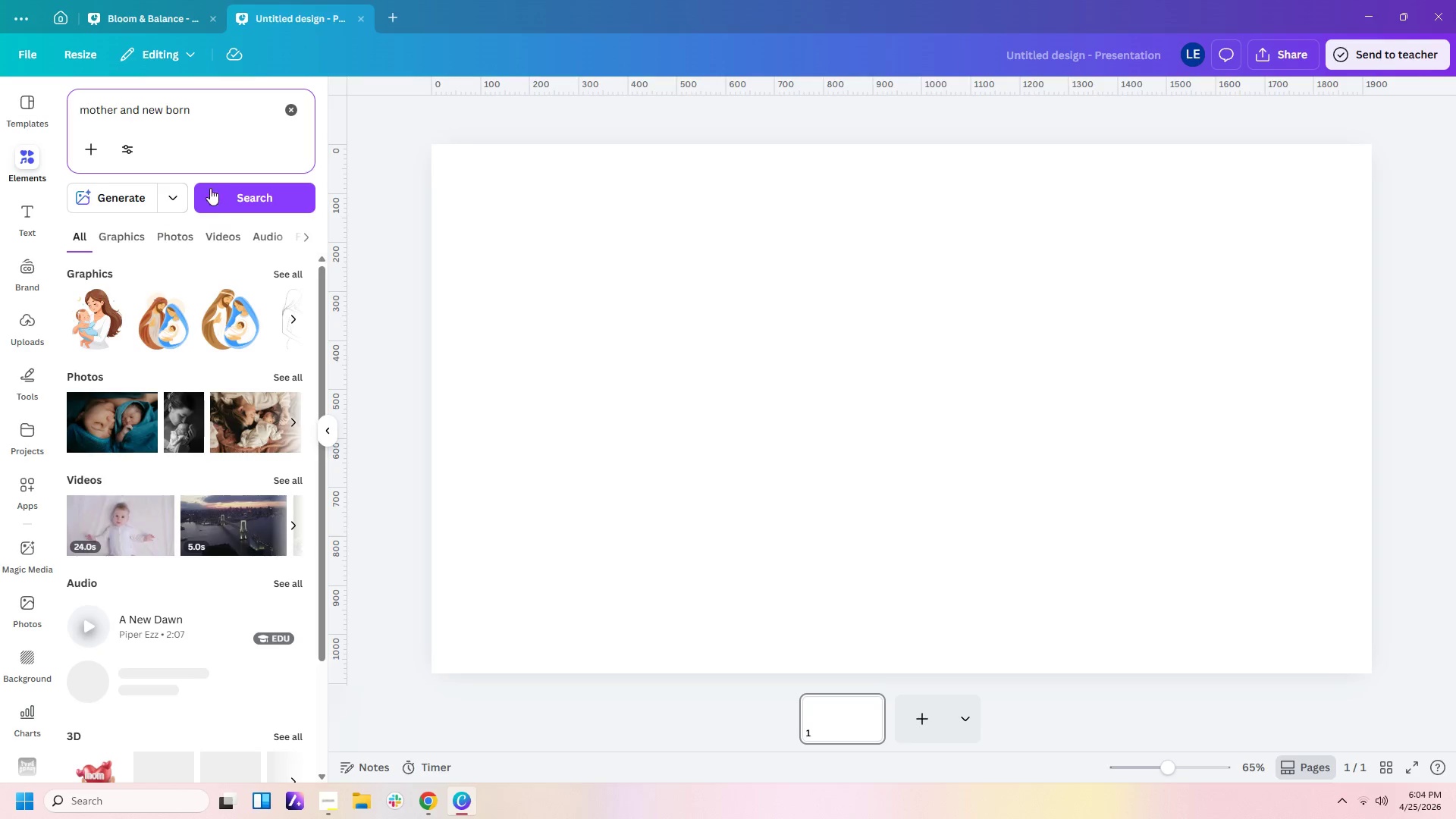 
left_click([172, 239])
 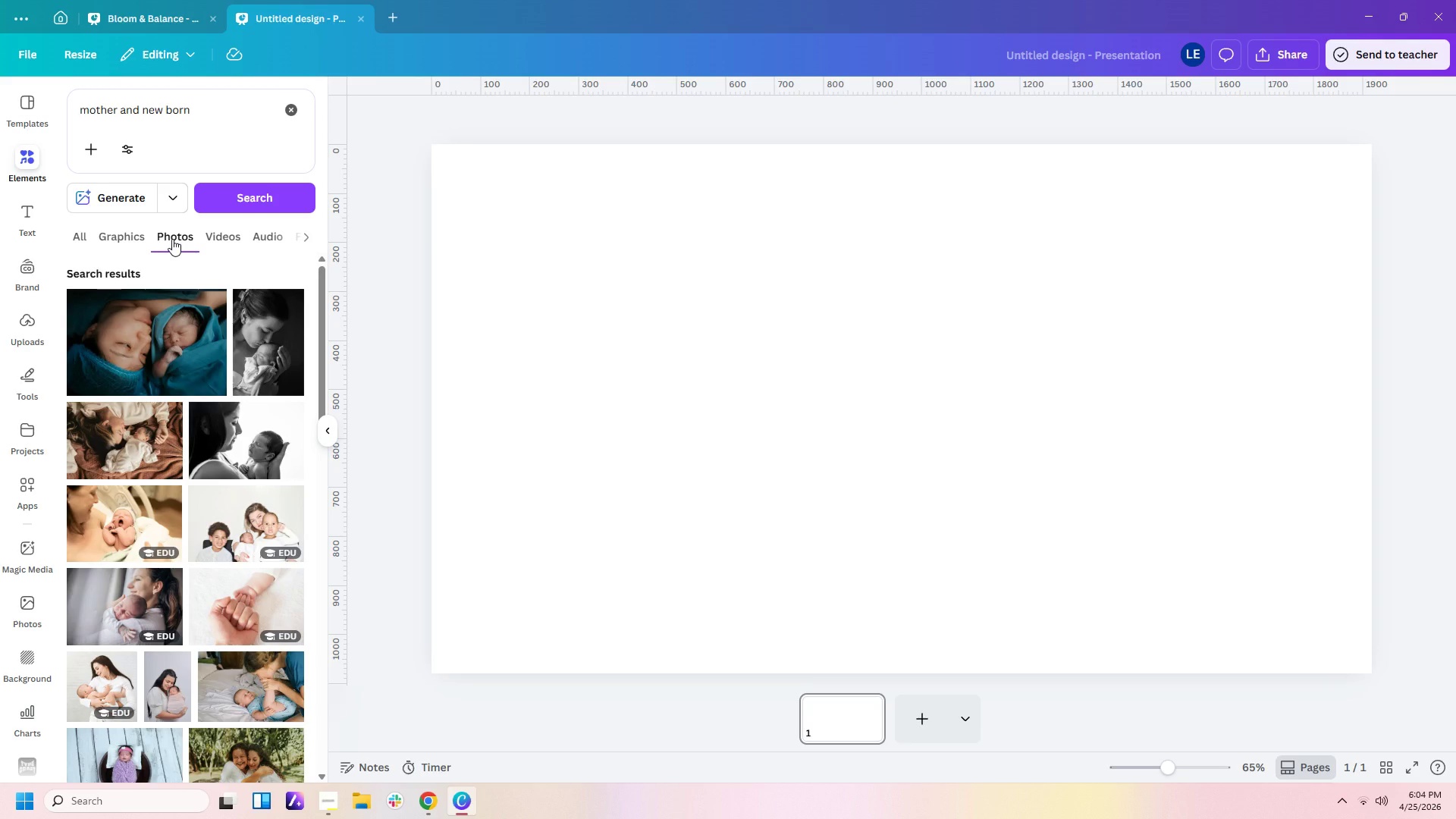 
wait(16.78)
 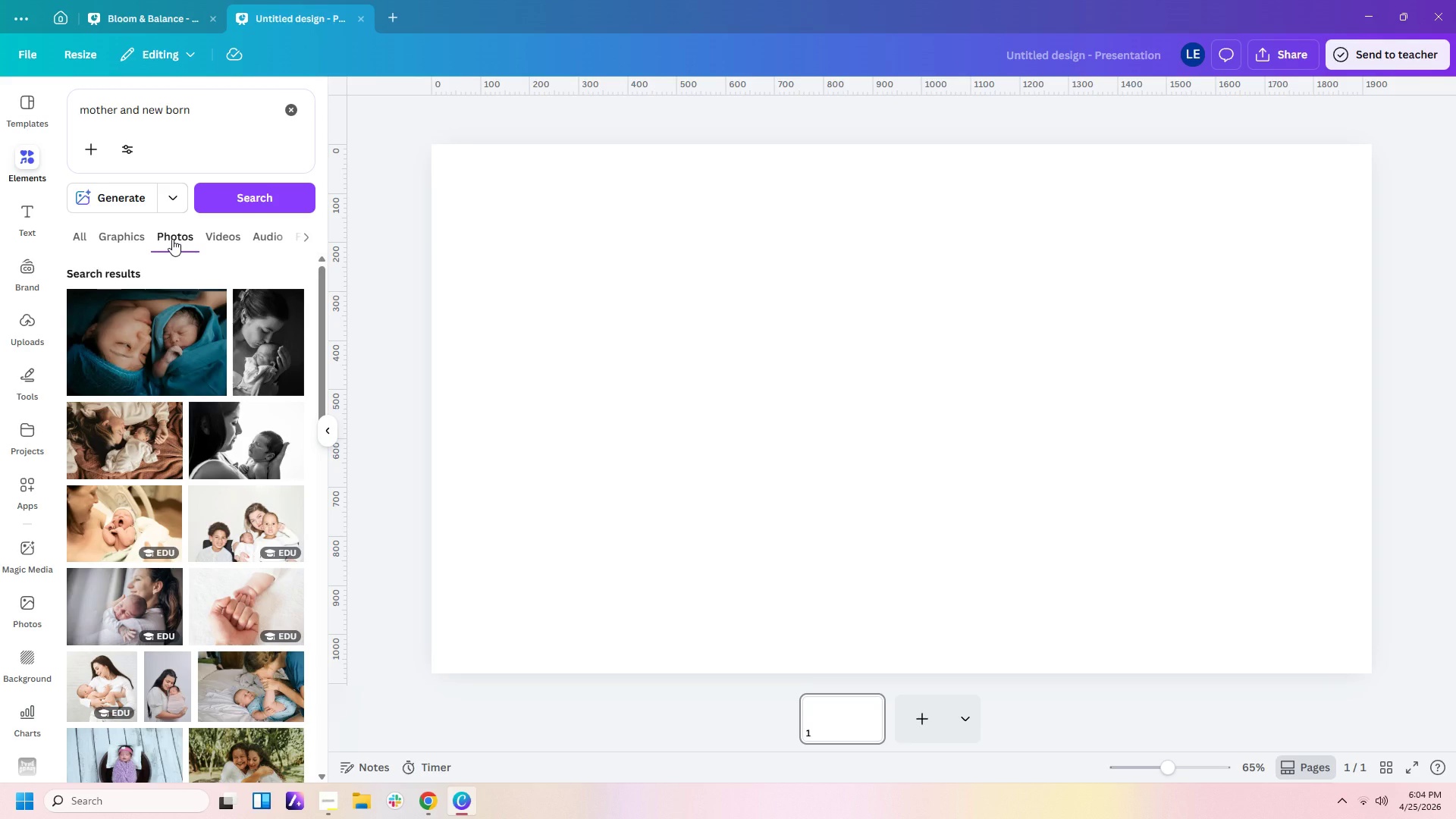 
left_click([423, 803])
 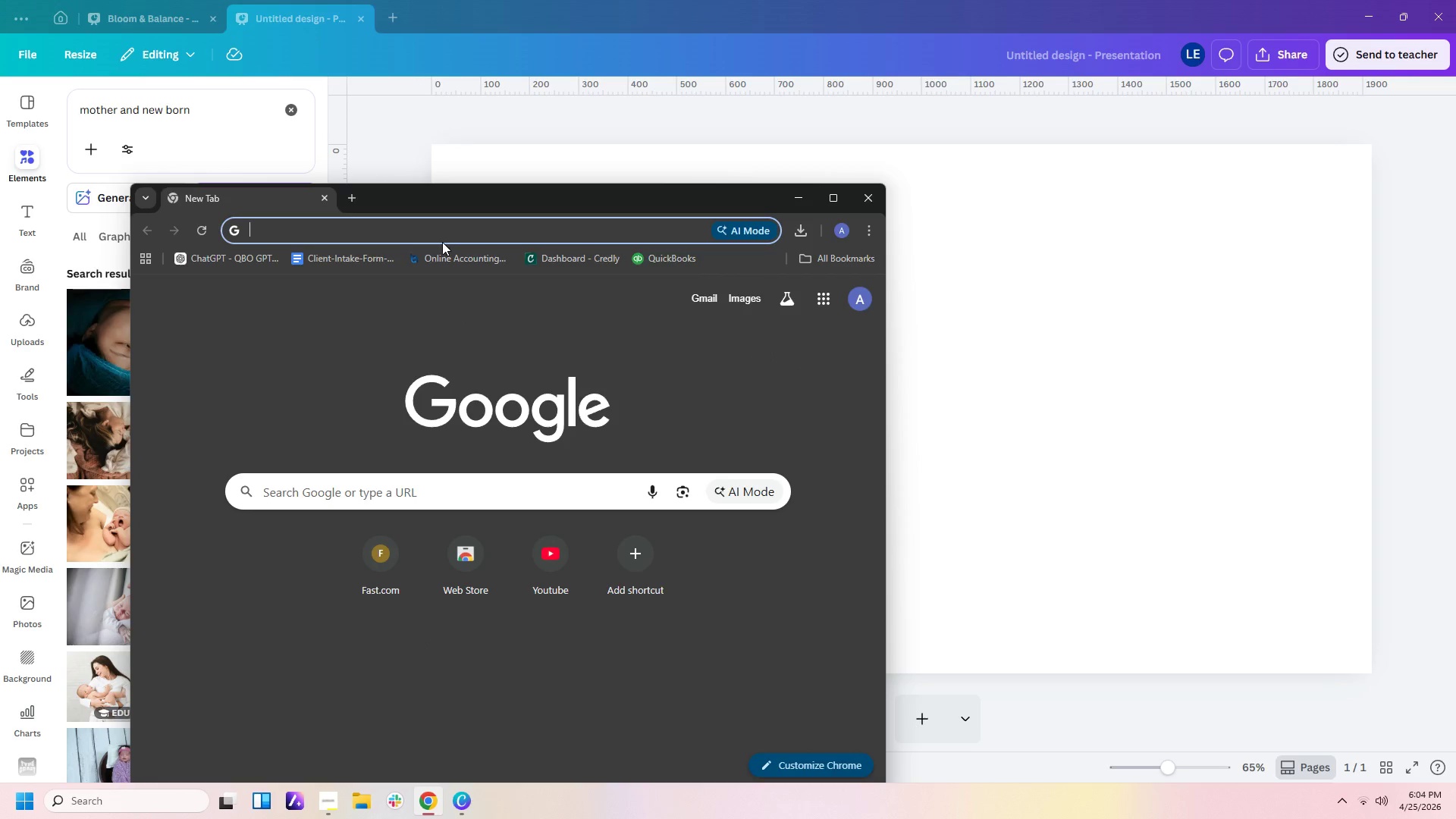 
left_click([446, 234])
 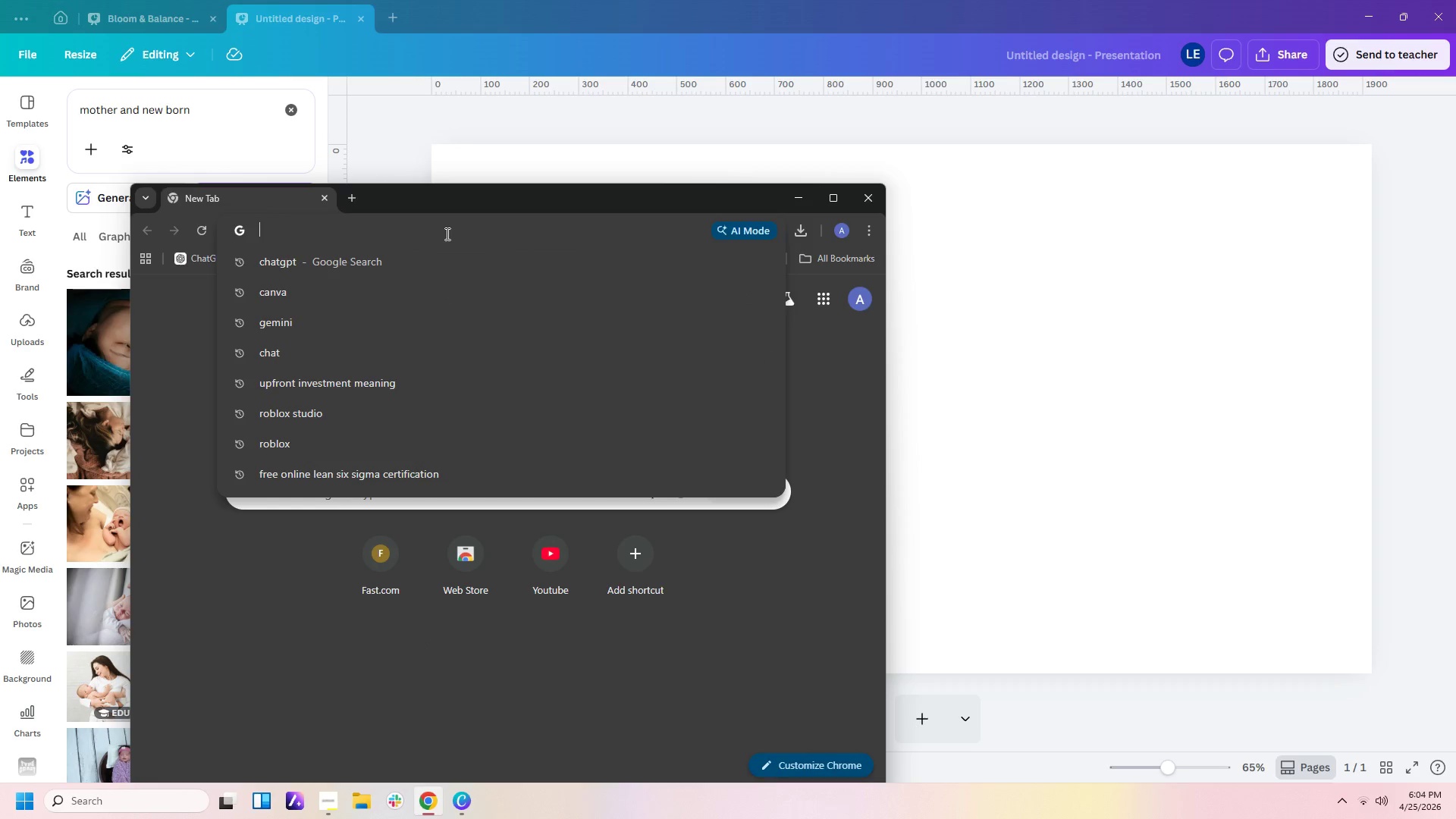 
type(speedtest)
 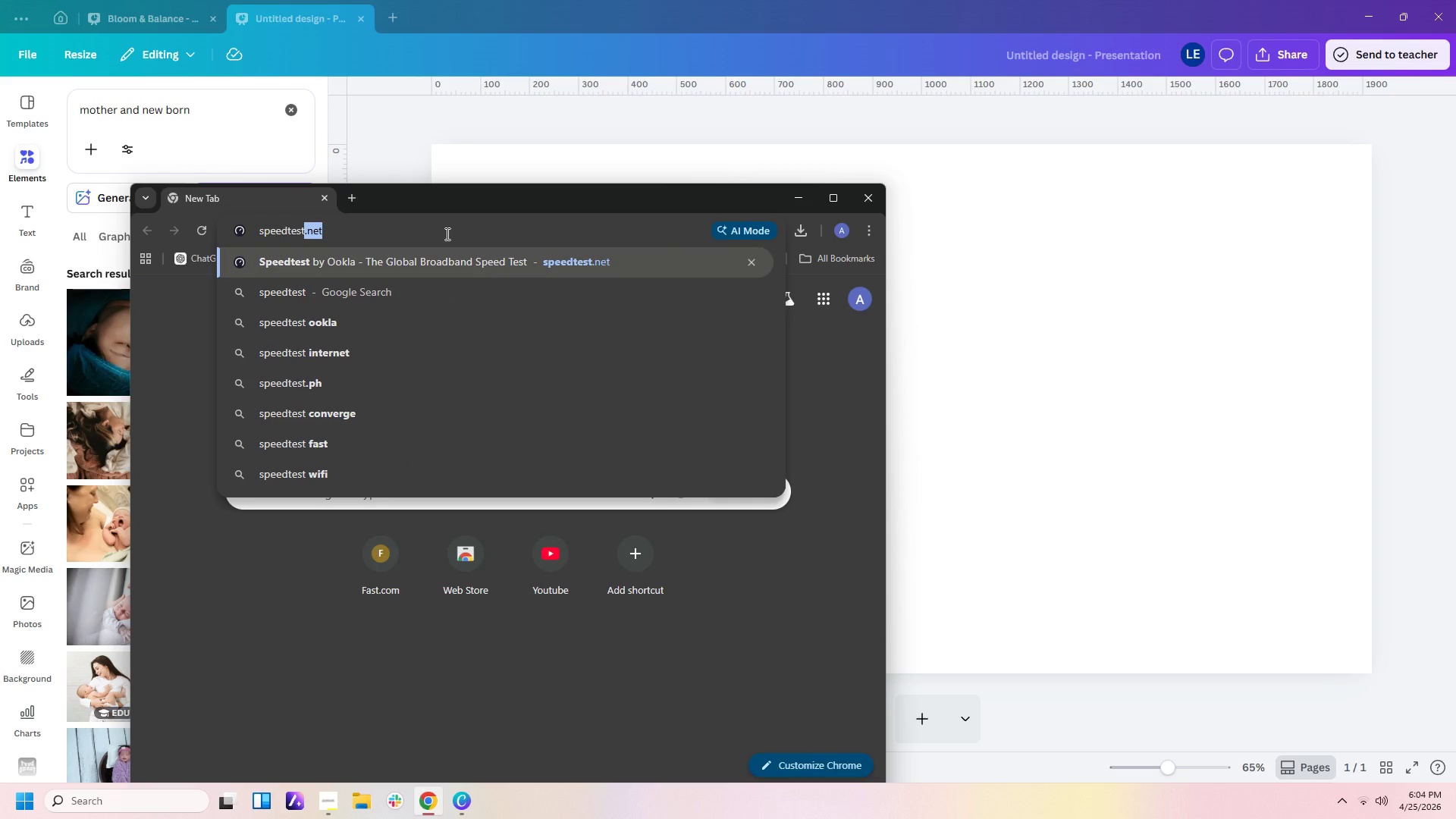 
key(Enter)
 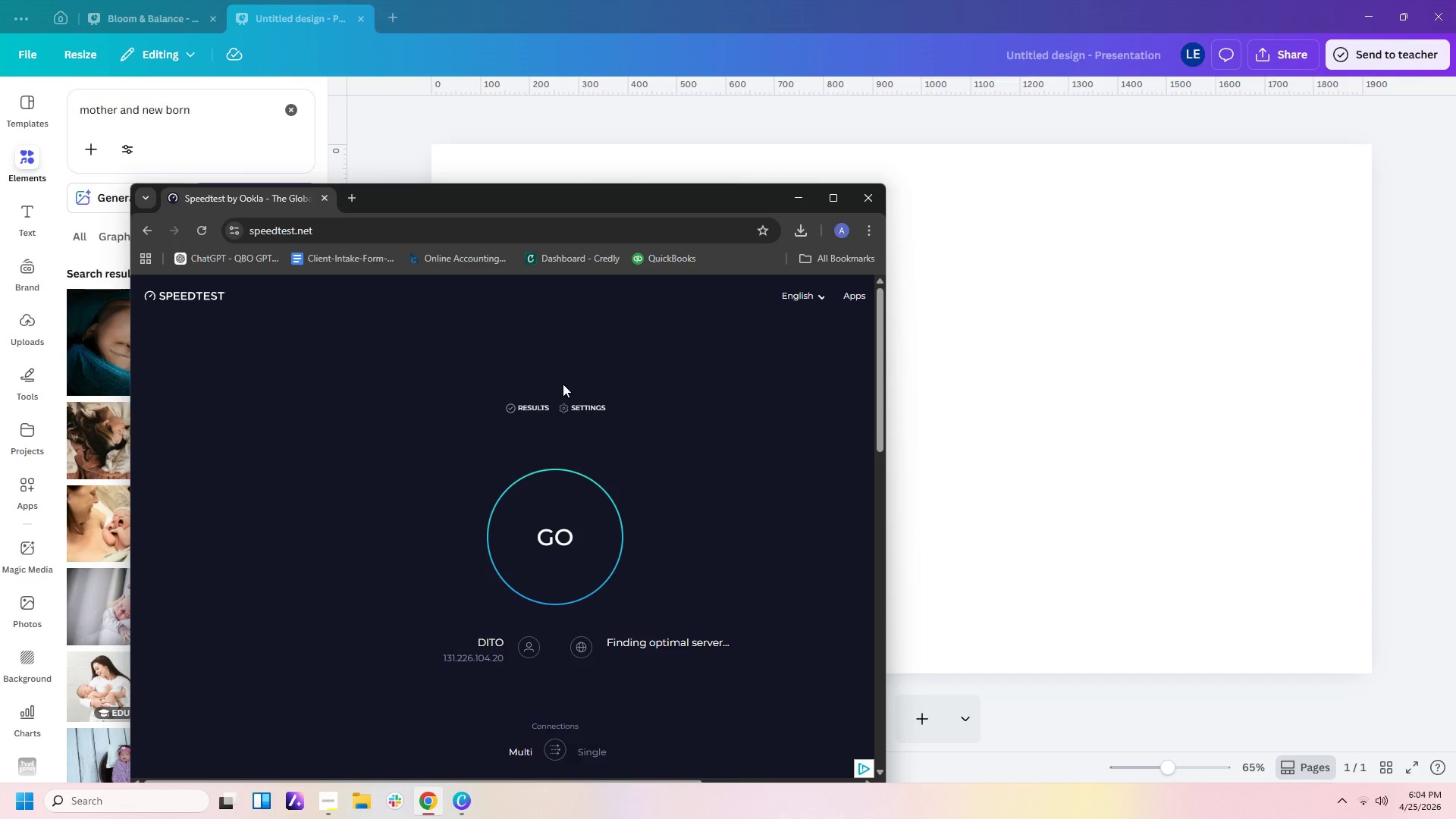 
wait(10.08)
 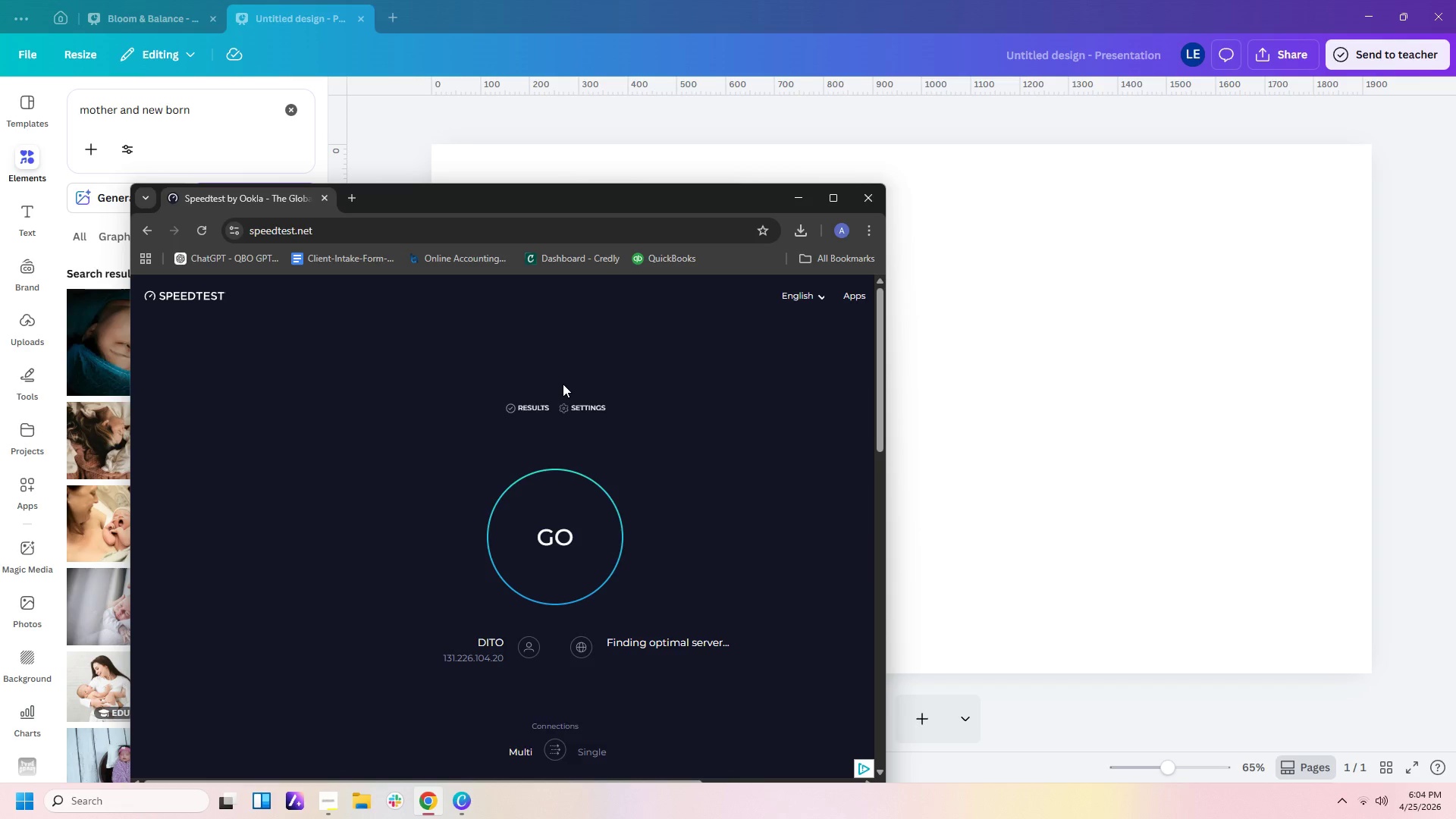 
left_click([561, 546])
 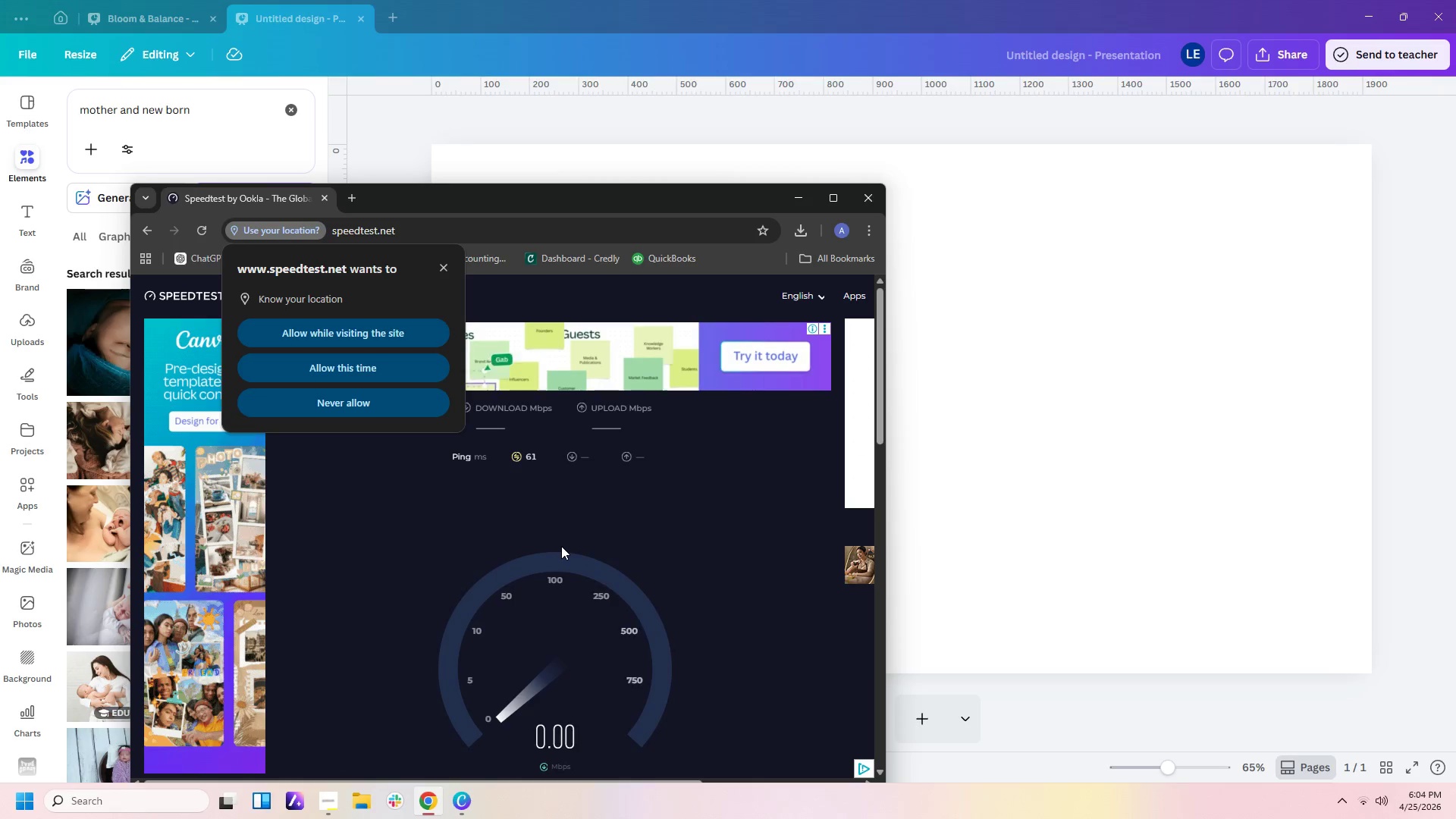 
wait(5.81)
 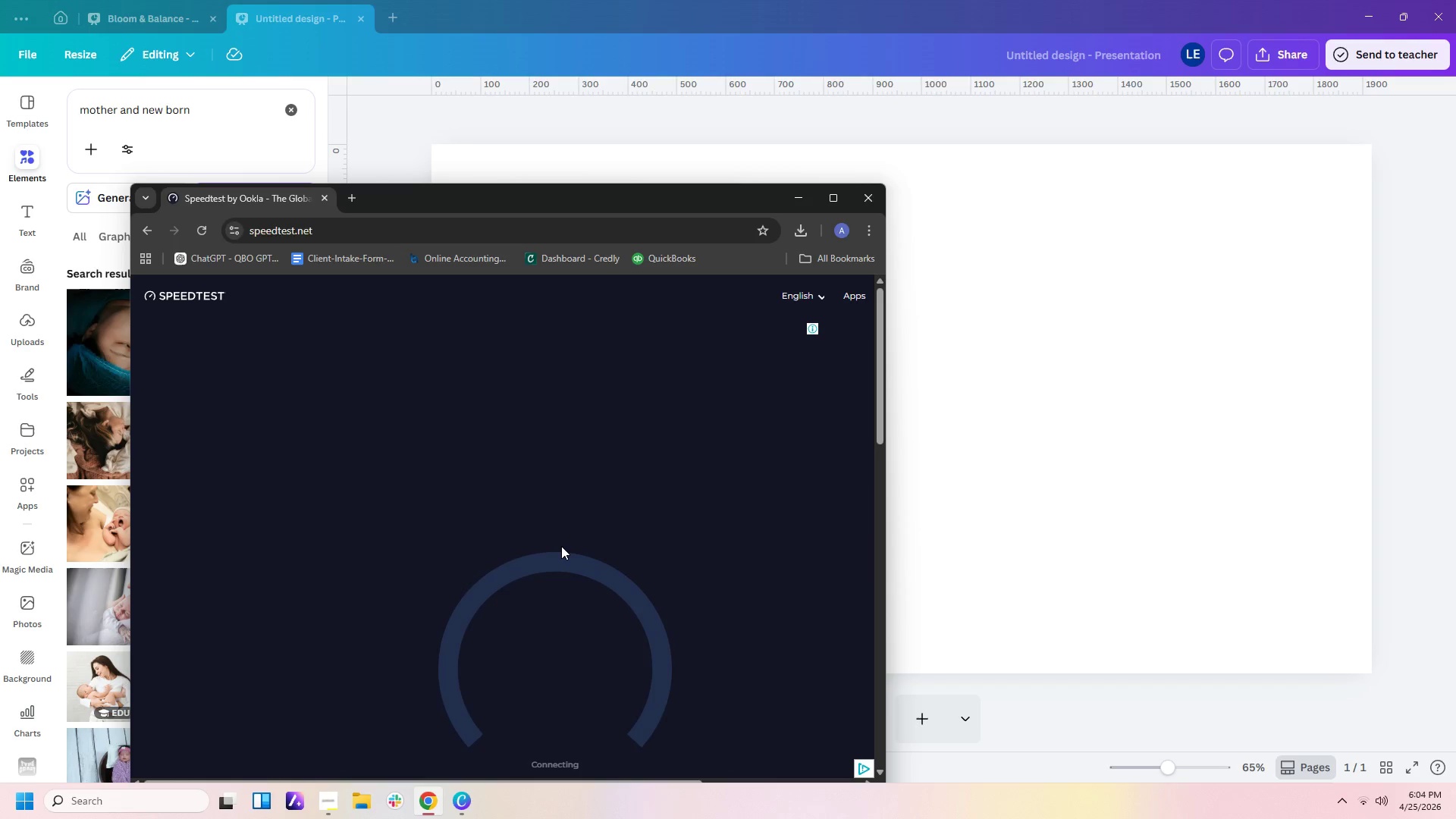 
left_click([347, 373])
 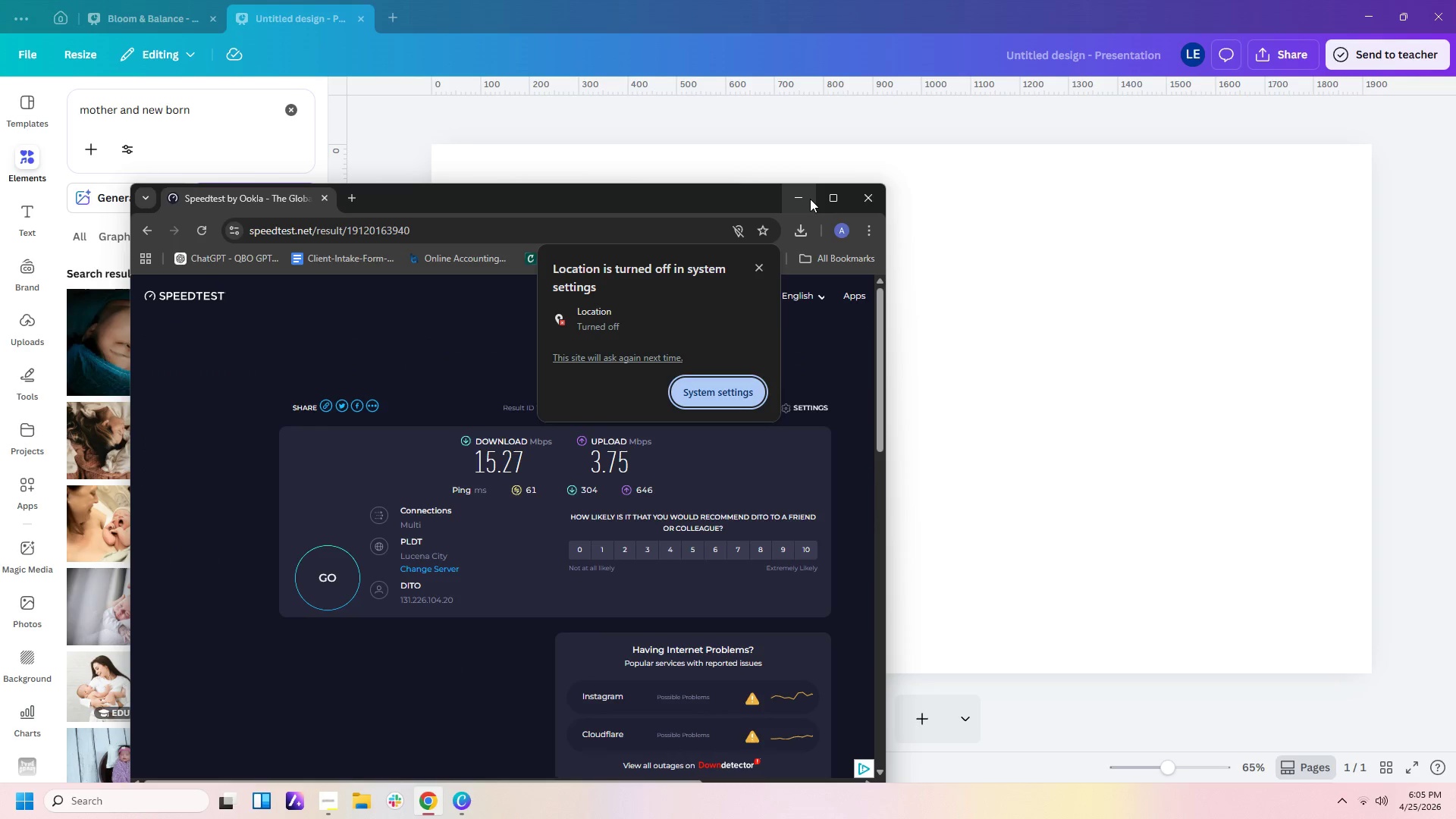 
wait(39.7)
 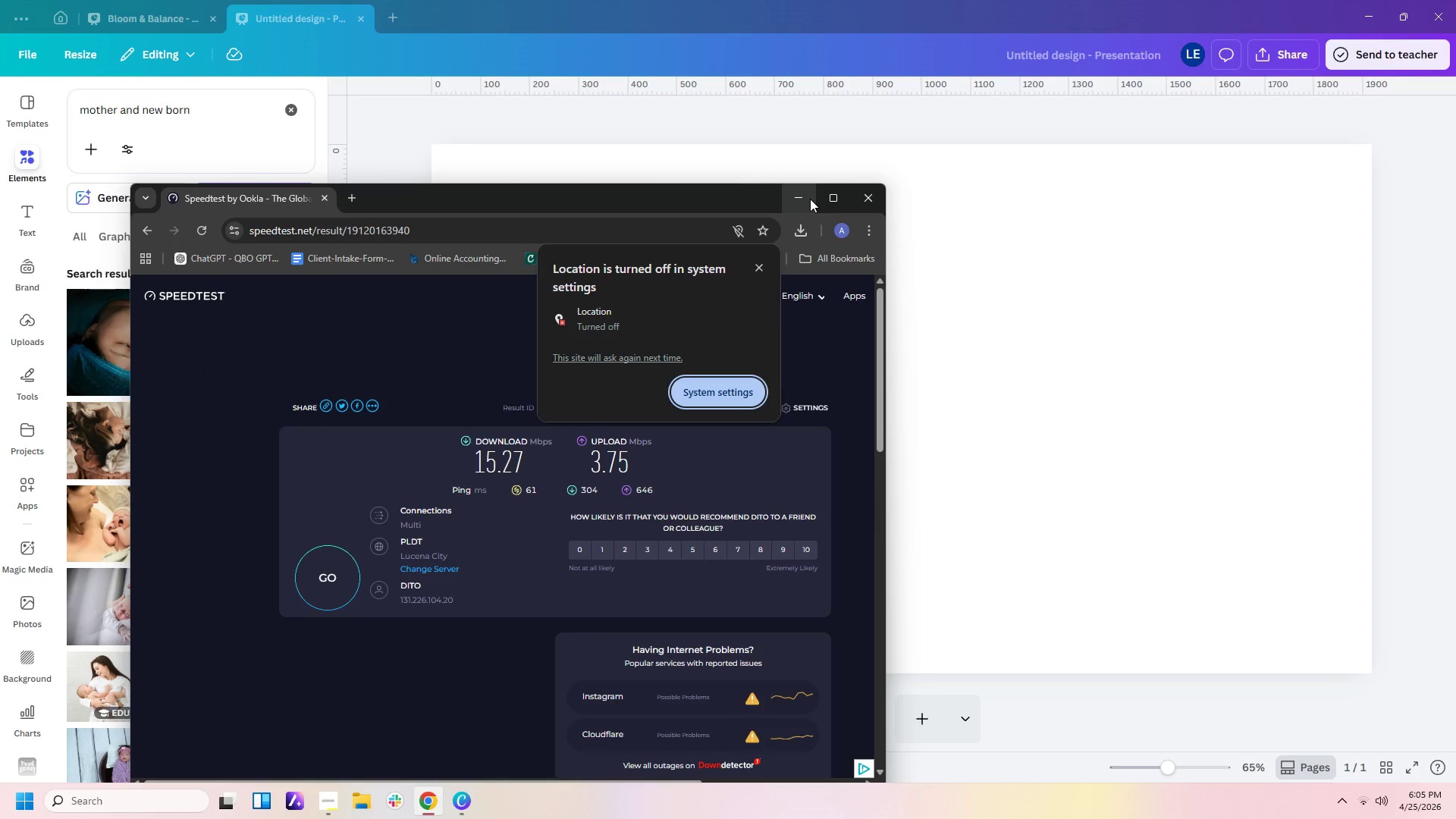 
left_click([810, 194])
 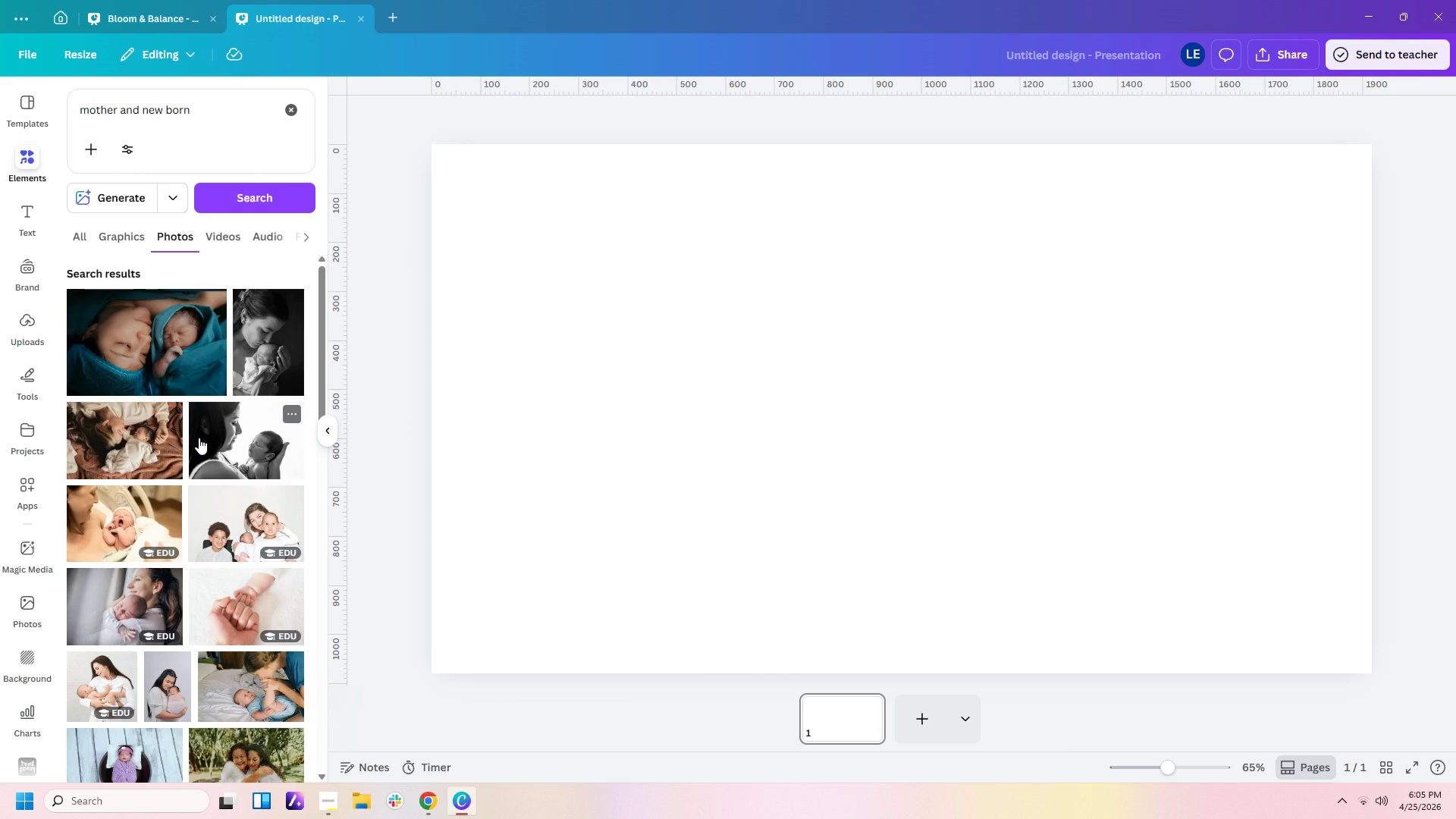 
wait(5.03)
 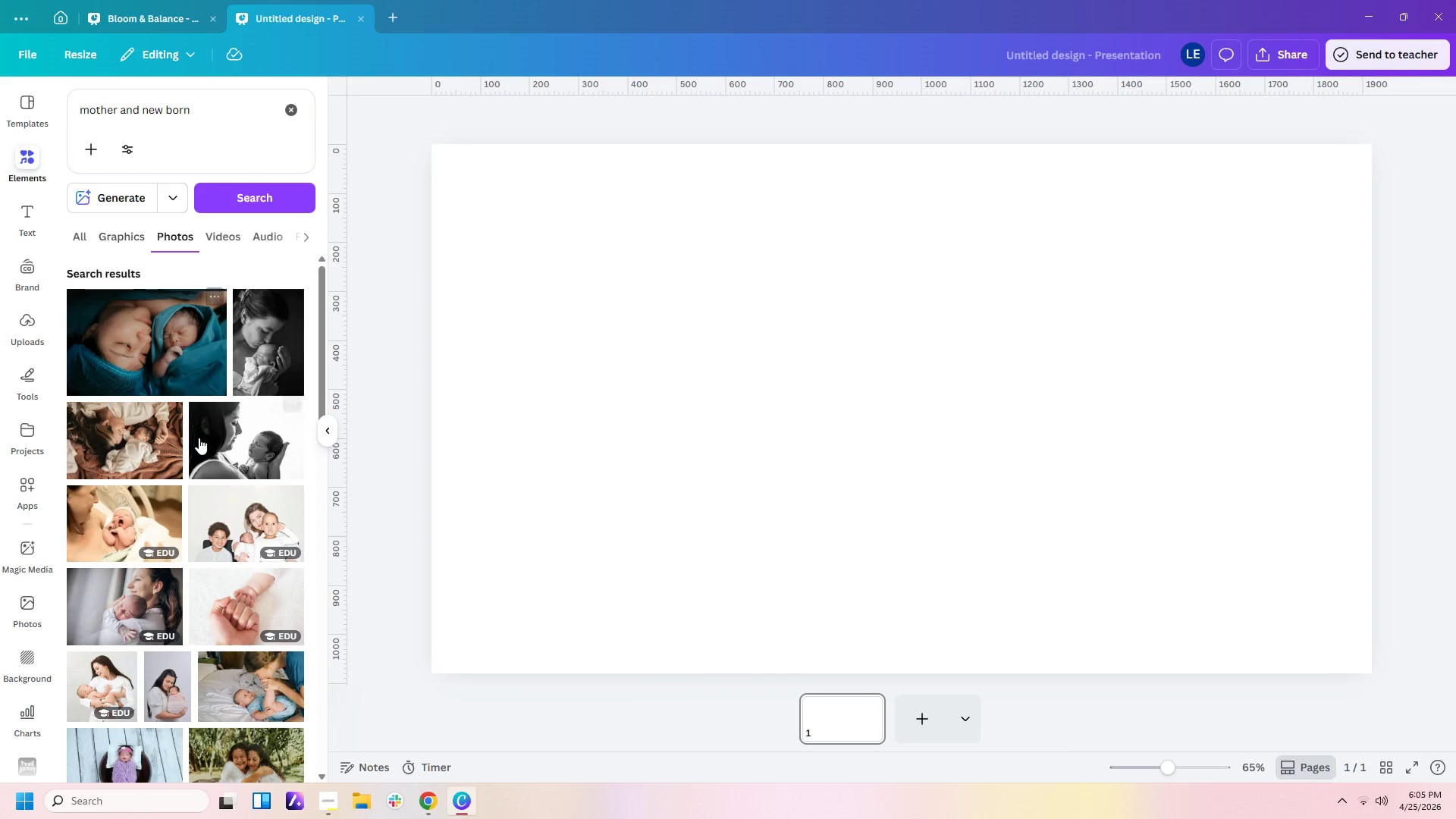 
scroll: coordinate [157, 536], scroll_direction: down, amount: 9.0
 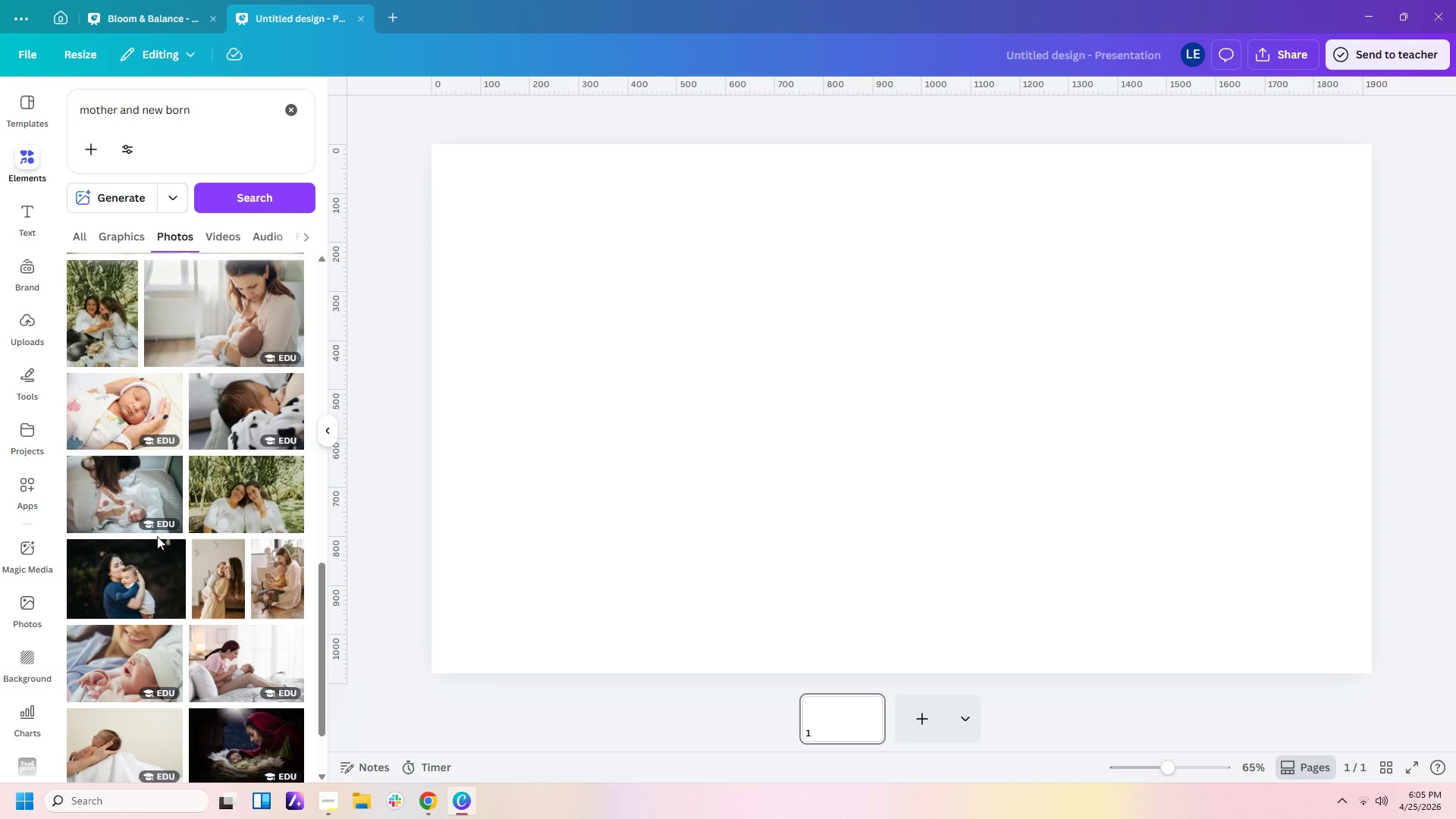 
scroll: coordinate [156, 536], scroll_direction: down, amount: 7.0
 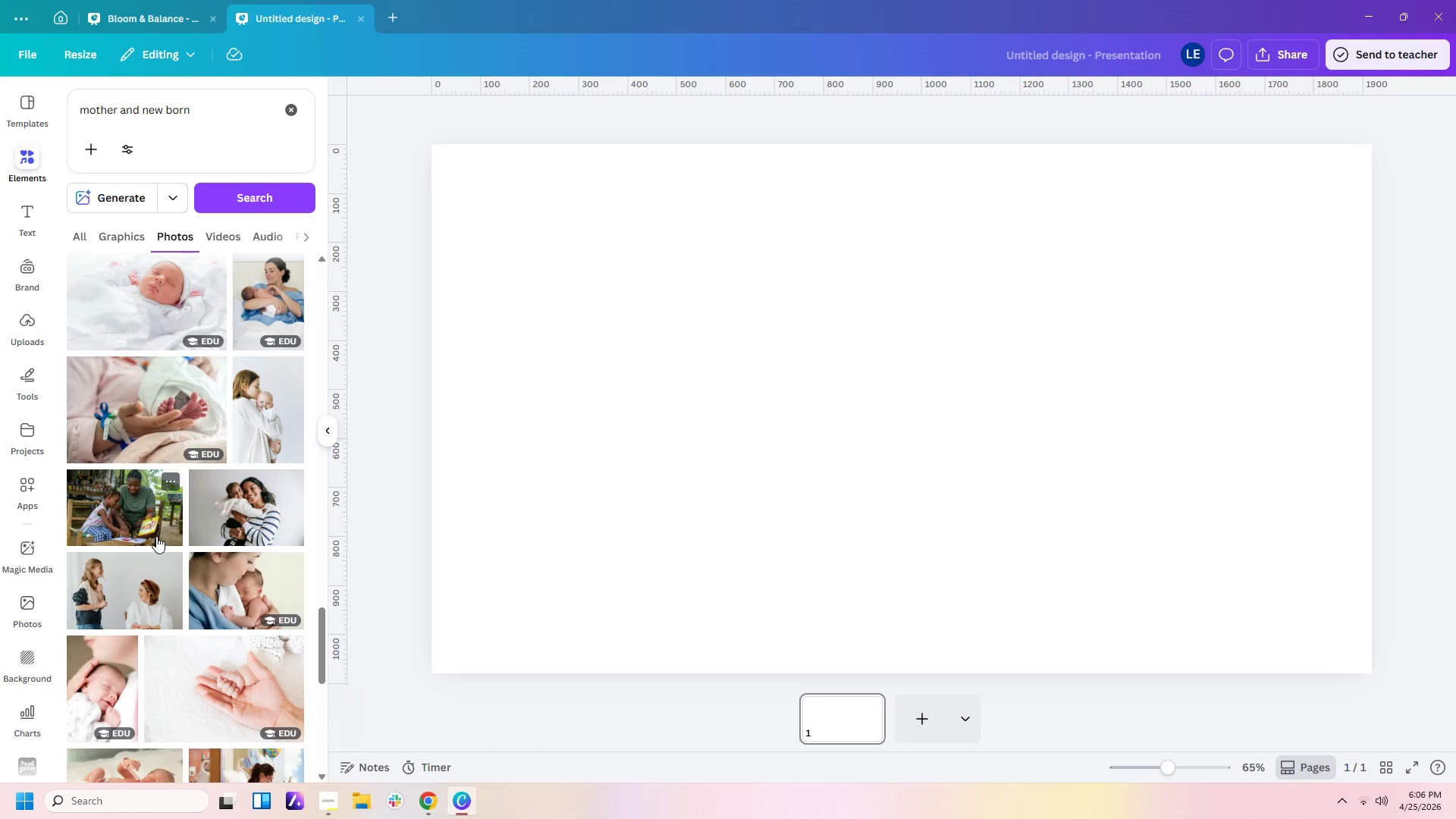 
left_click([219, 593])
 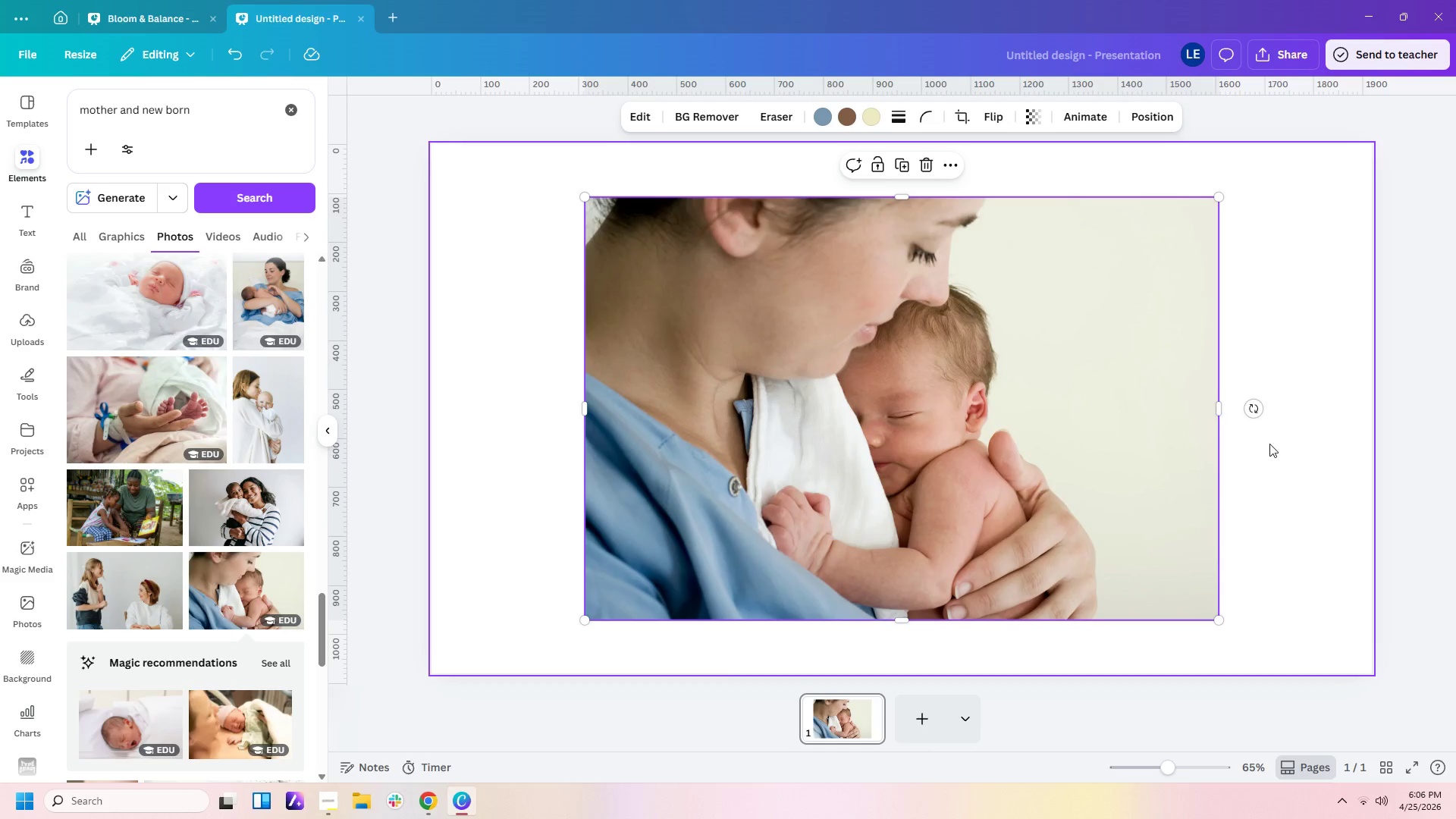 
wait(7.58)
 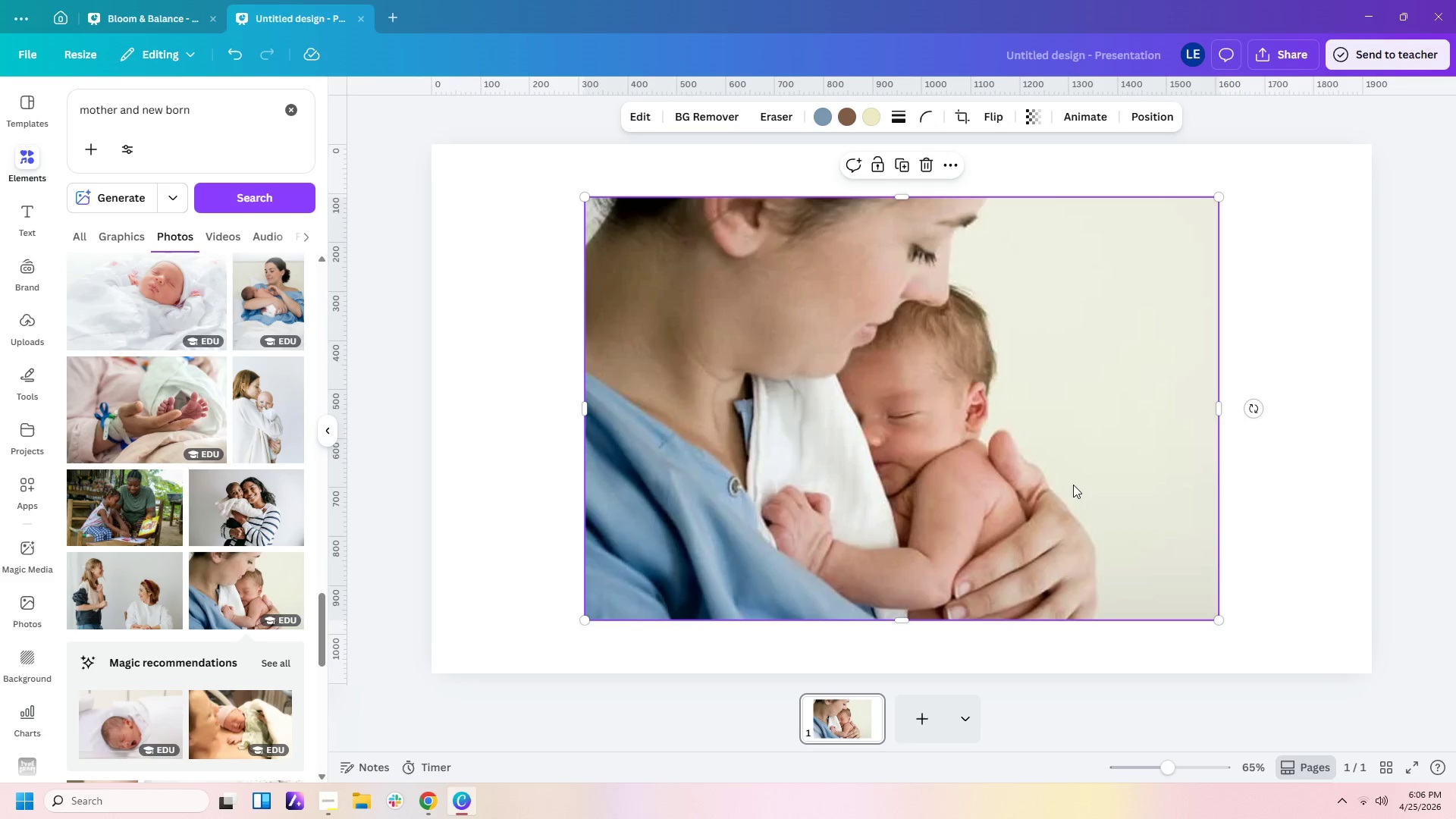 
scroll: coordinate [198, 485], scroll_direction: up, amount: 1.0
 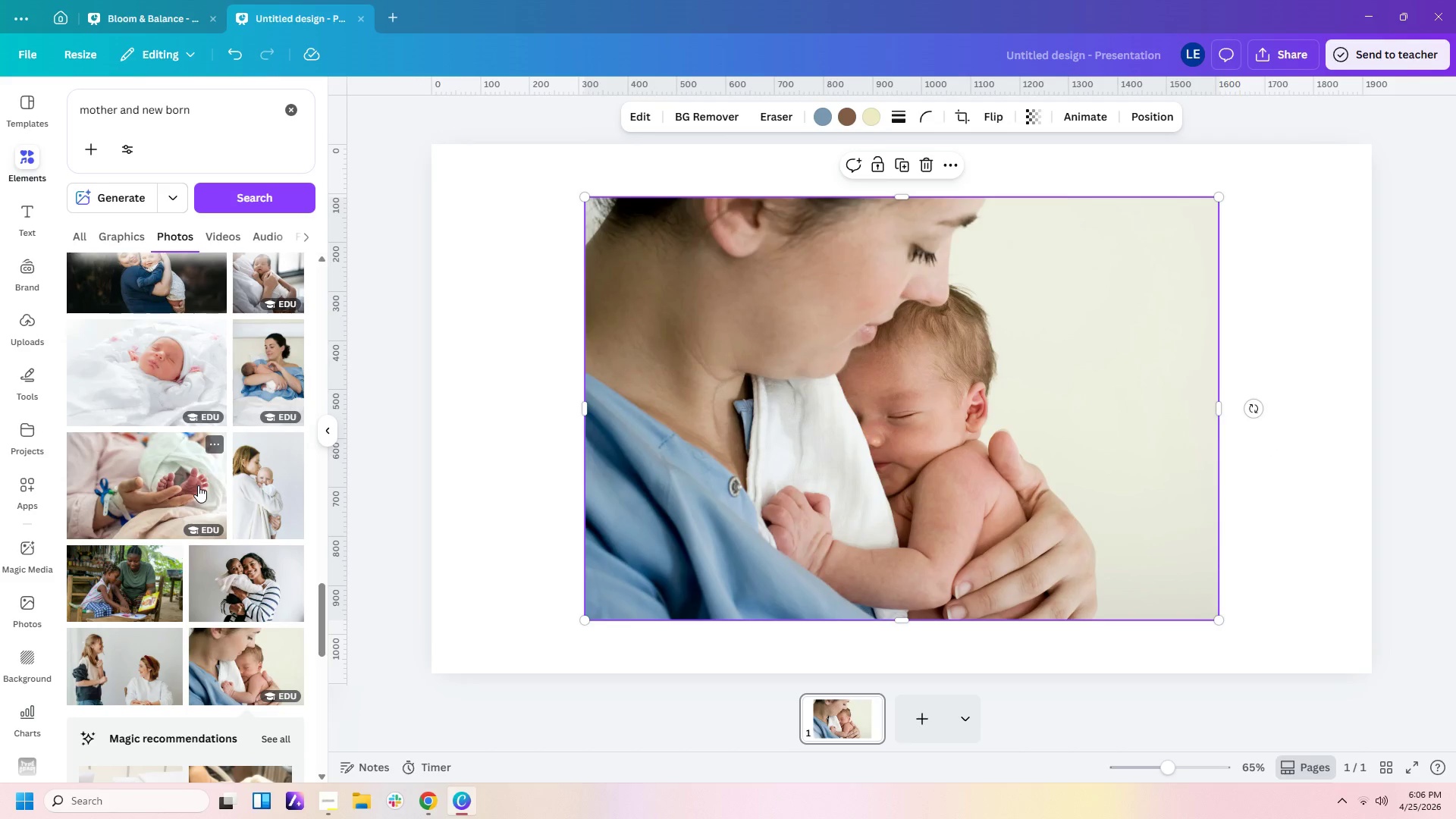 
scroll: coordinate [198, 485], scroll_direction: down, amount: 2.0
 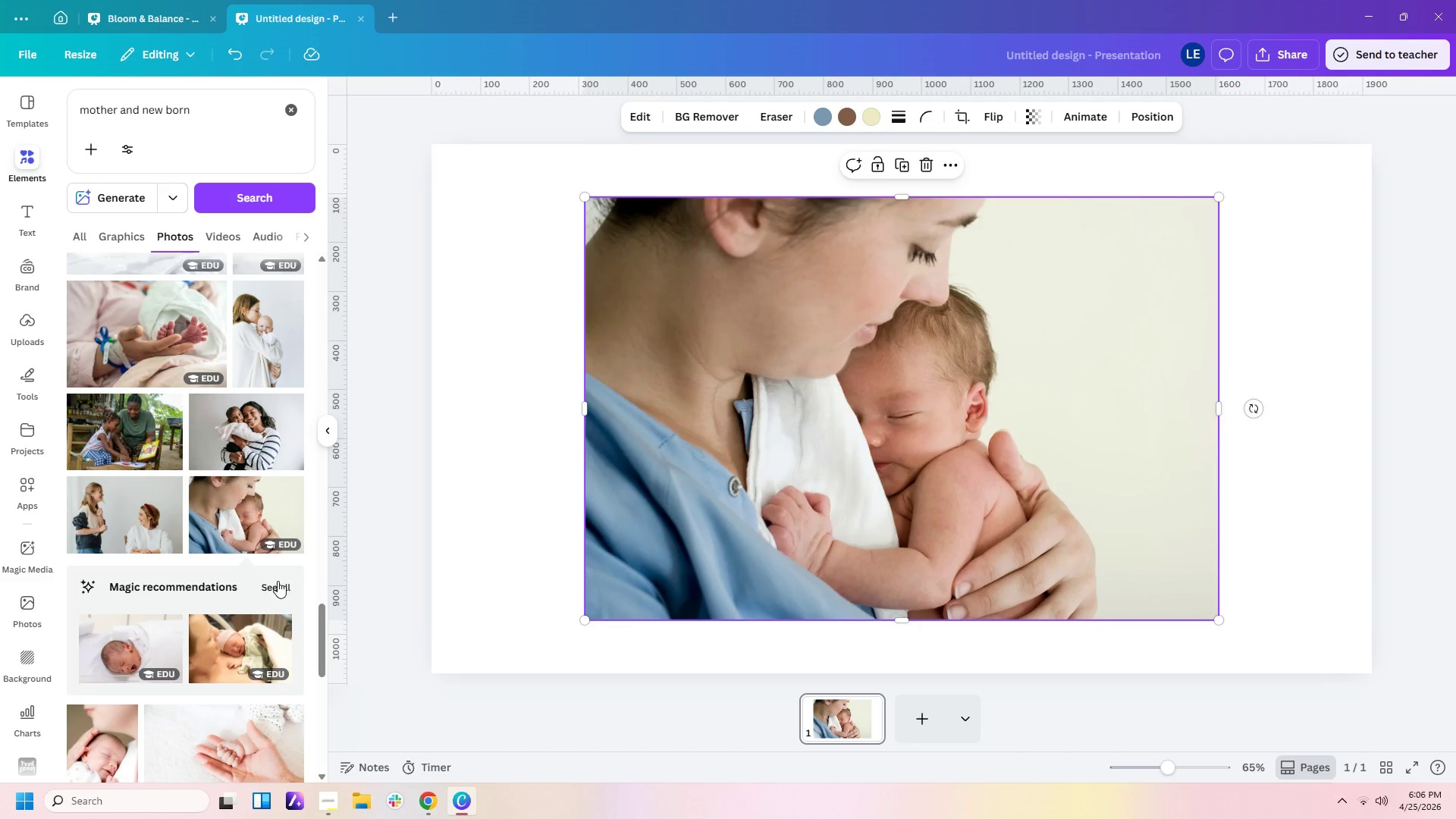 
left_click([286, 590])
 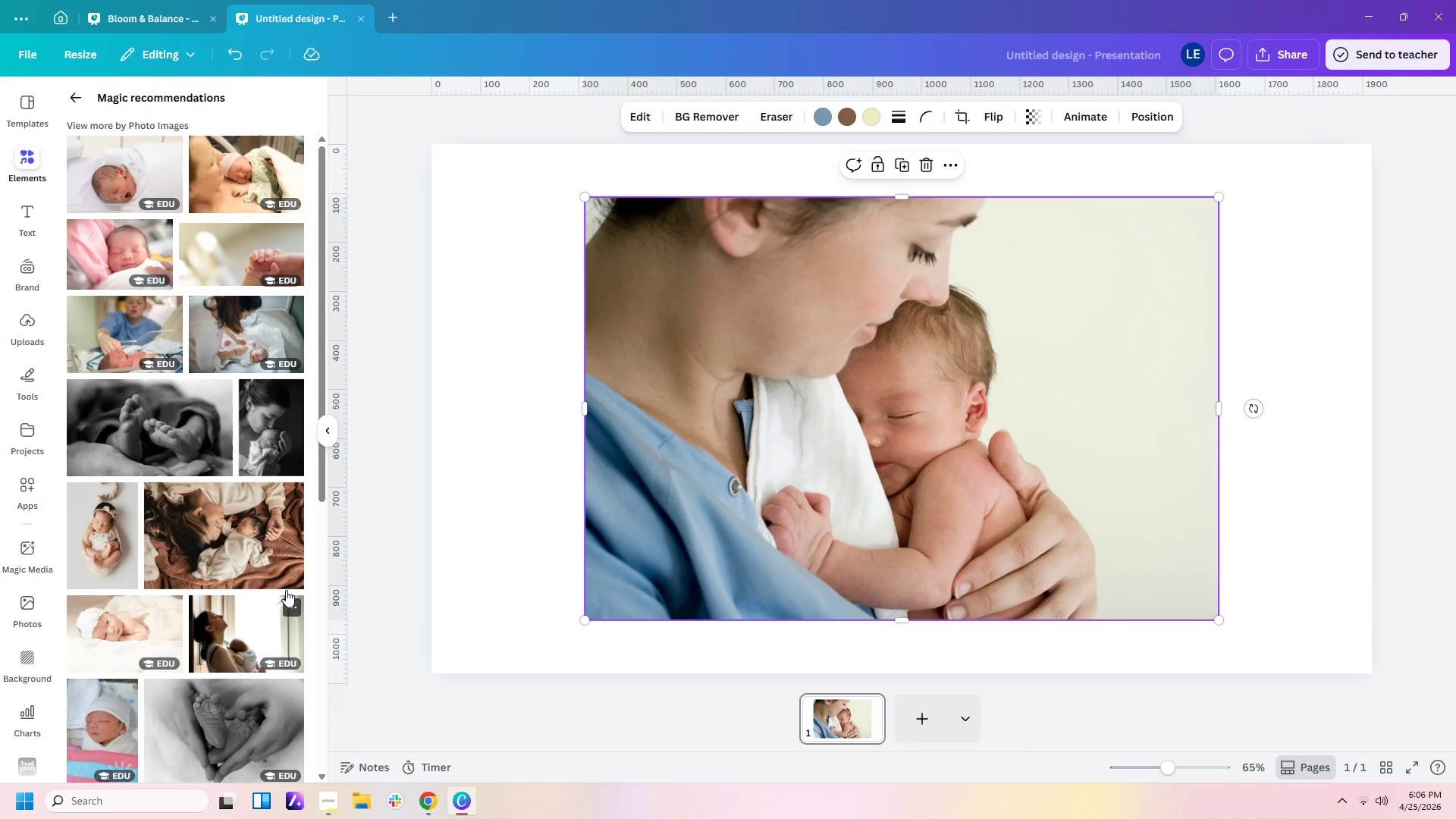 
left_click([237, 609])
 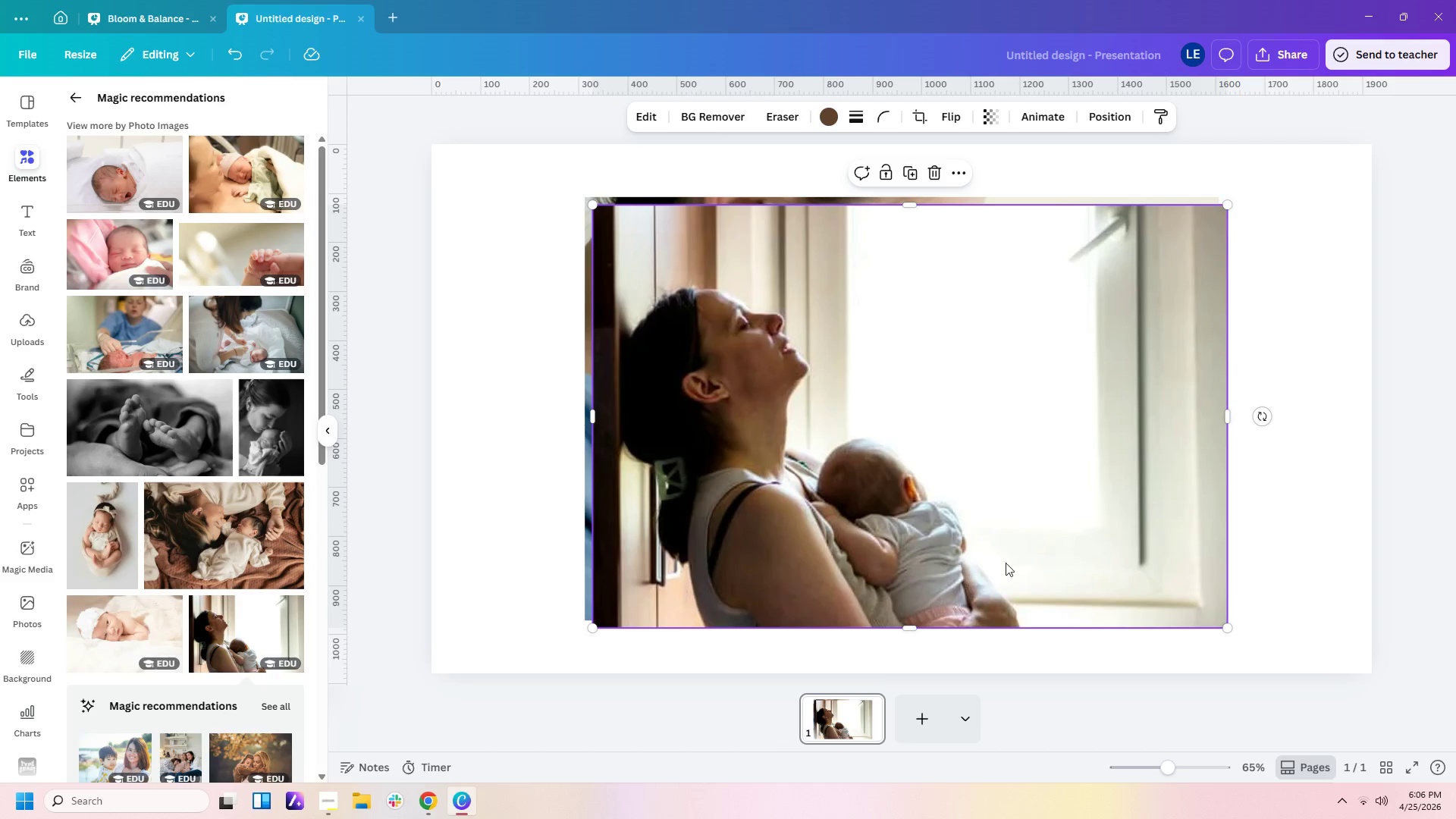 
wait(5.12)
 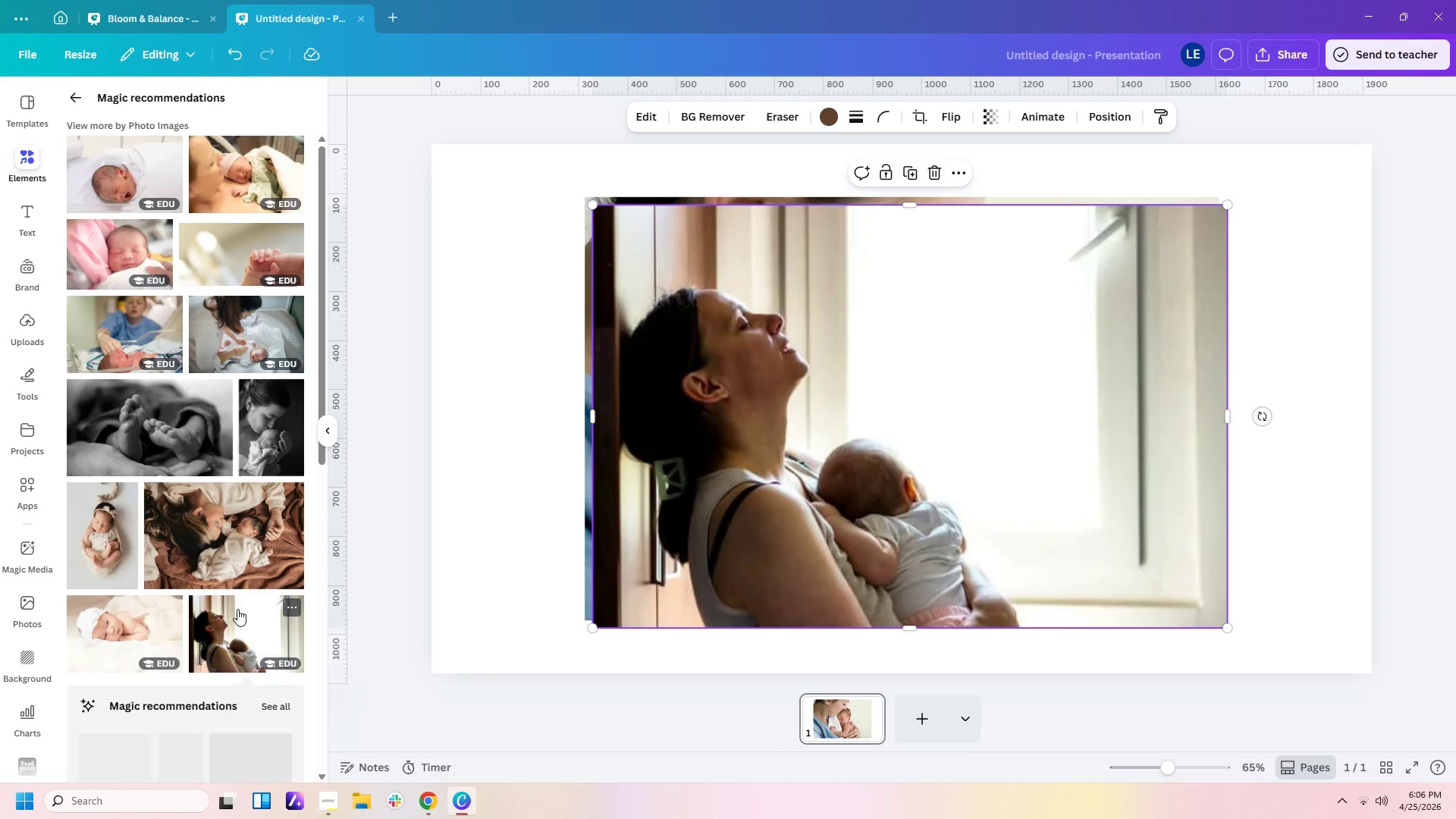 
key(Delete)
 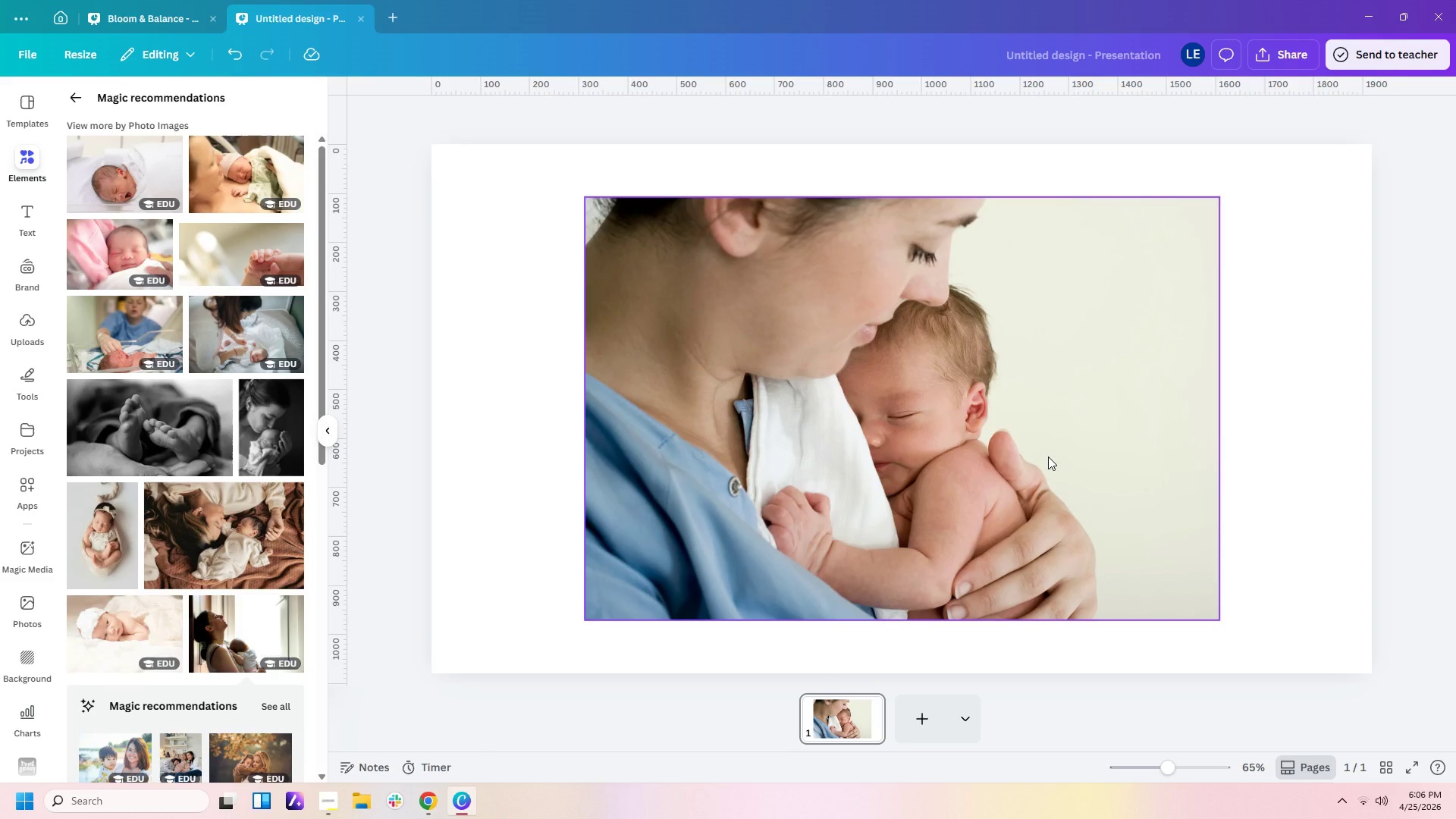 
left_click([1048, 457])
 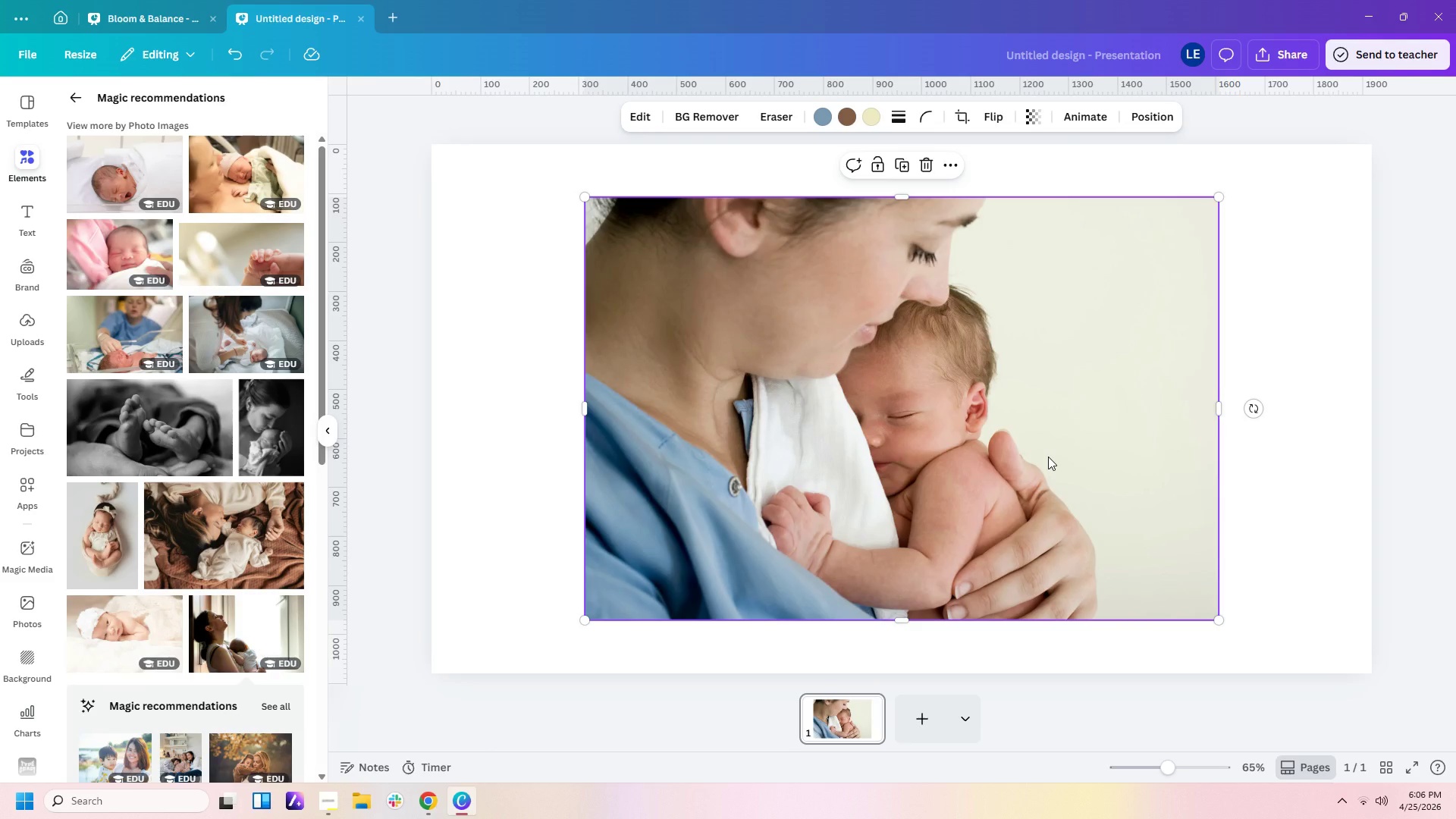 
key(Delete)
 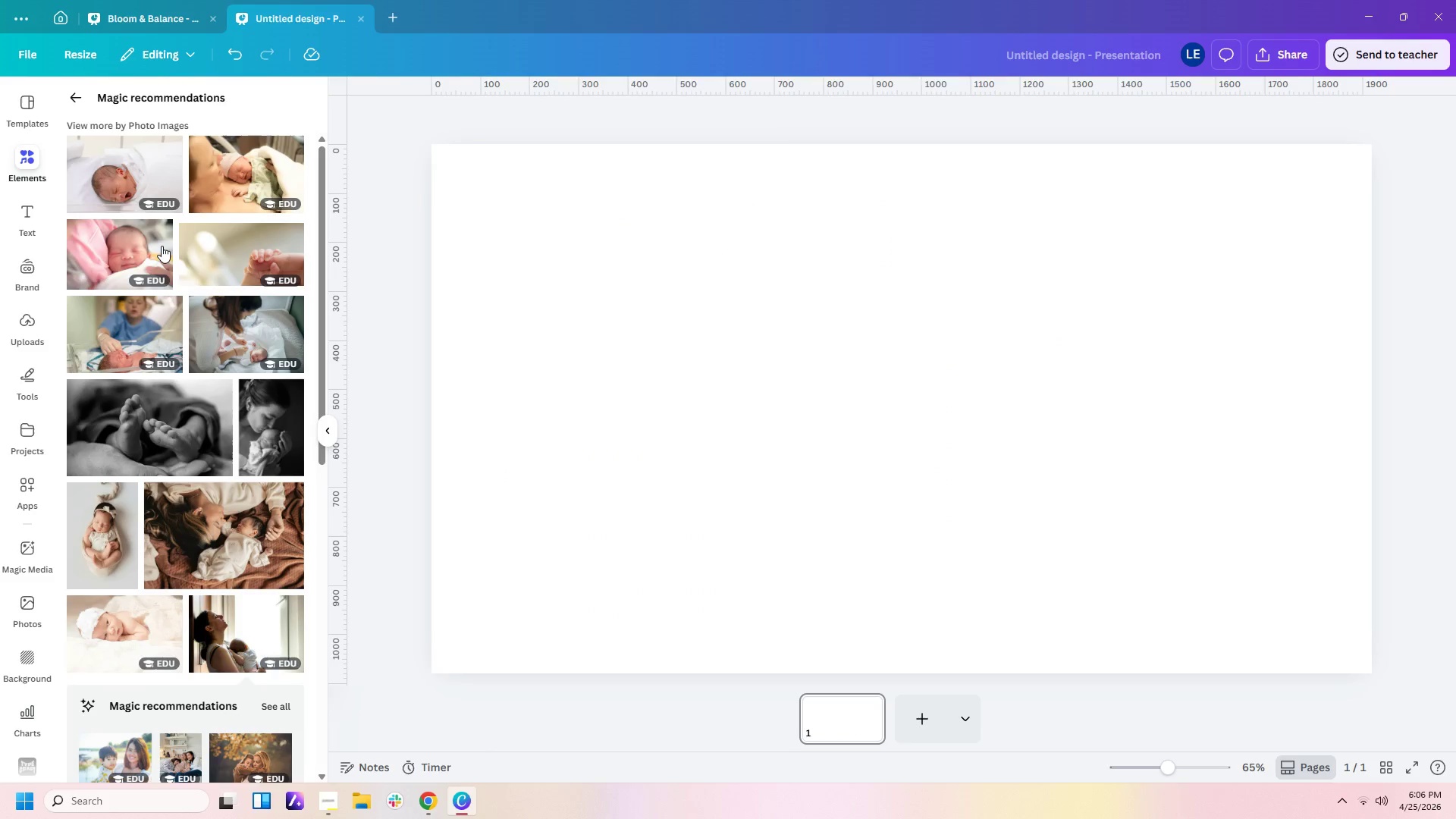 
scroll: coordinate [162, 251], scroll_direction: up, amount: 4.0
 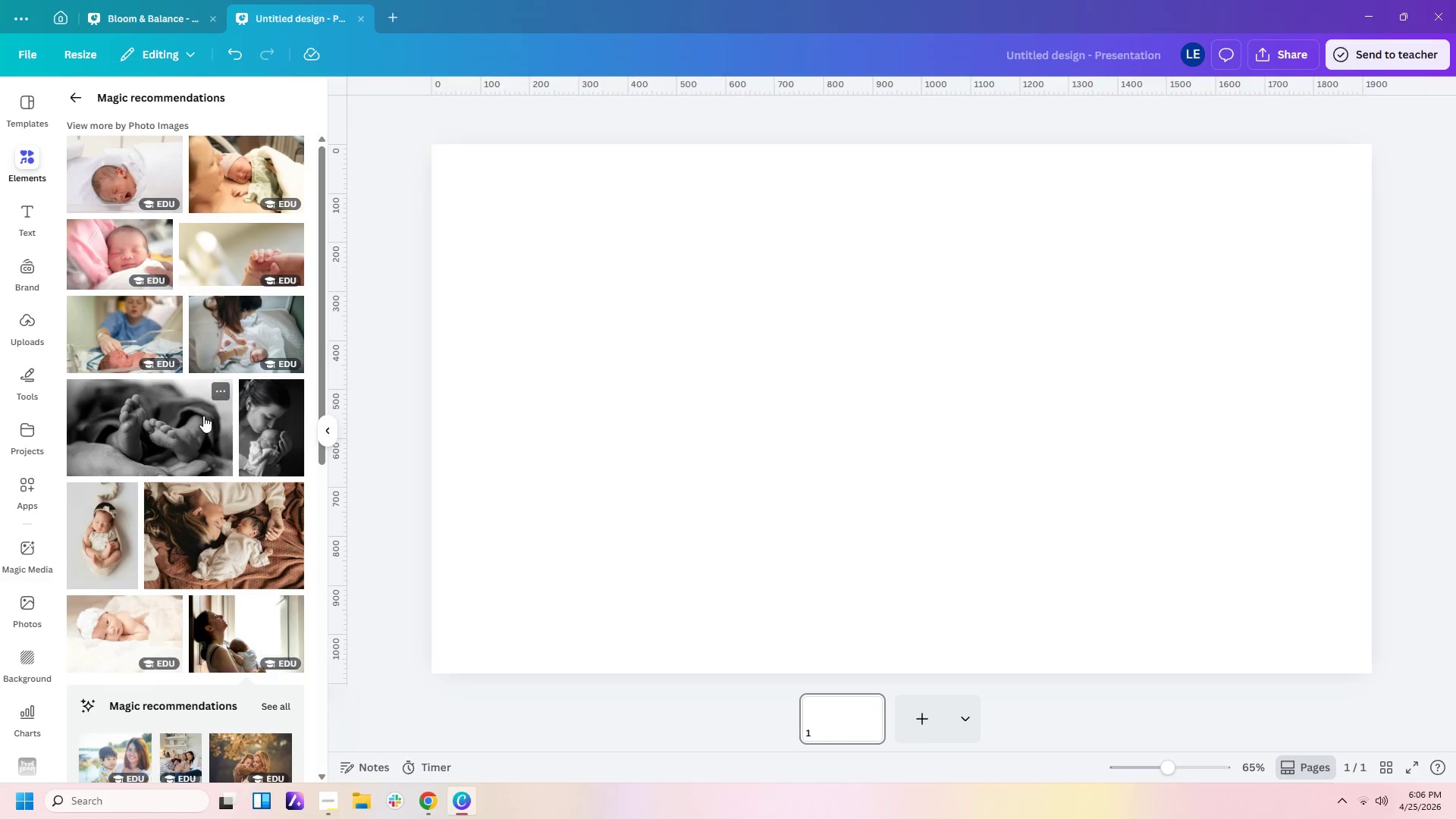 
scroll: coordinate [203, 419], scroll_direction: down, amount: 2.0
 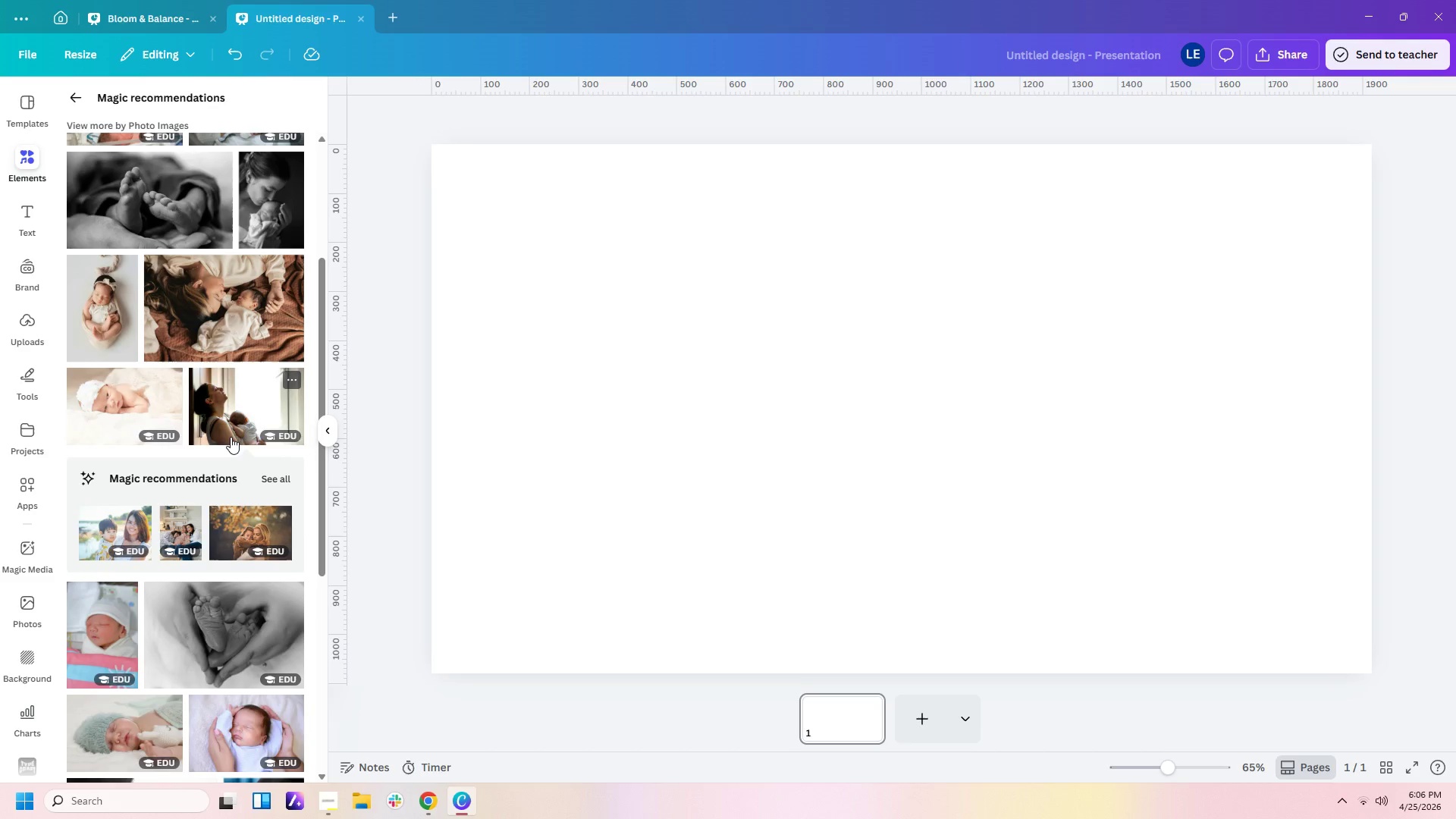 
left_click([234, 427])
 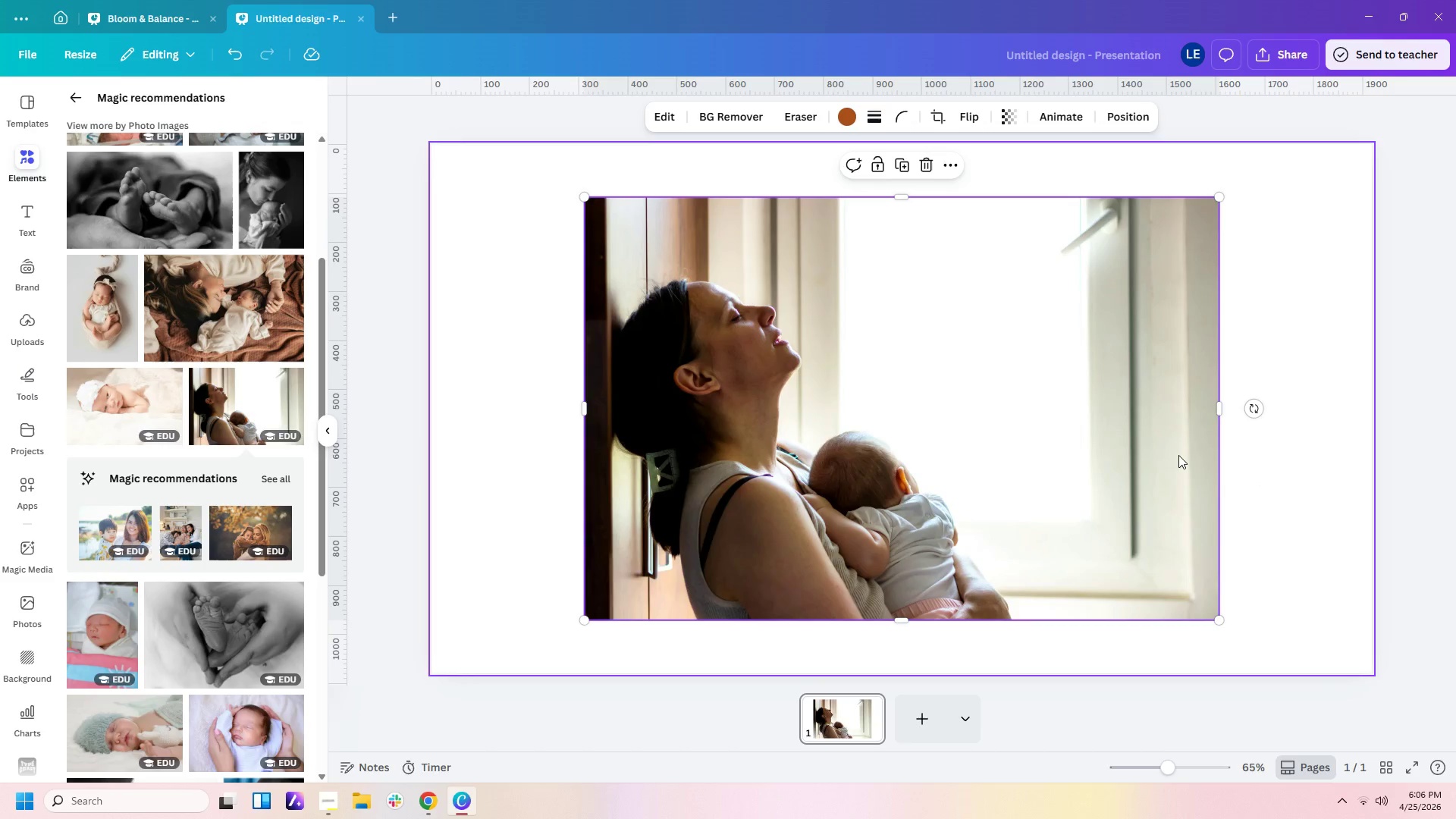 
key(Delete)
 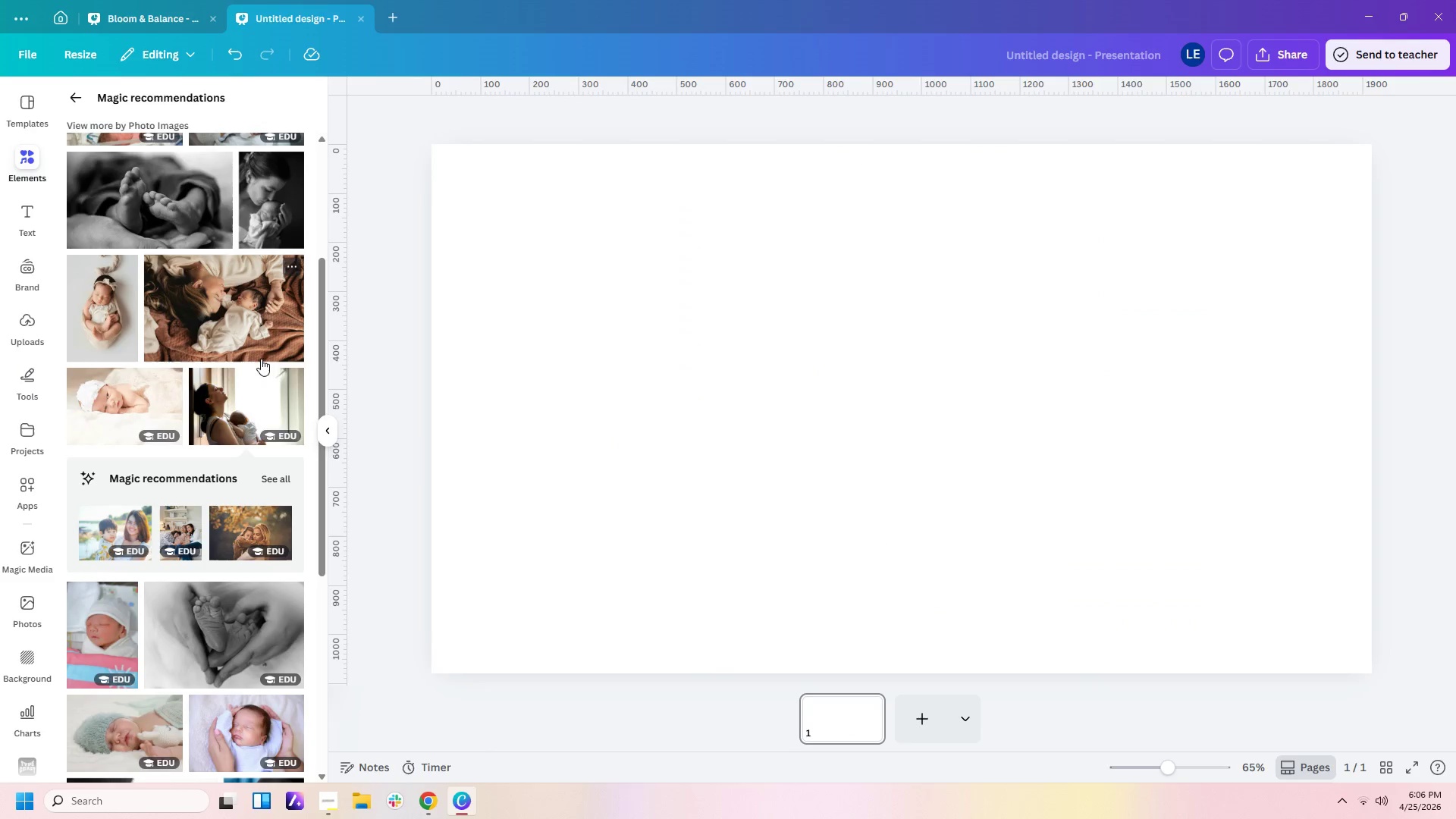 
scroll: coordinate [275, 391], scroll_direction: down, amount: 14.0
 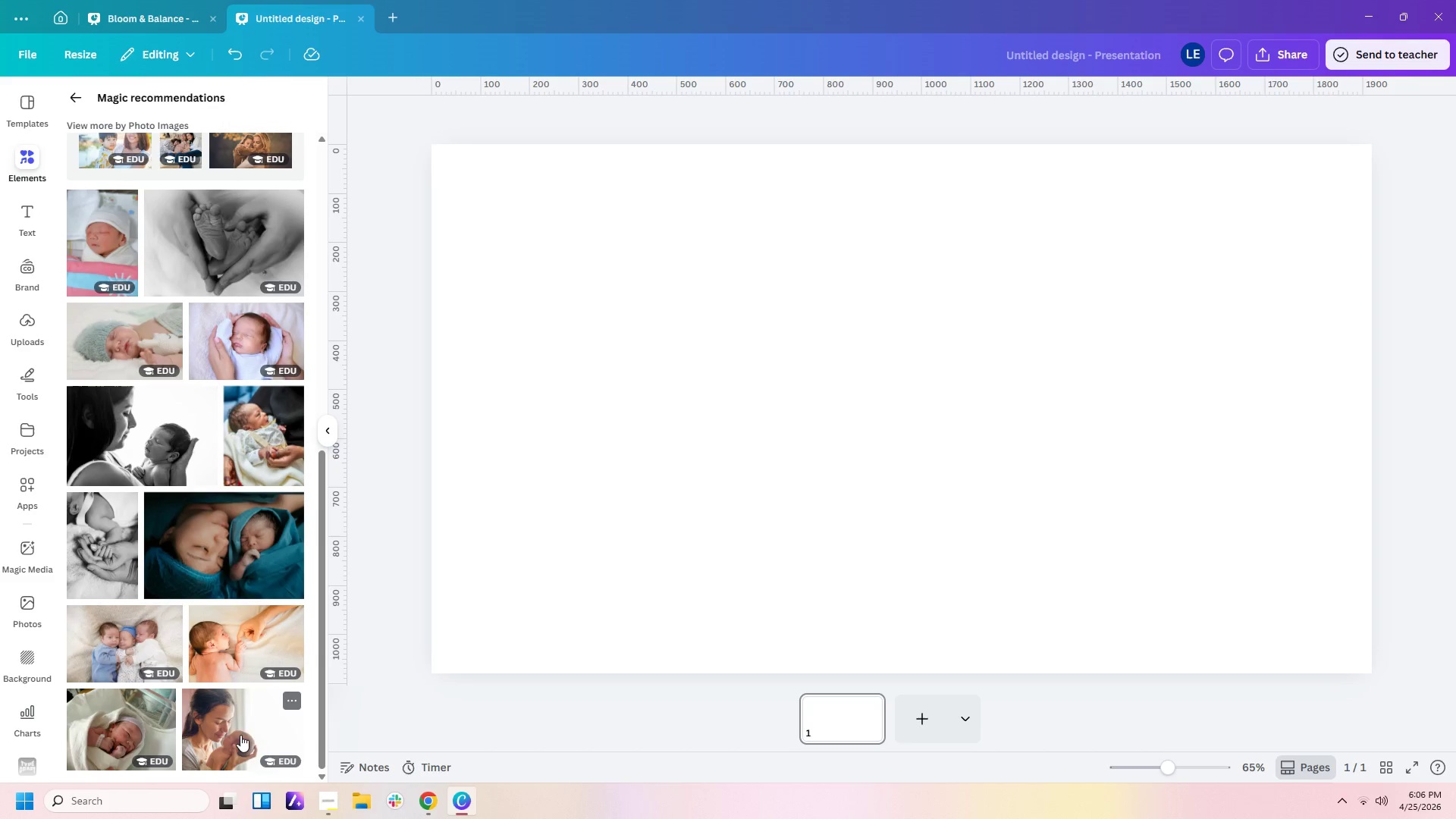 
left_click([238, 719])
 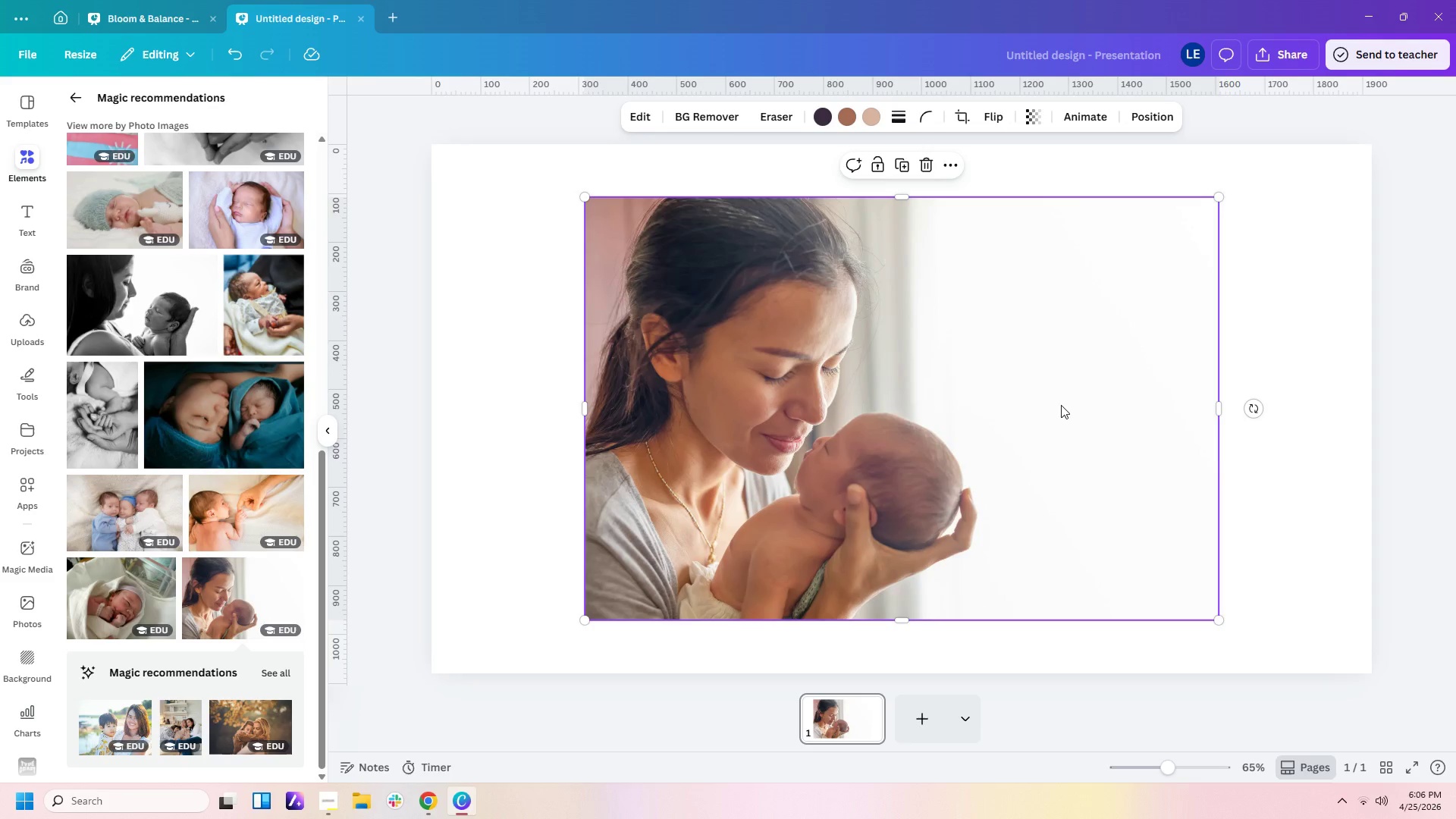 
left_click([1001, 118])
 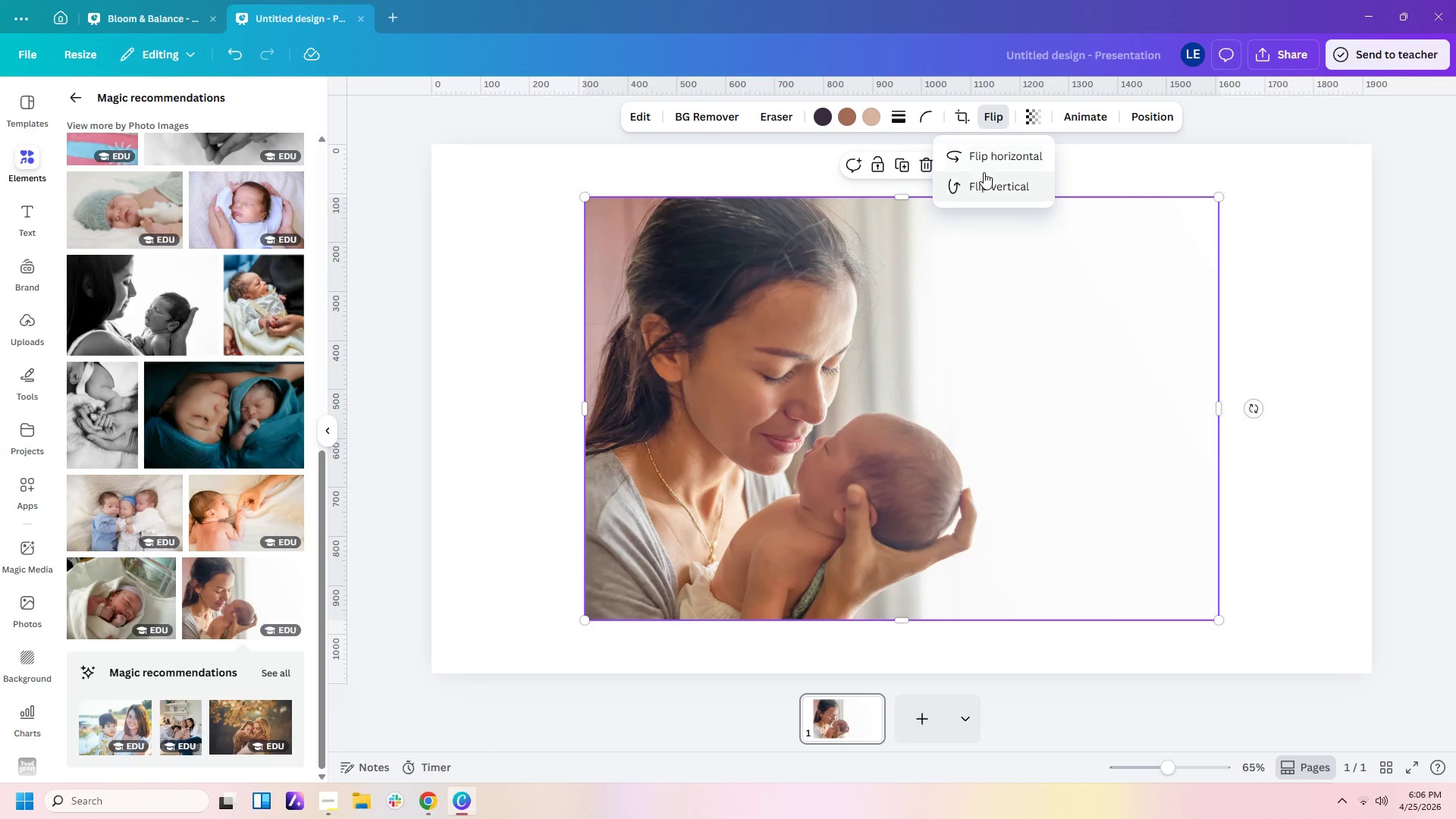 
left_click([985, 164])
 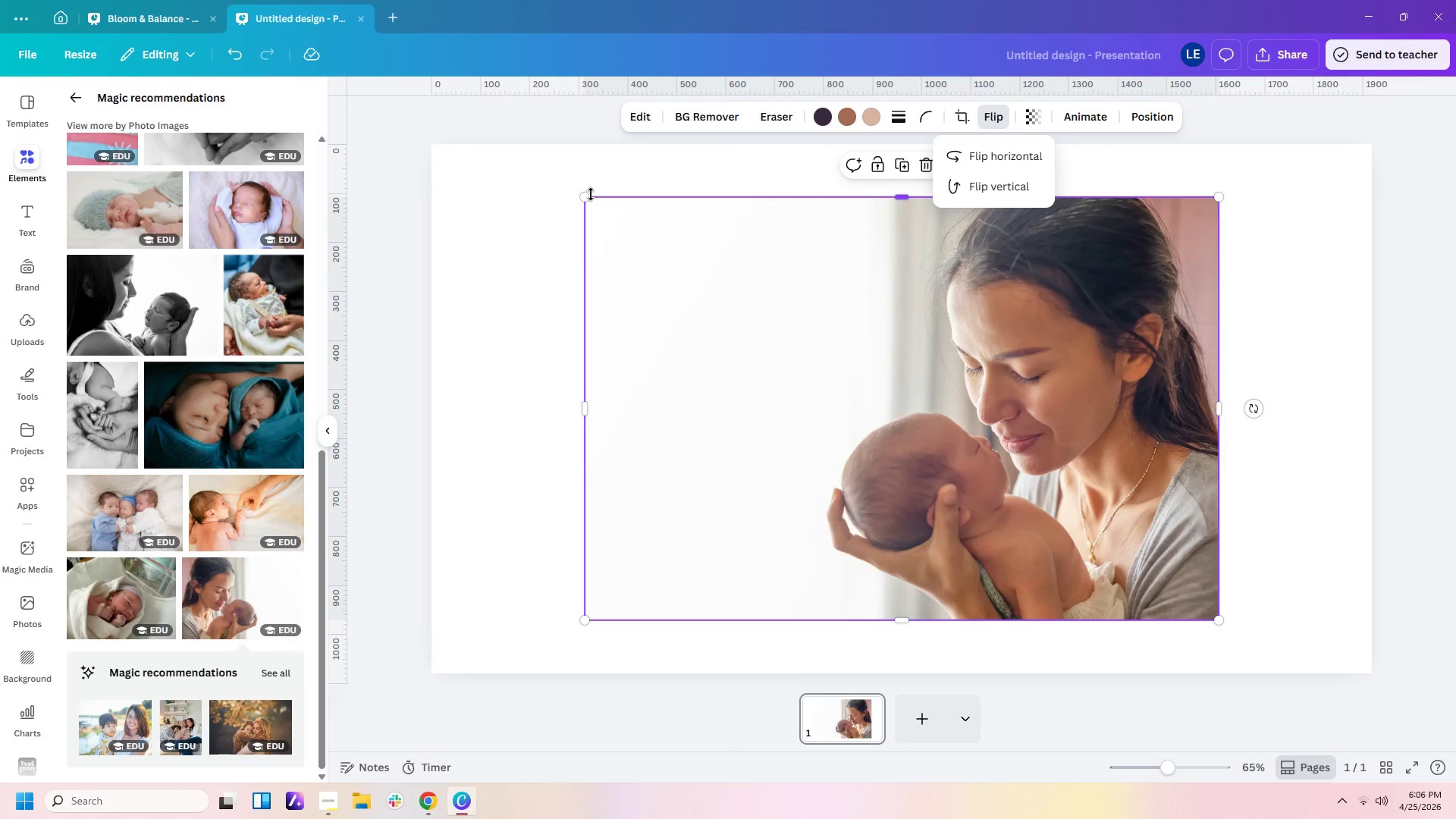 
left_click_drag(start_coordinate=[588, 200], to_coordinate=[472, 209])
 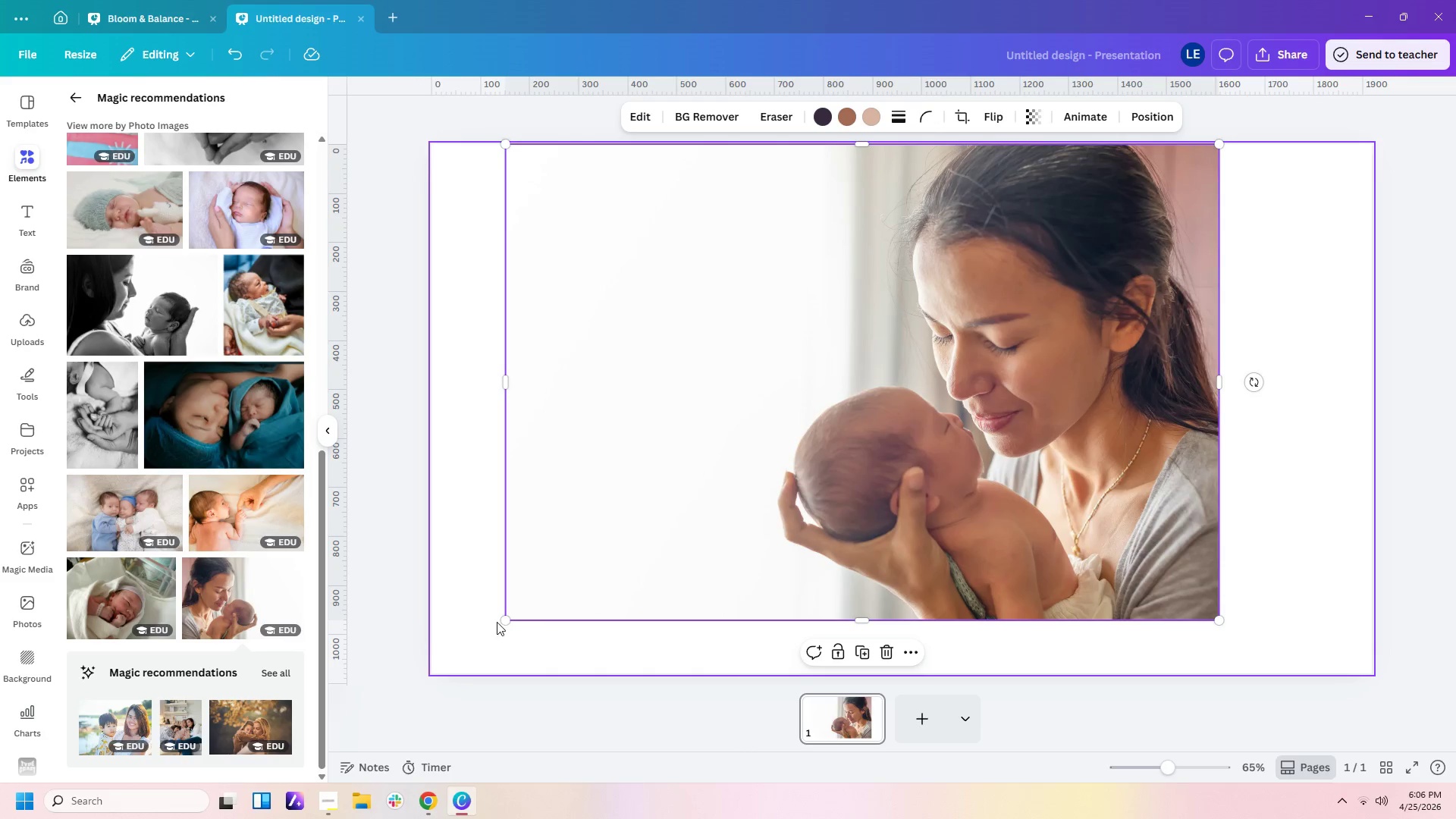 
left_click_drag(start_coordinate=[505, 620], to_coordinate=[422, 666])
 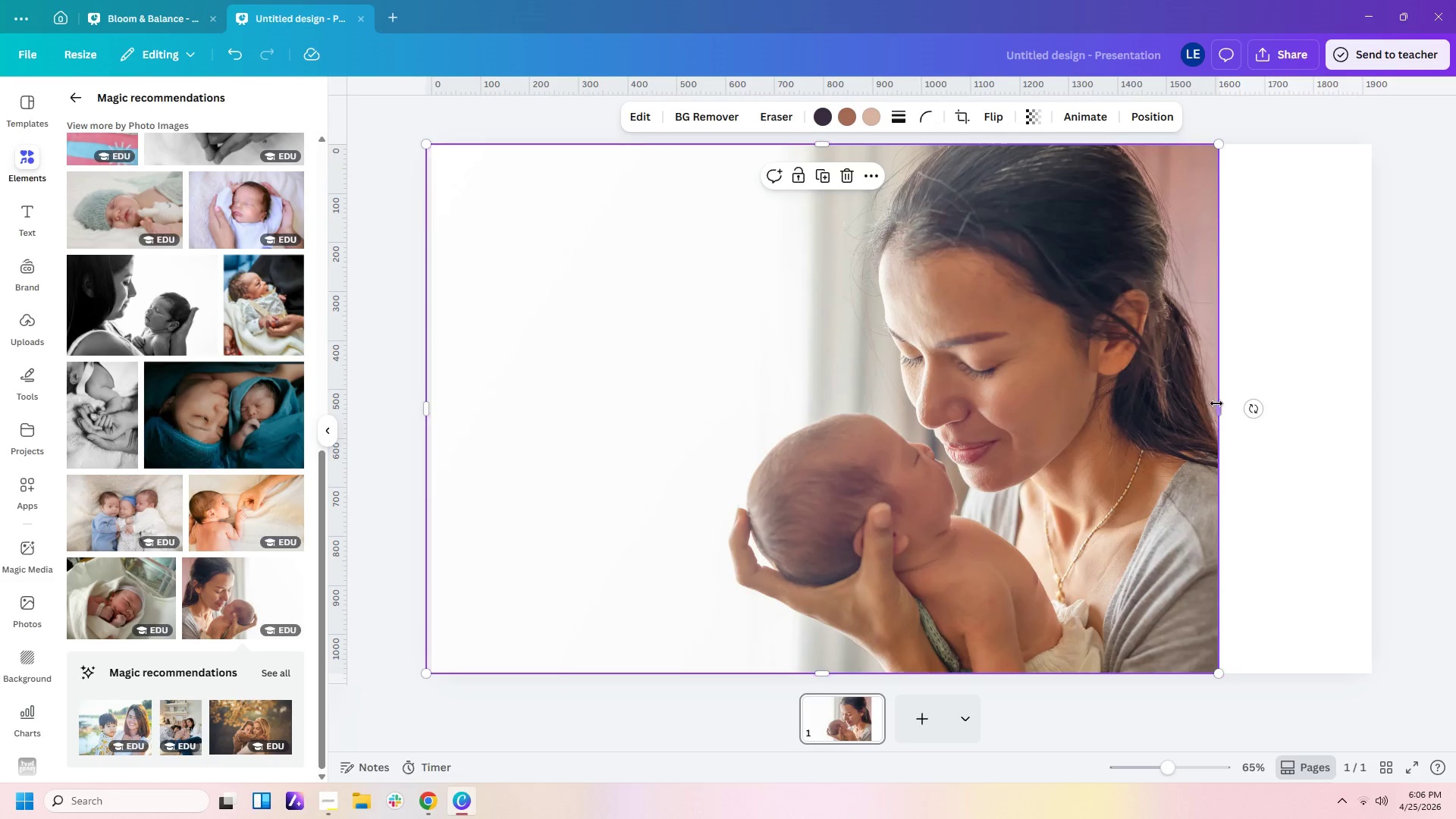 
left_click_drag(start_coordinate=[1216, 407], to_coordinate=[1367, 414])
 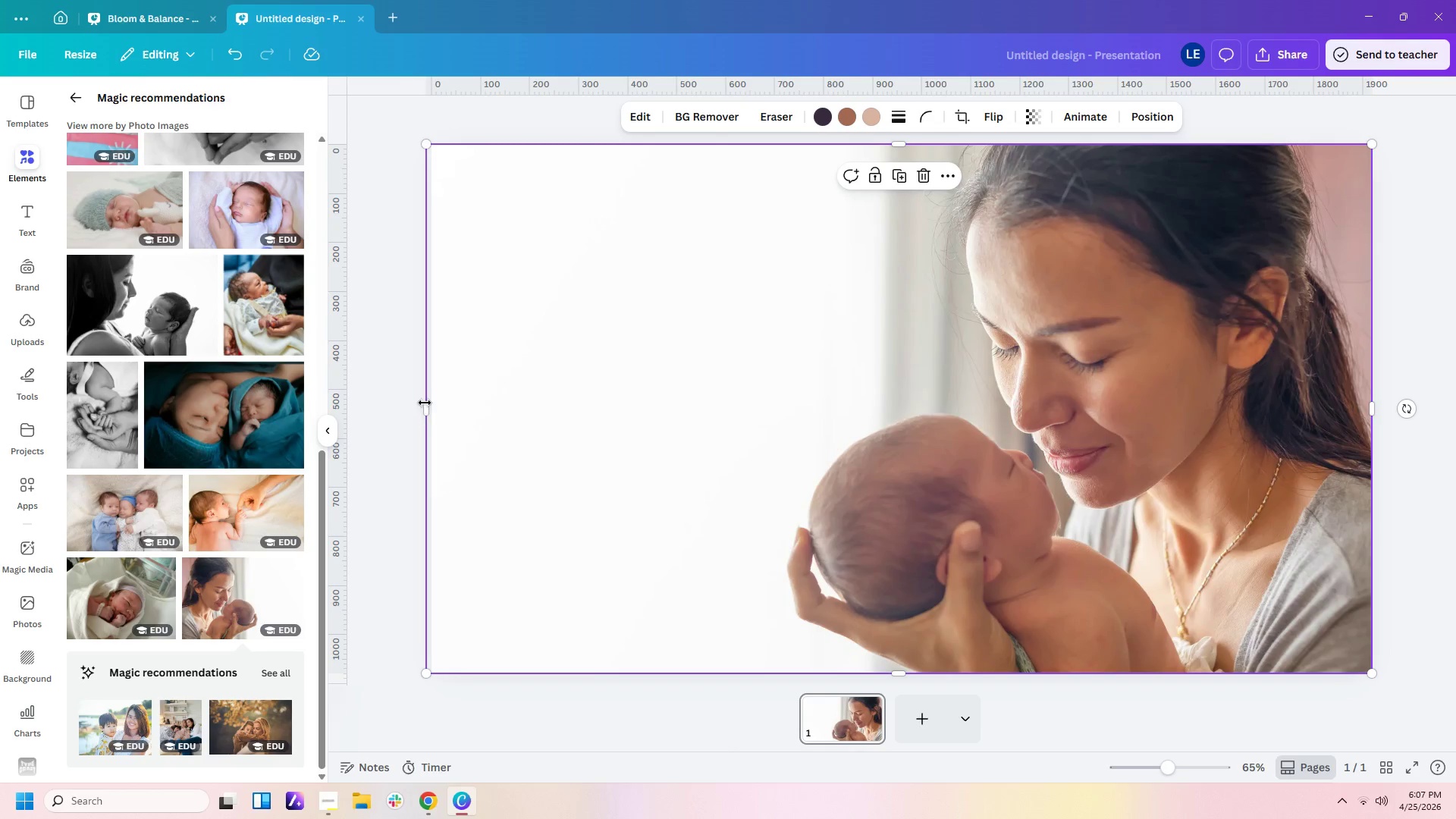 
left_click_drag(start_coordinate=[430, 403], to_coordinate=[435, 402])
 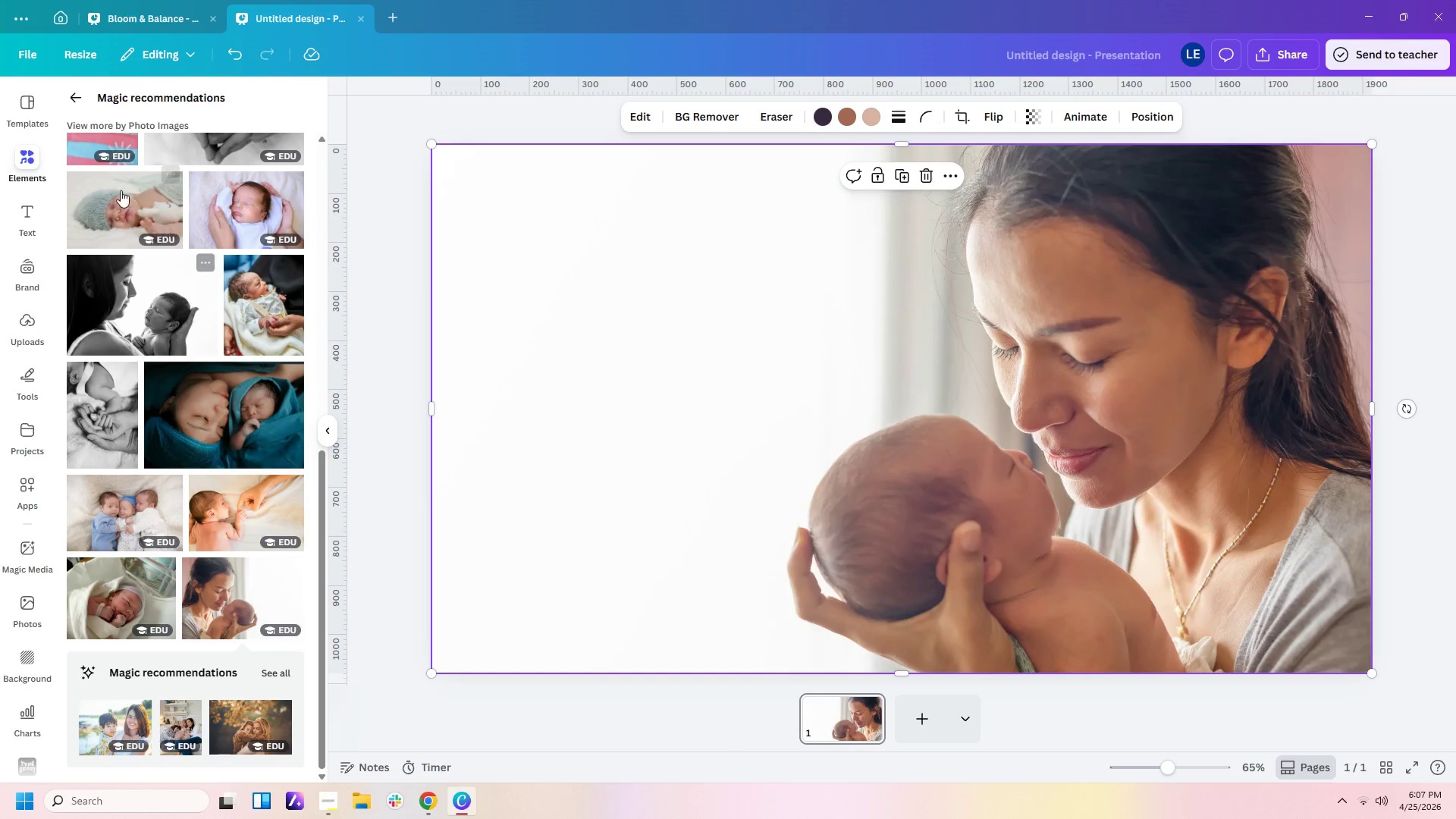 
left_click([24, 221])
 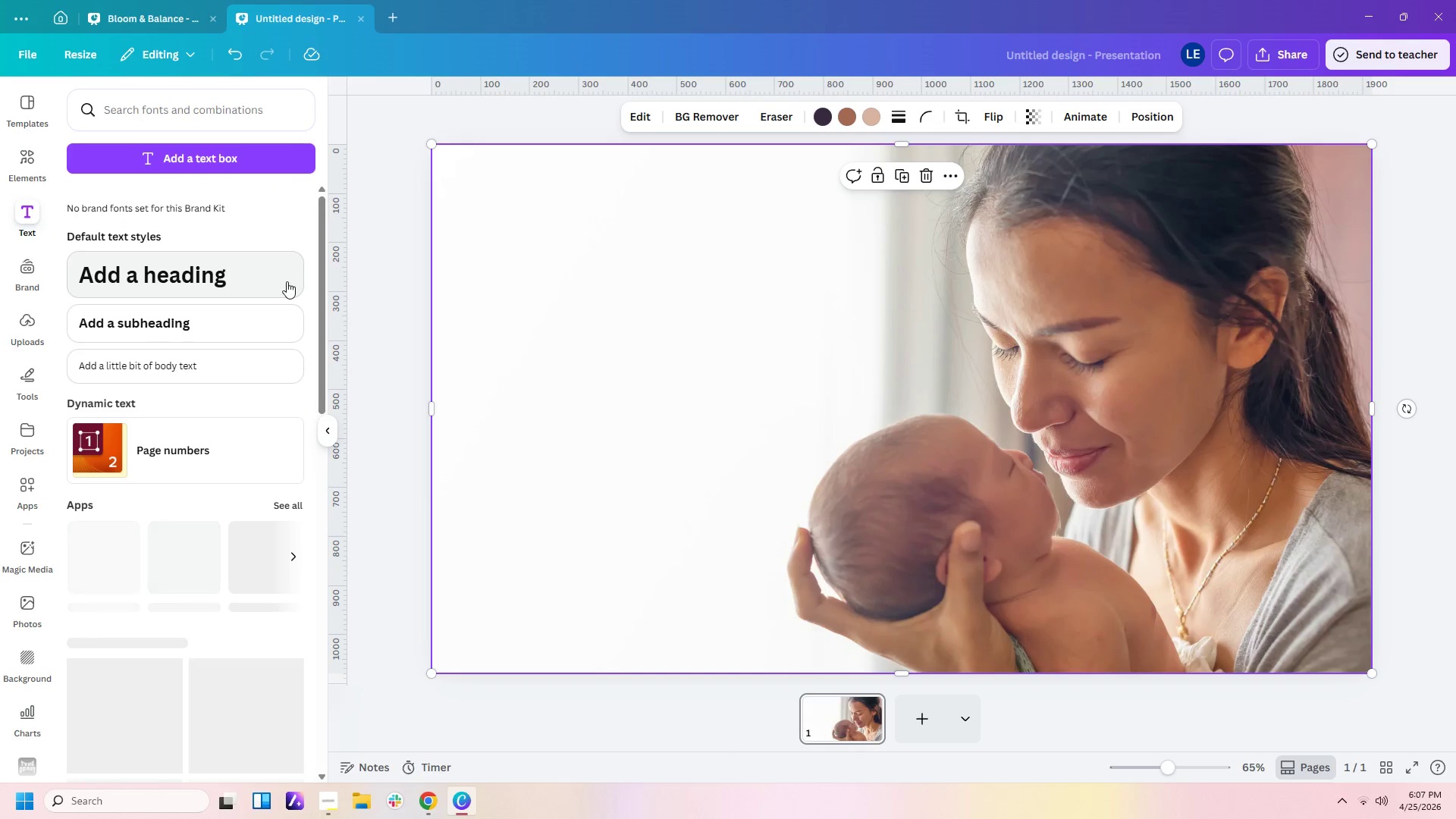 
left_click([235, 162])
 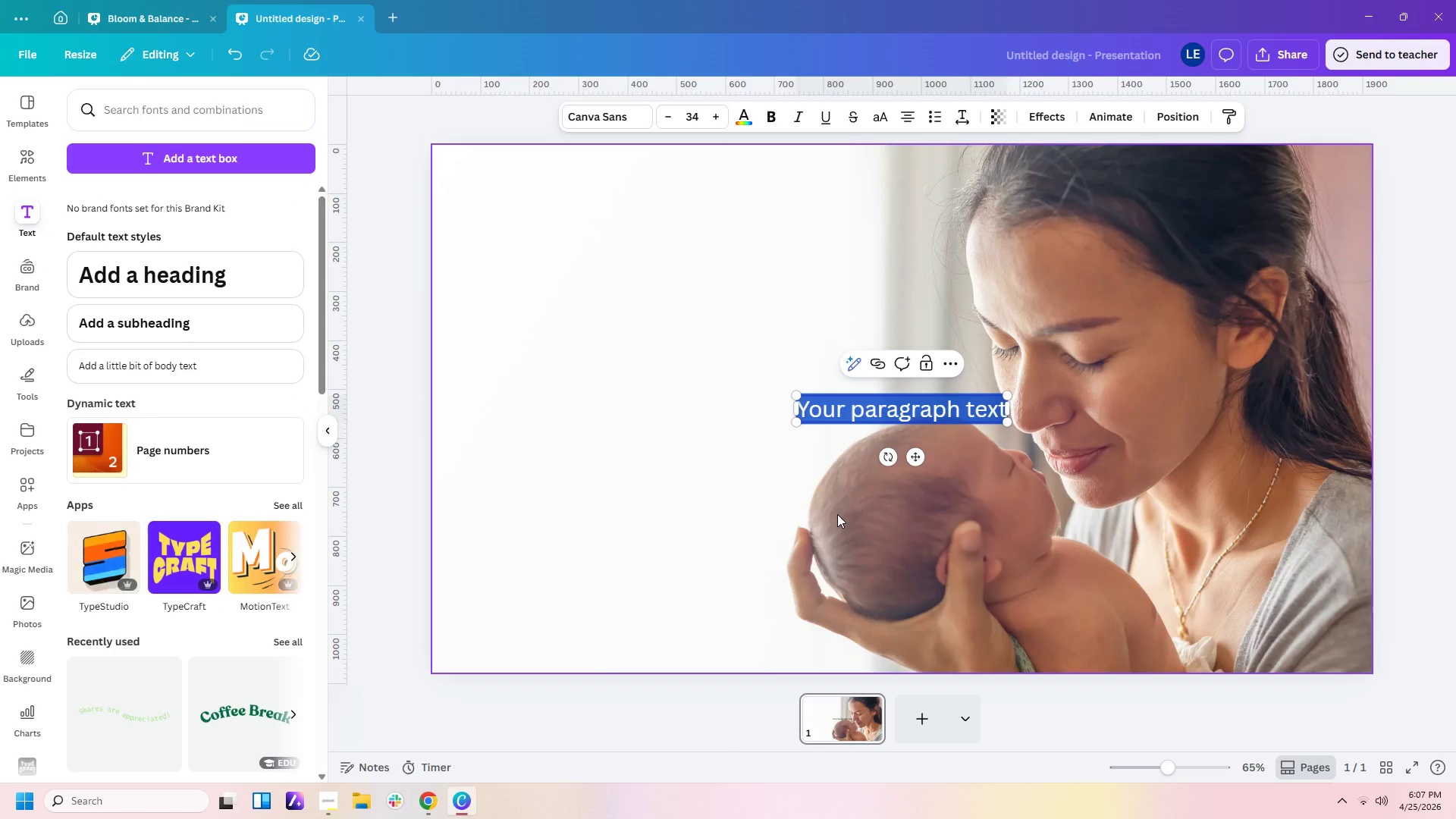 
type(Bloom $)
key(Backspace)
type($)
key(Backspace)
type(&)
 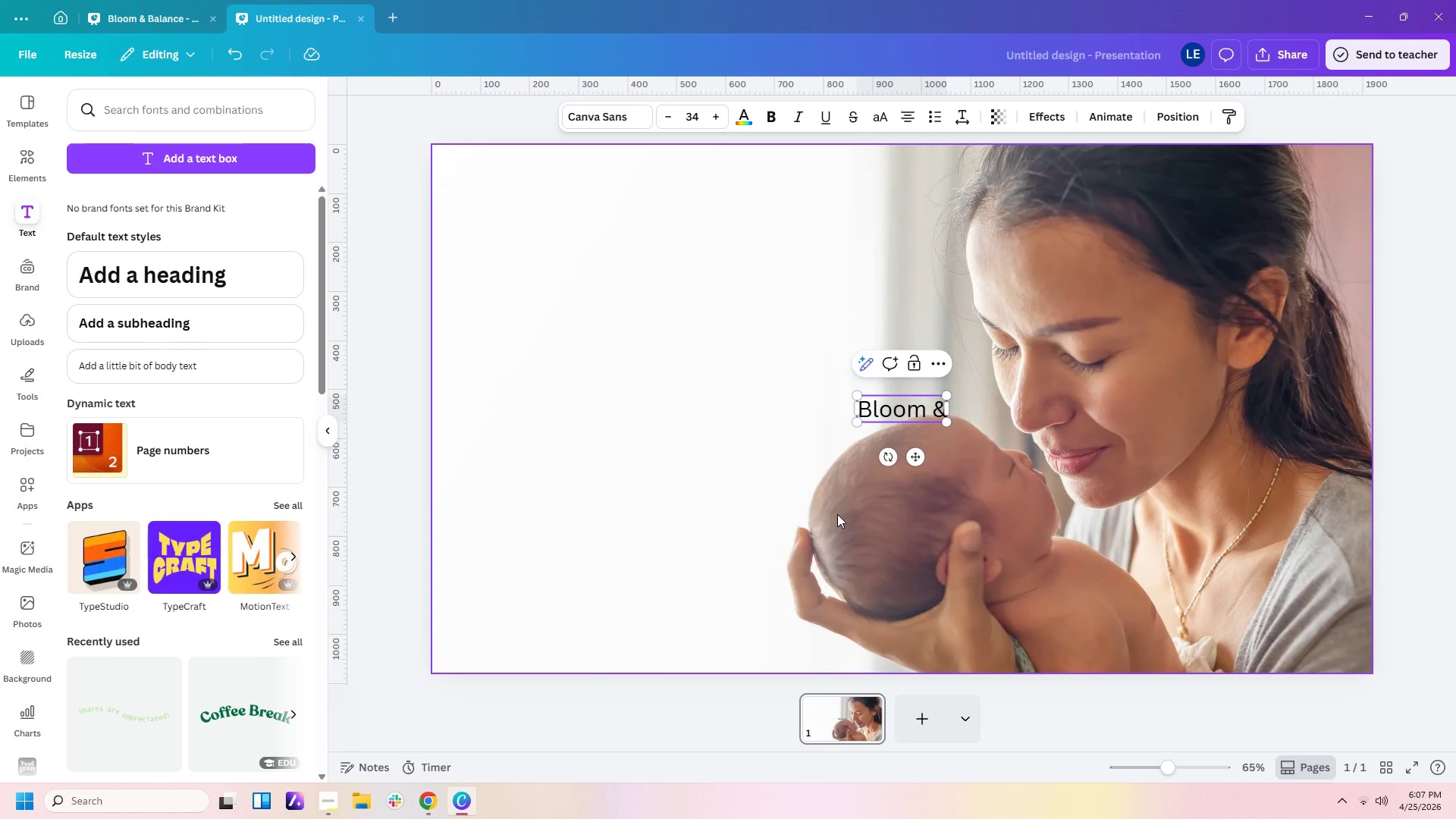 
key(Enter)
 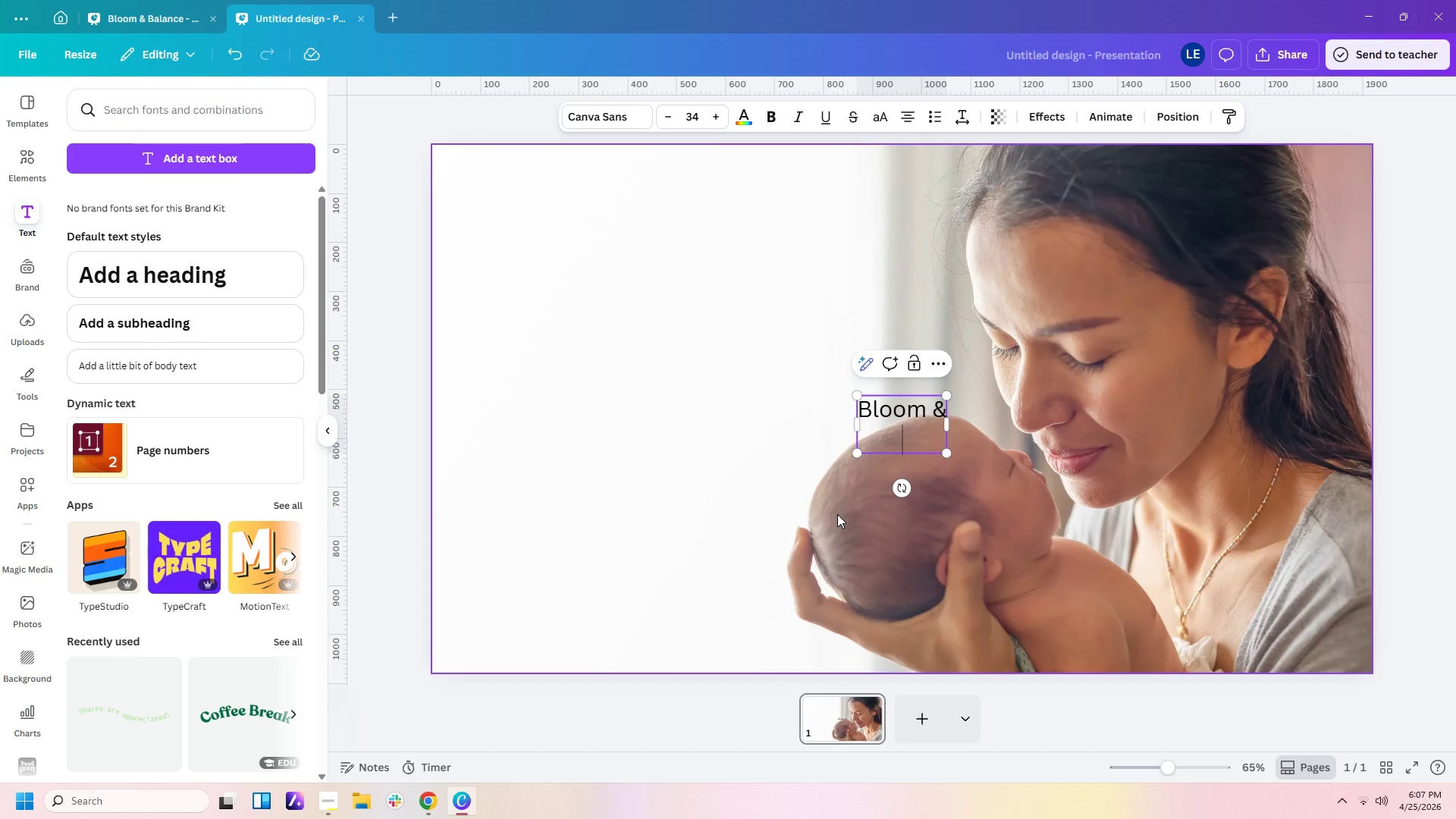 
type(Balance)
 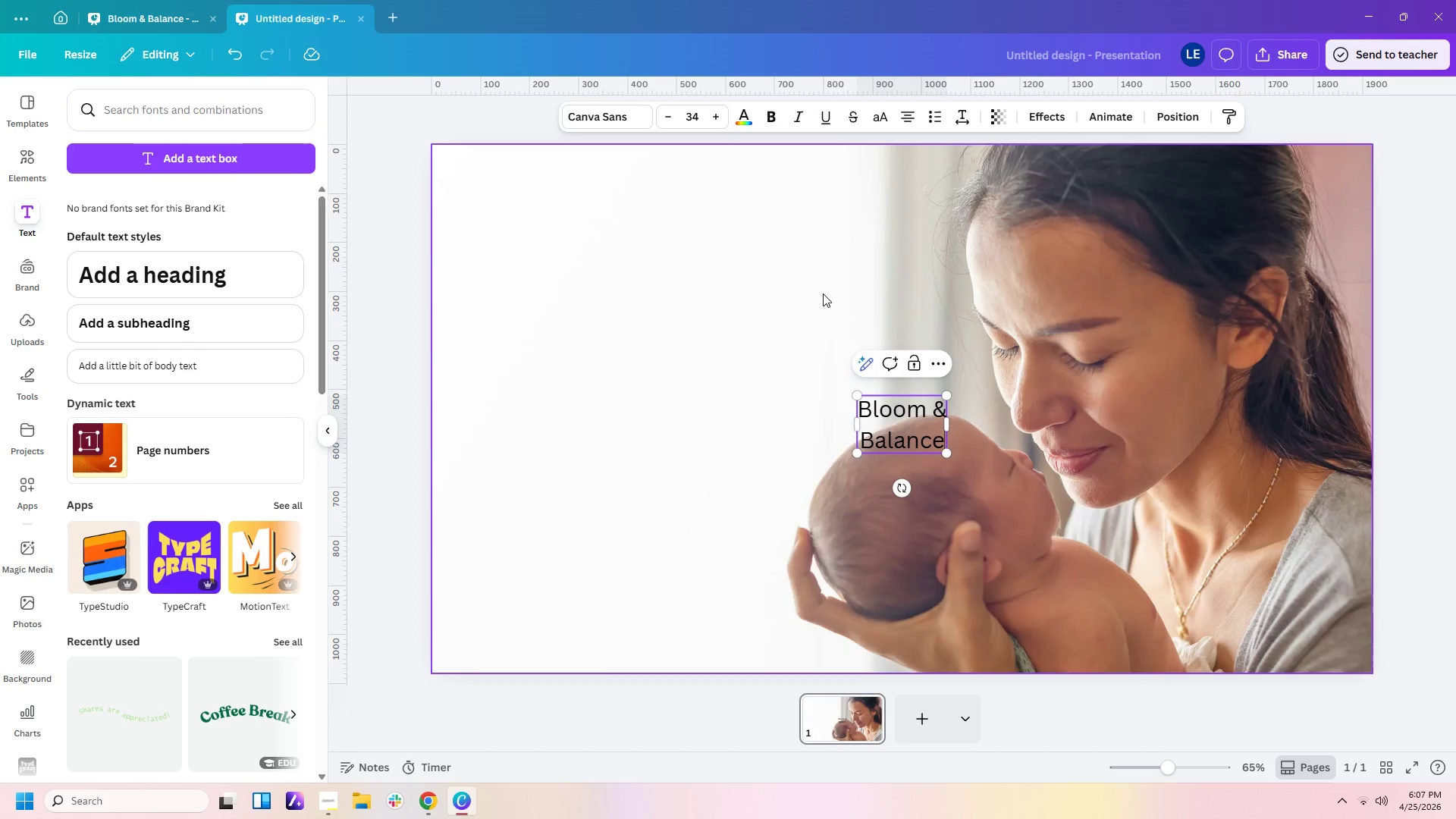 
left_click([626, 121])
 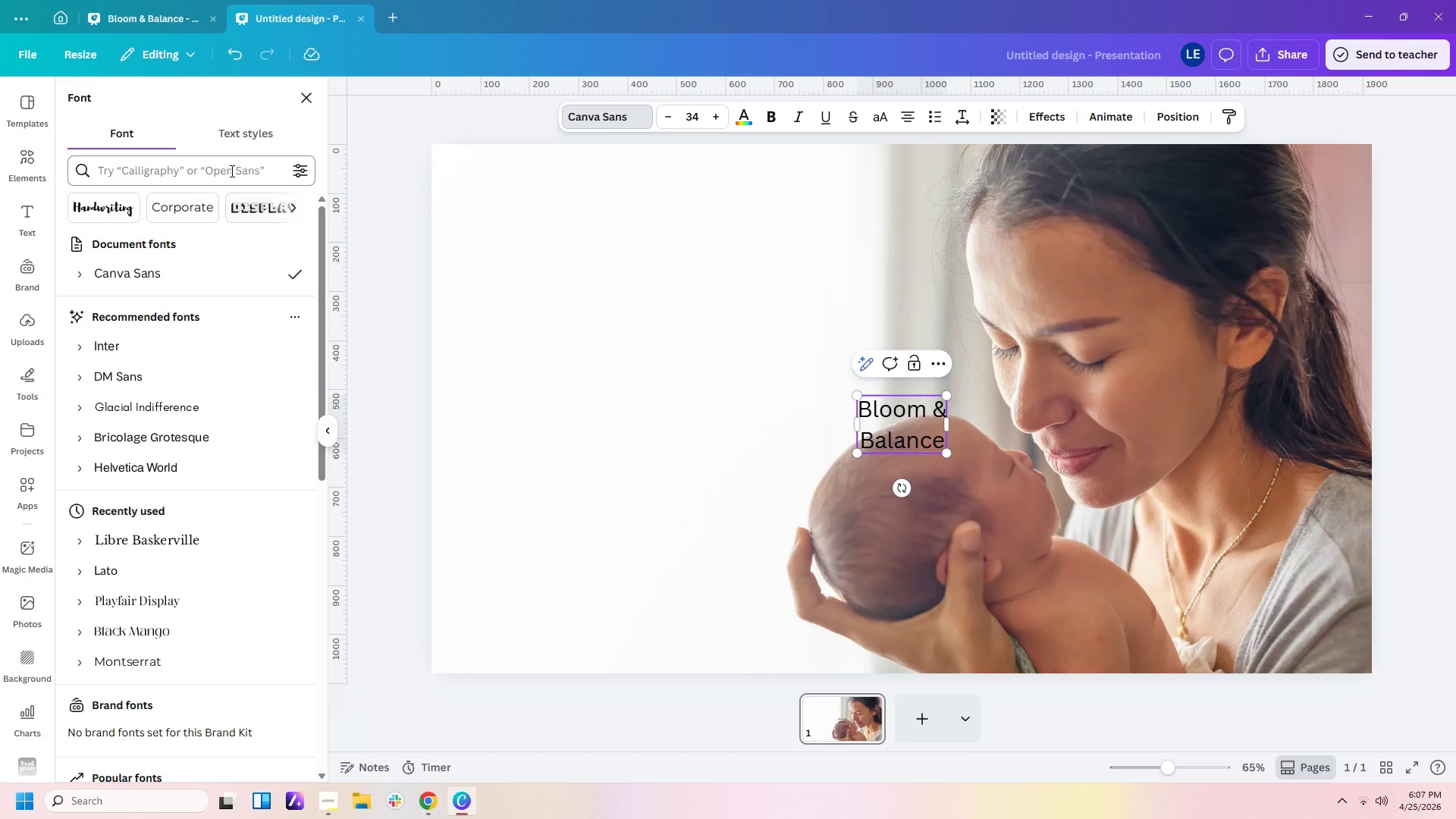 
left_click([178, 541])
 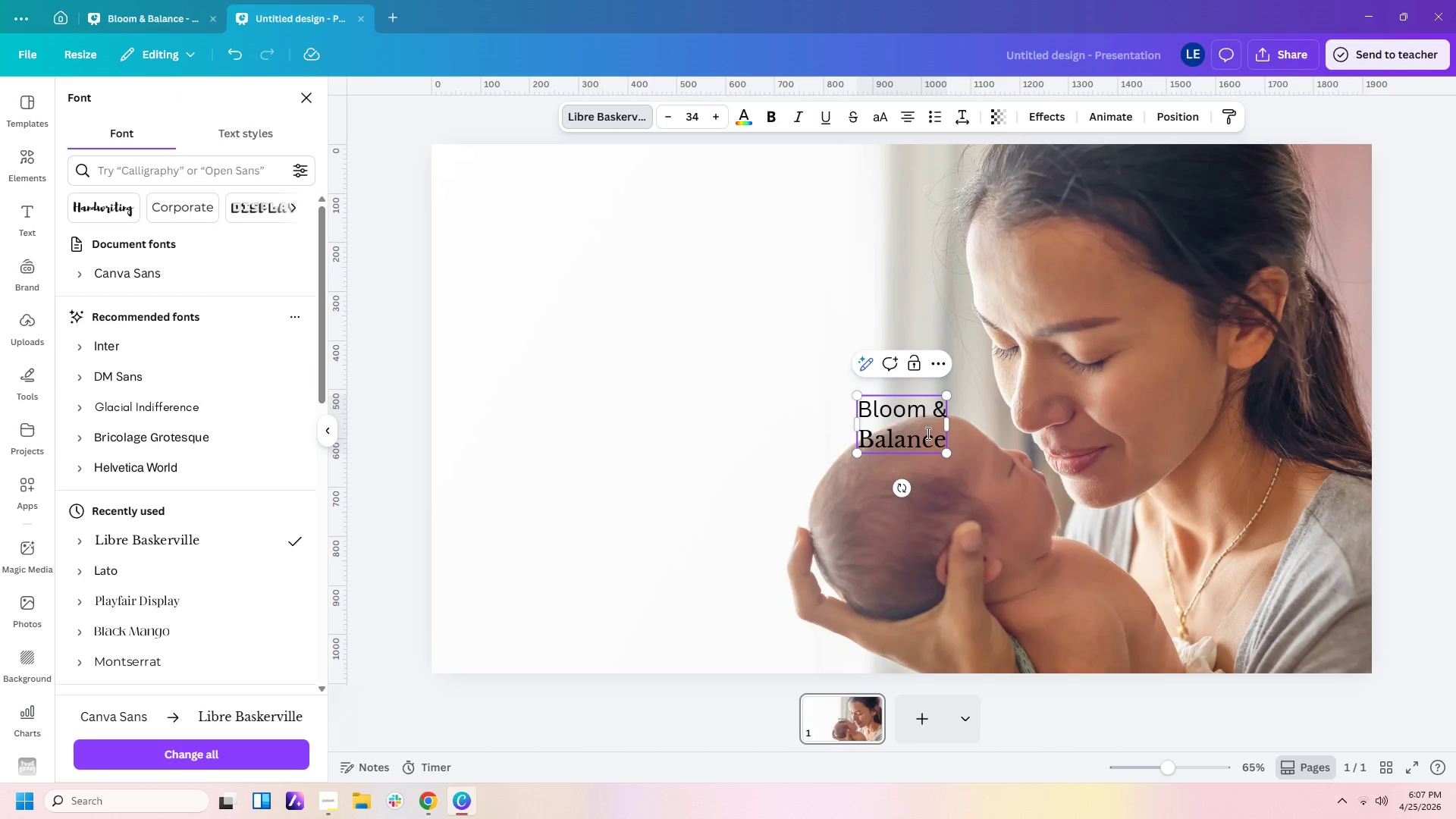 
left_click([927, 413])
 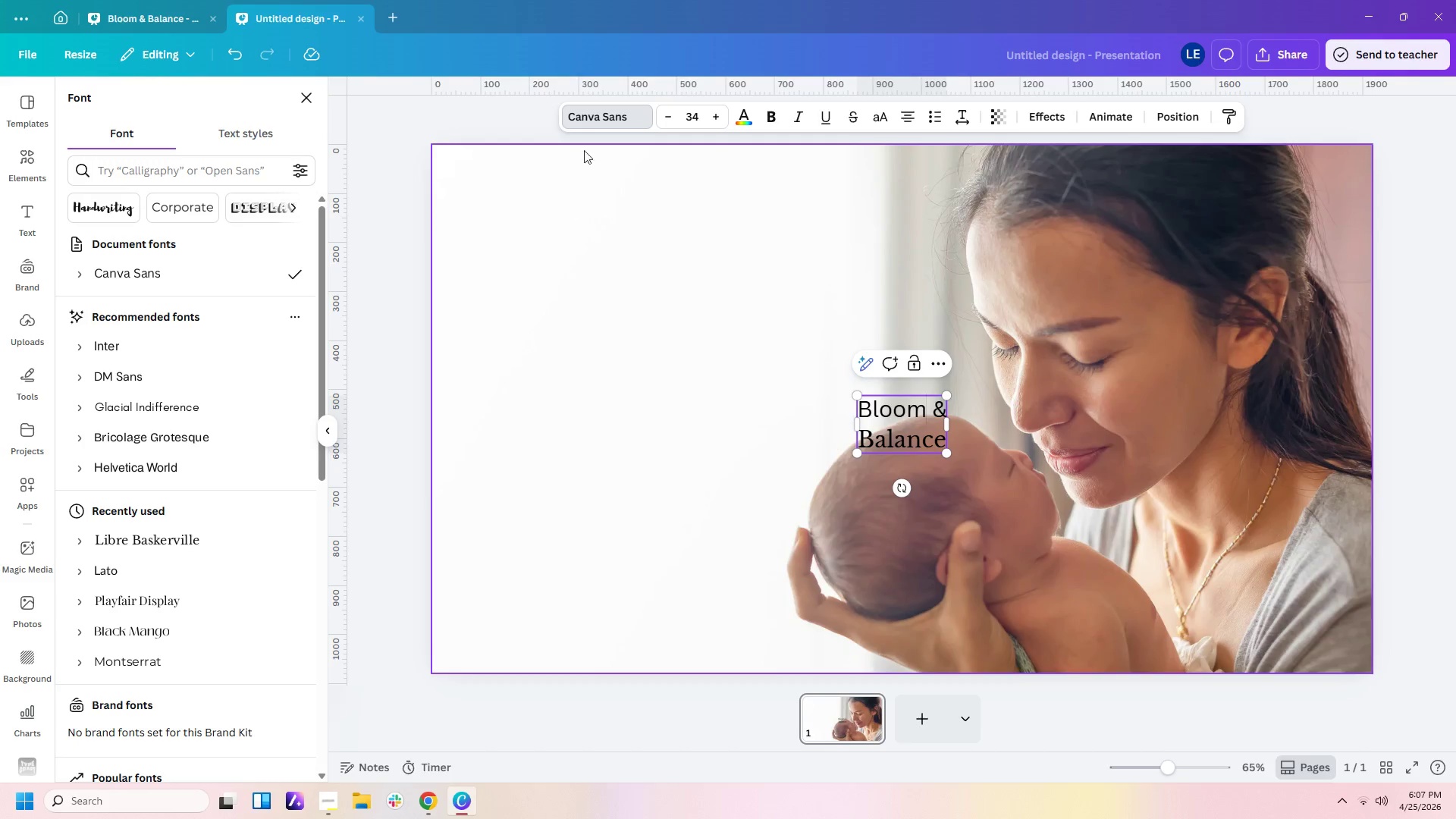 
left_click([588, 121])
 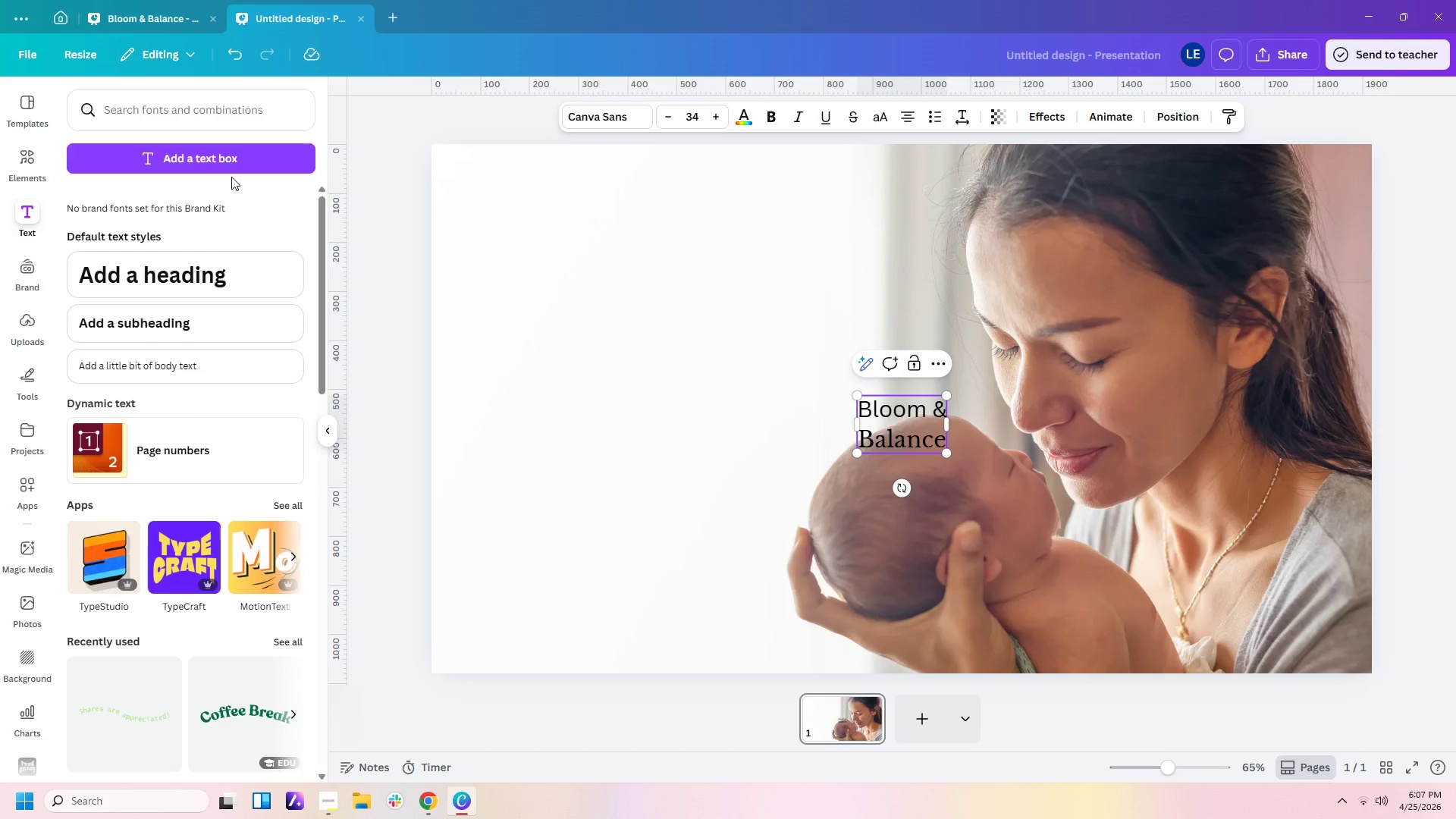 
left_click([612, 121])
 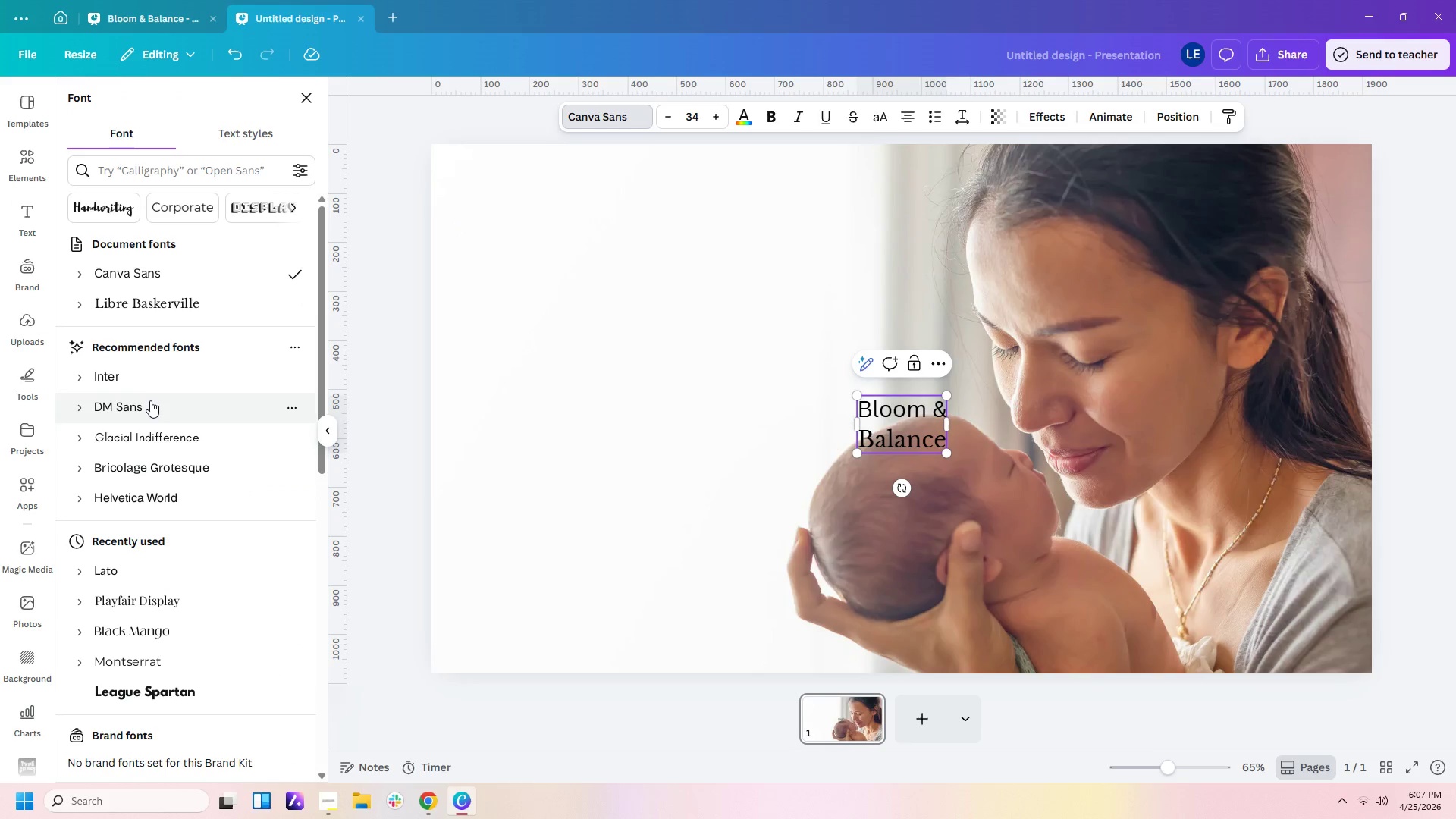 
left_click([149, 306])
 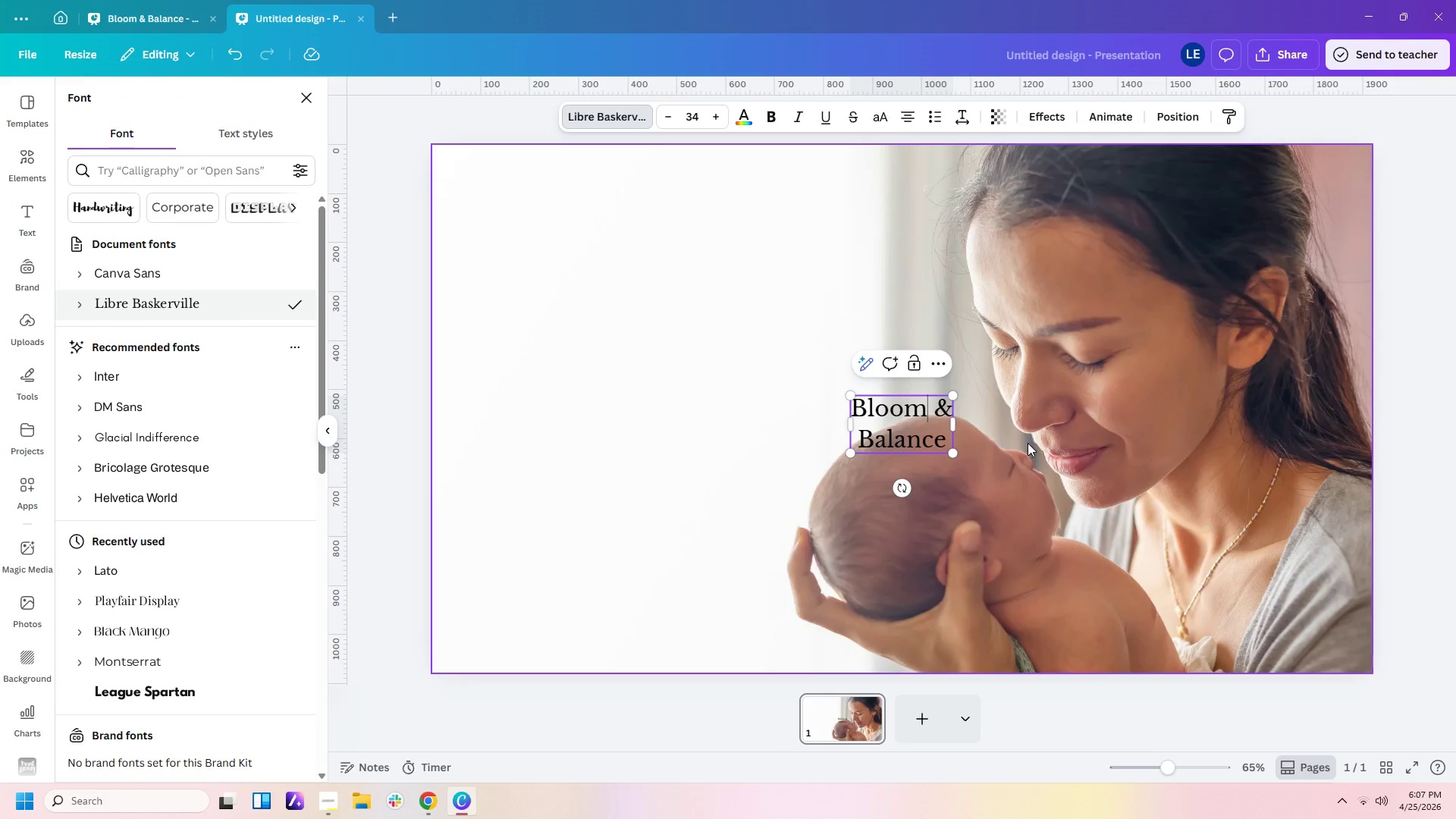 
left_click([1028, 443])
 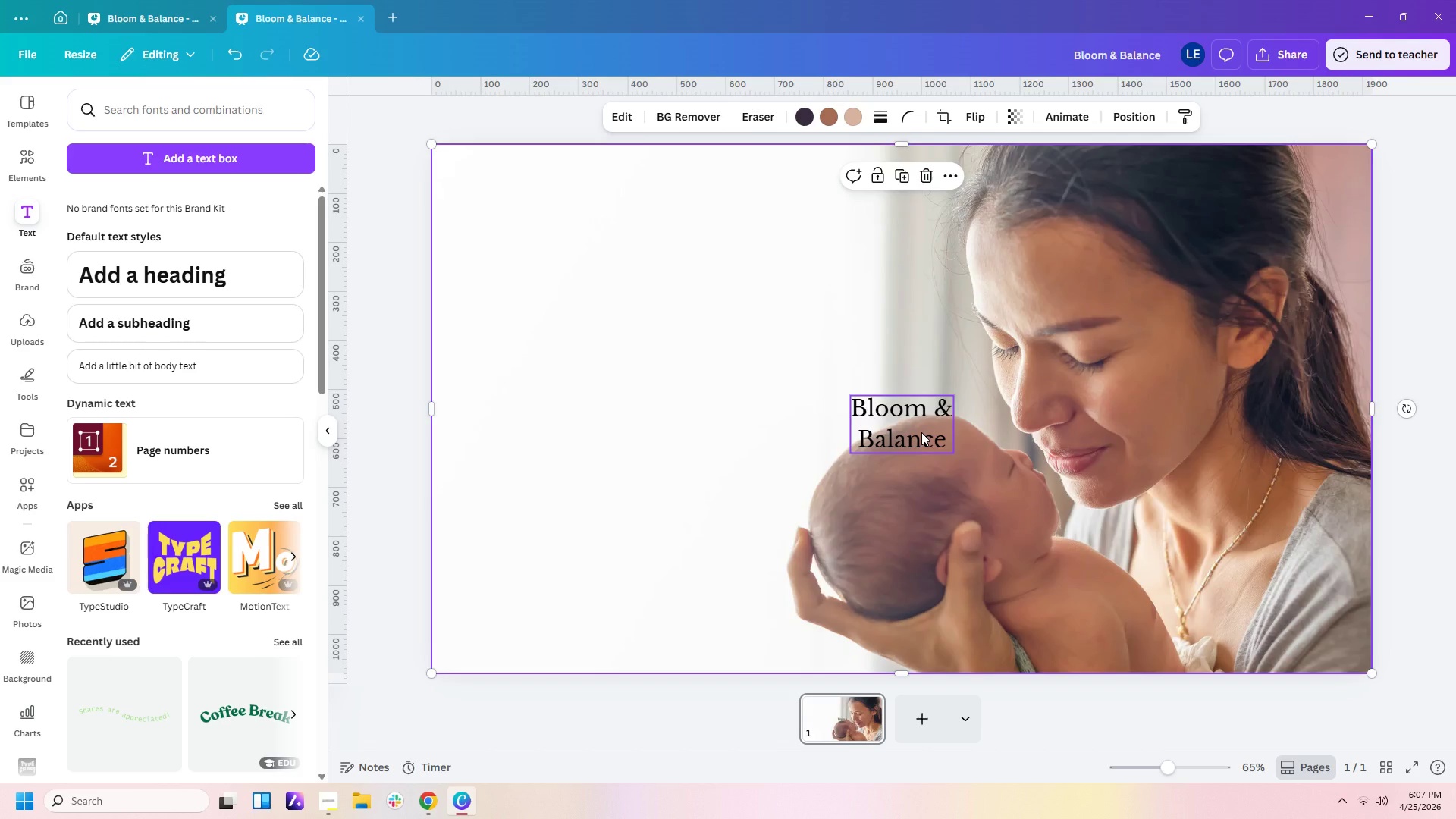 
left_click_drag(start_coordinate=[921, 432], to_coordinate=[556, 281])
 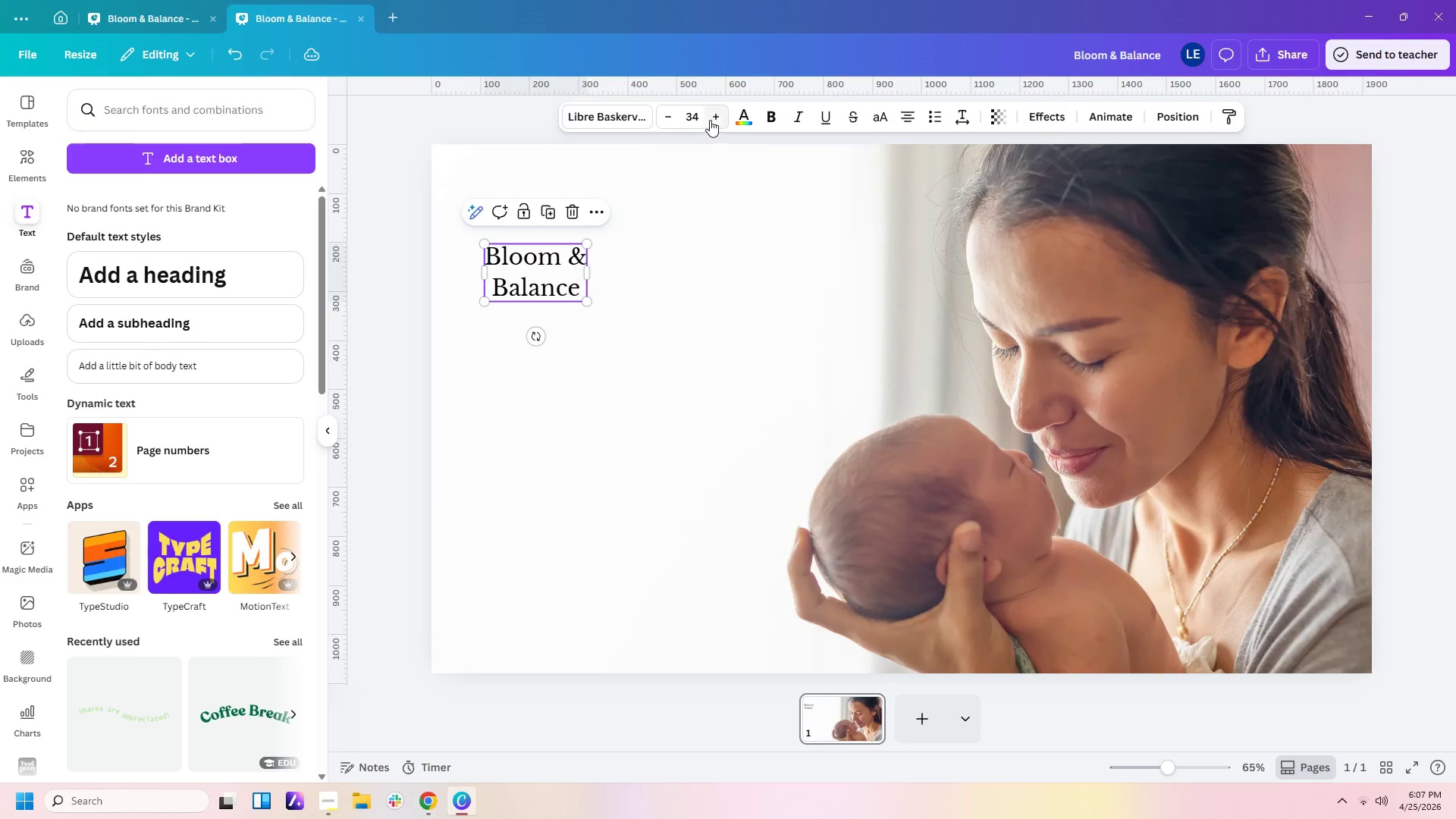 
left_click([734, 121])
 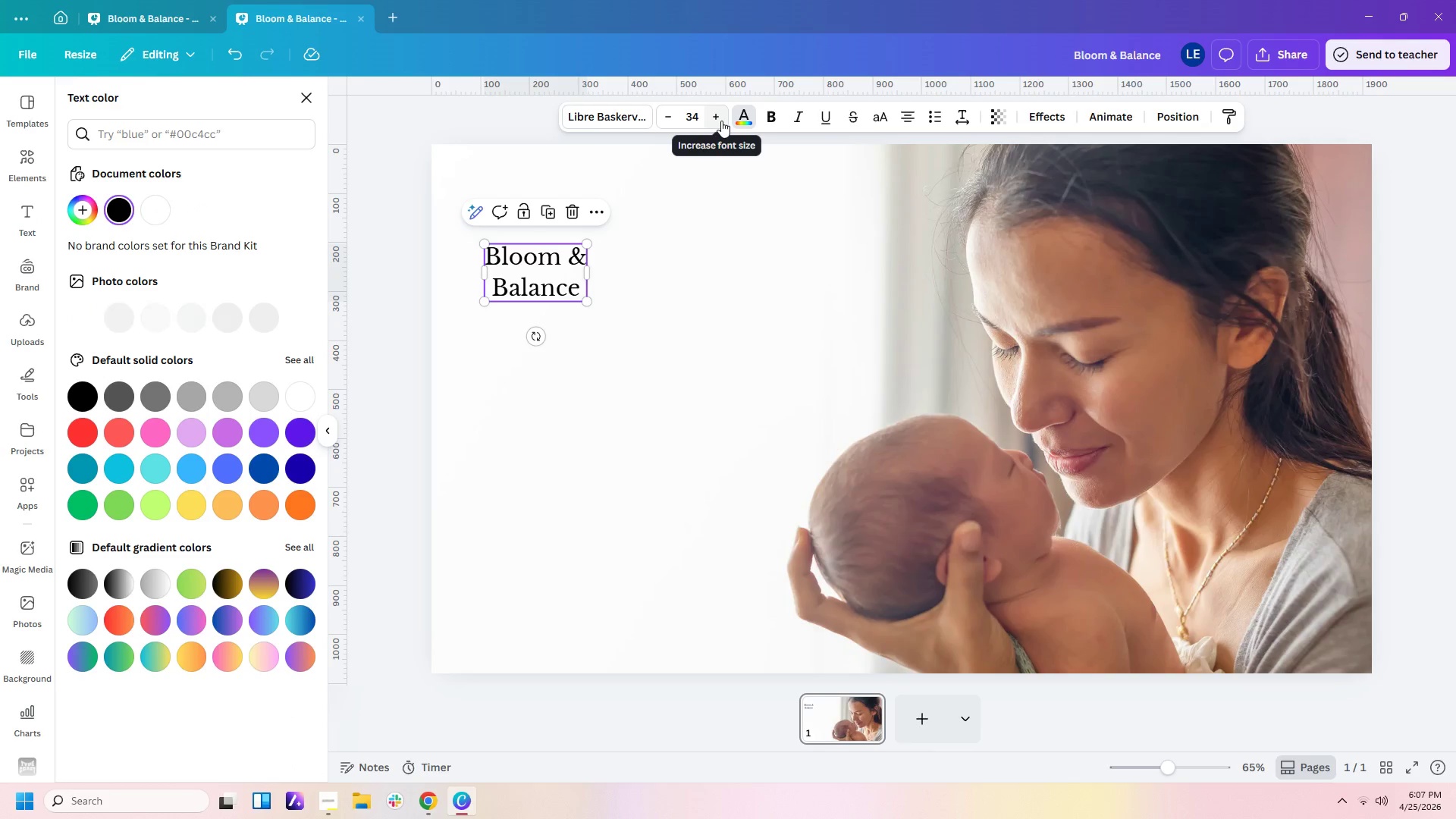 
double_click([721, 121])
 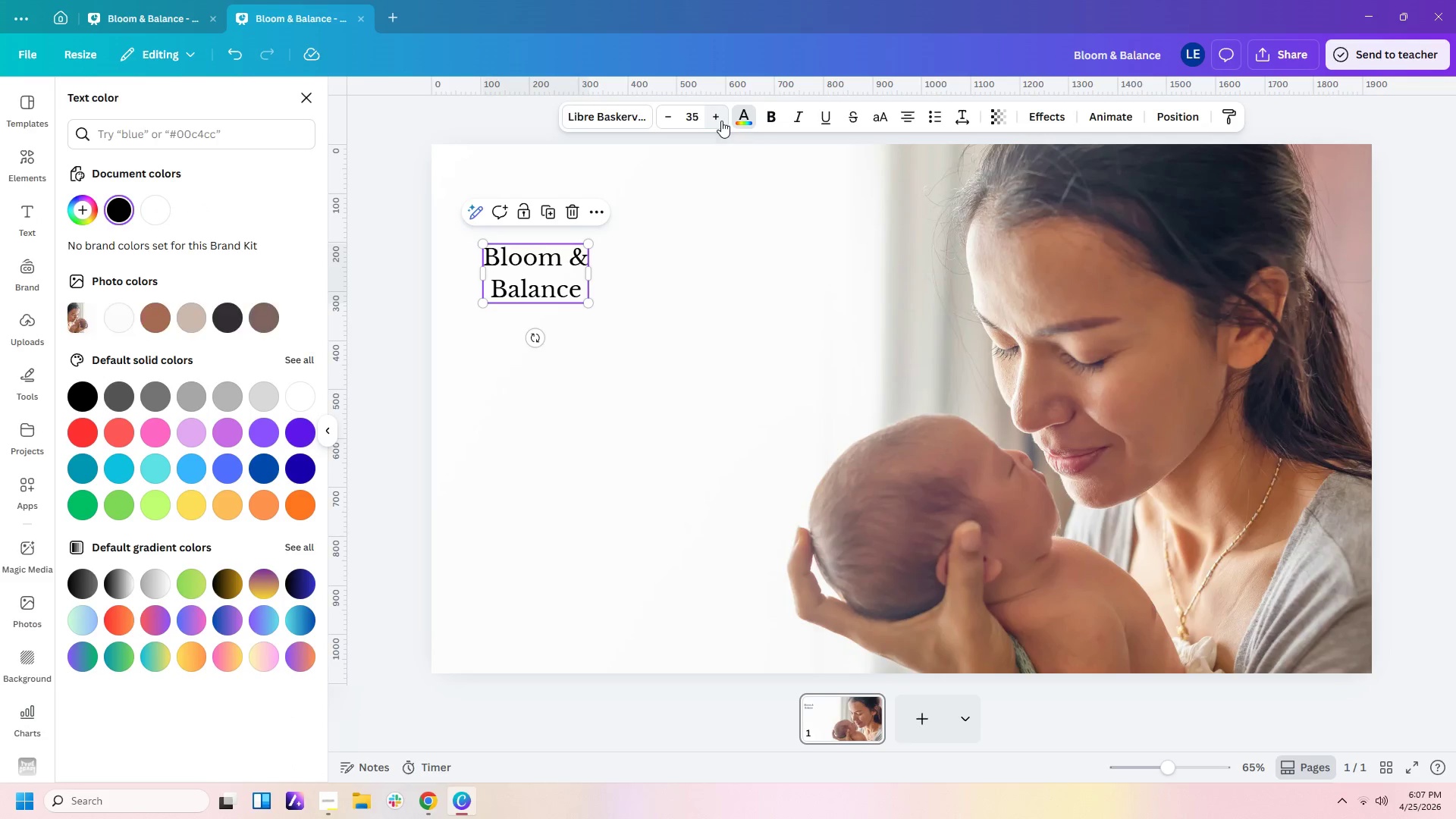 
triple_click([721, 121])
 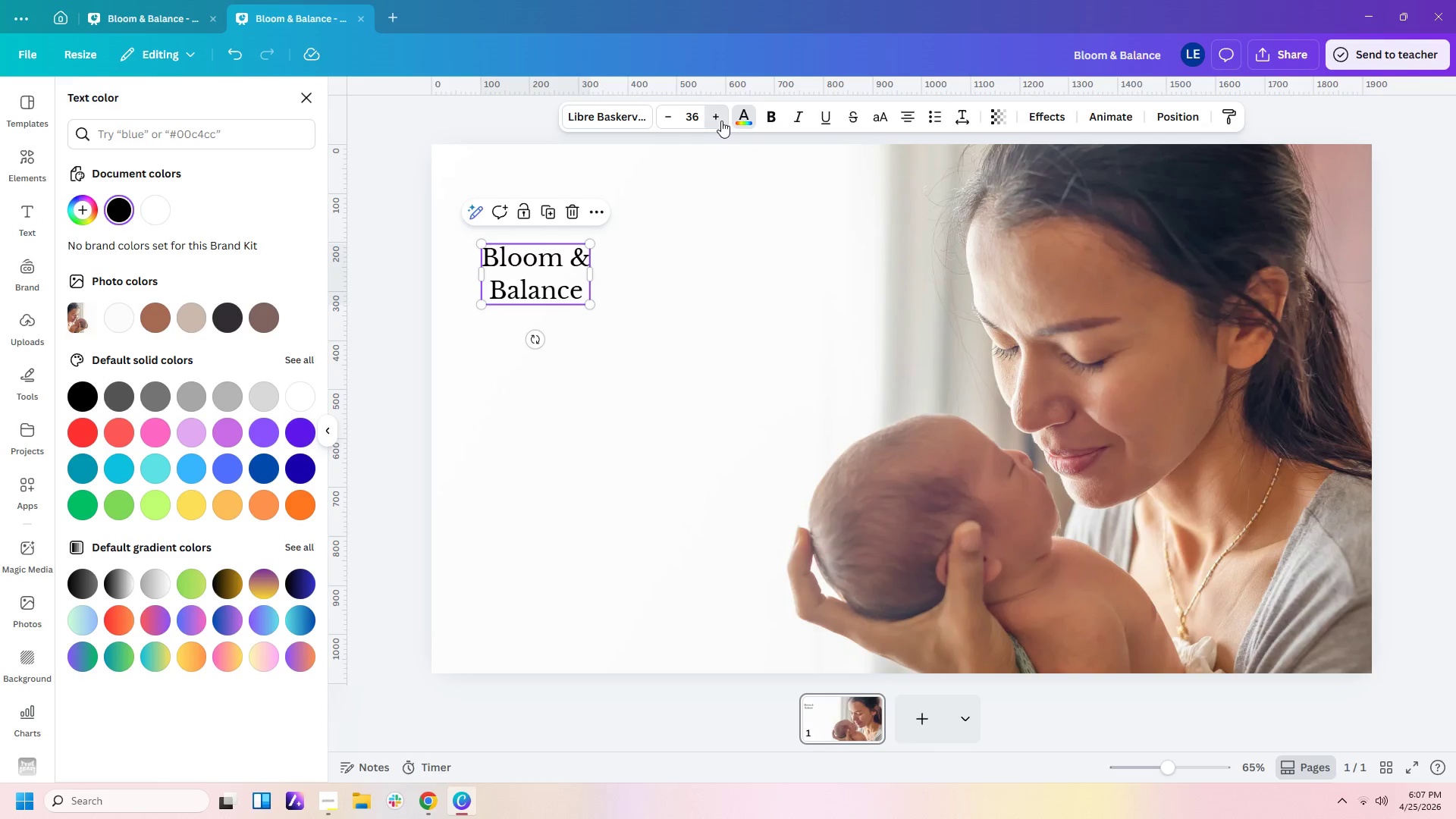 
triple_click([721, 121])
 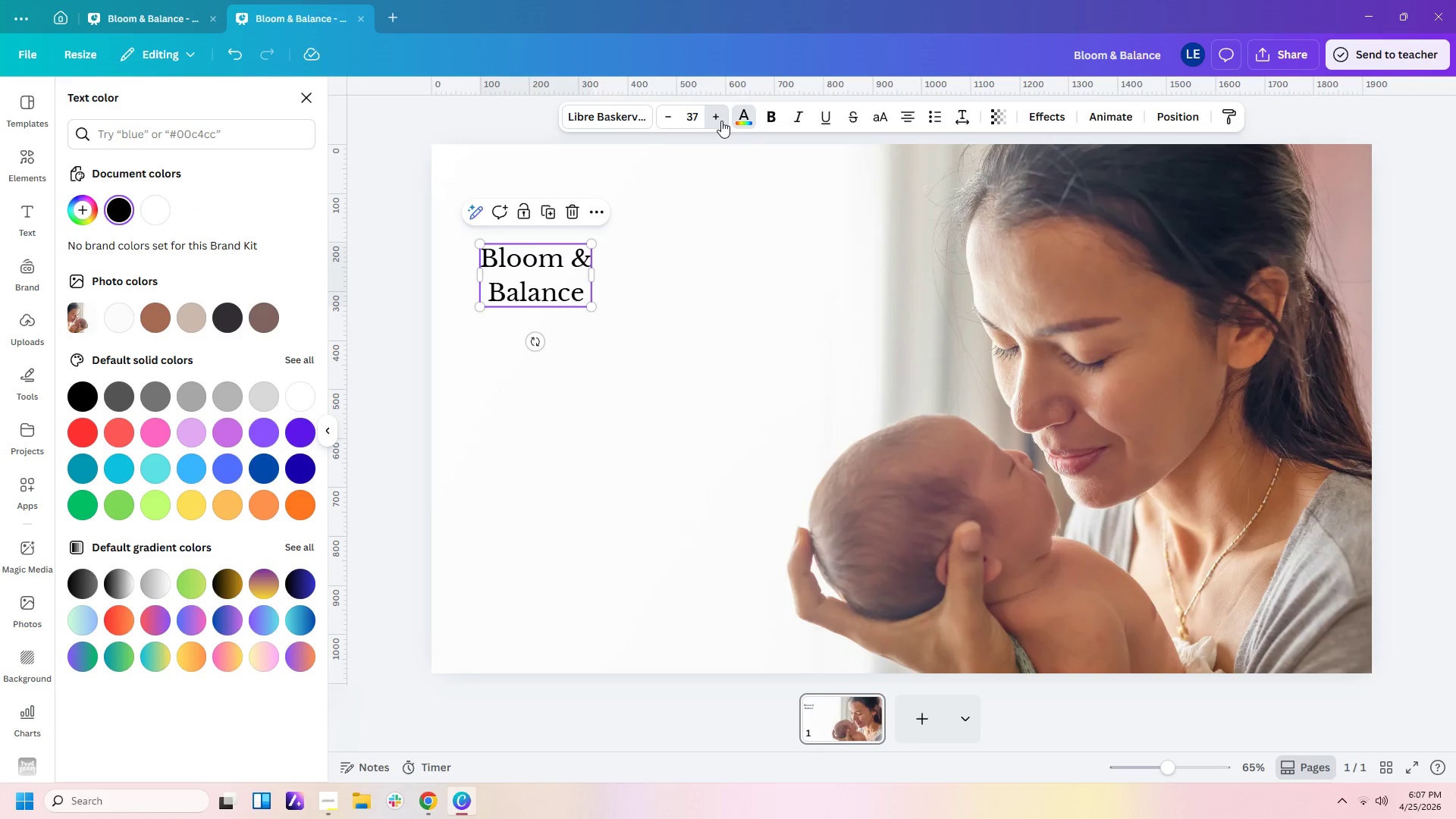 
triple_click([721, 121])
 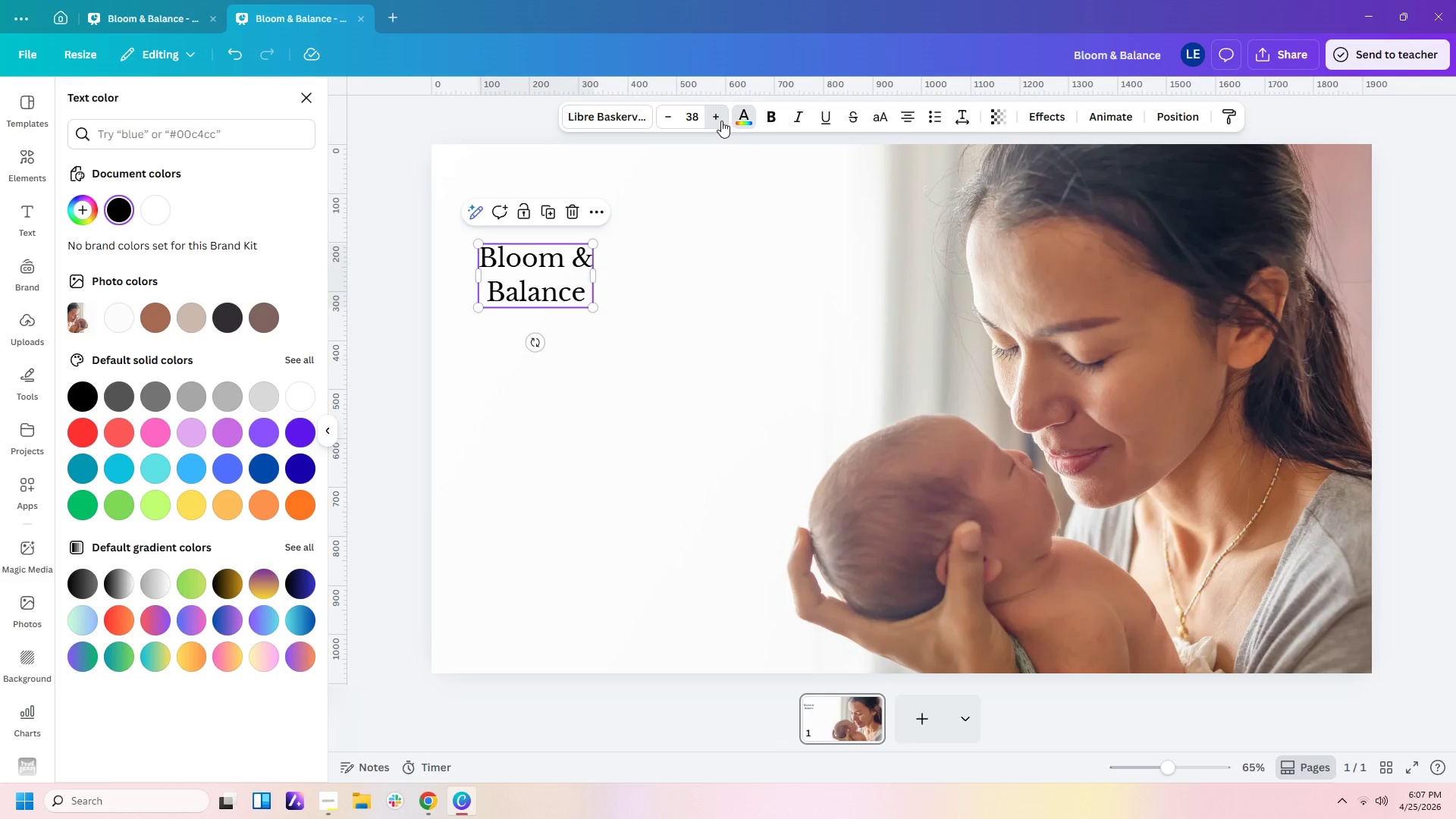 
triple_click([721, 121])
 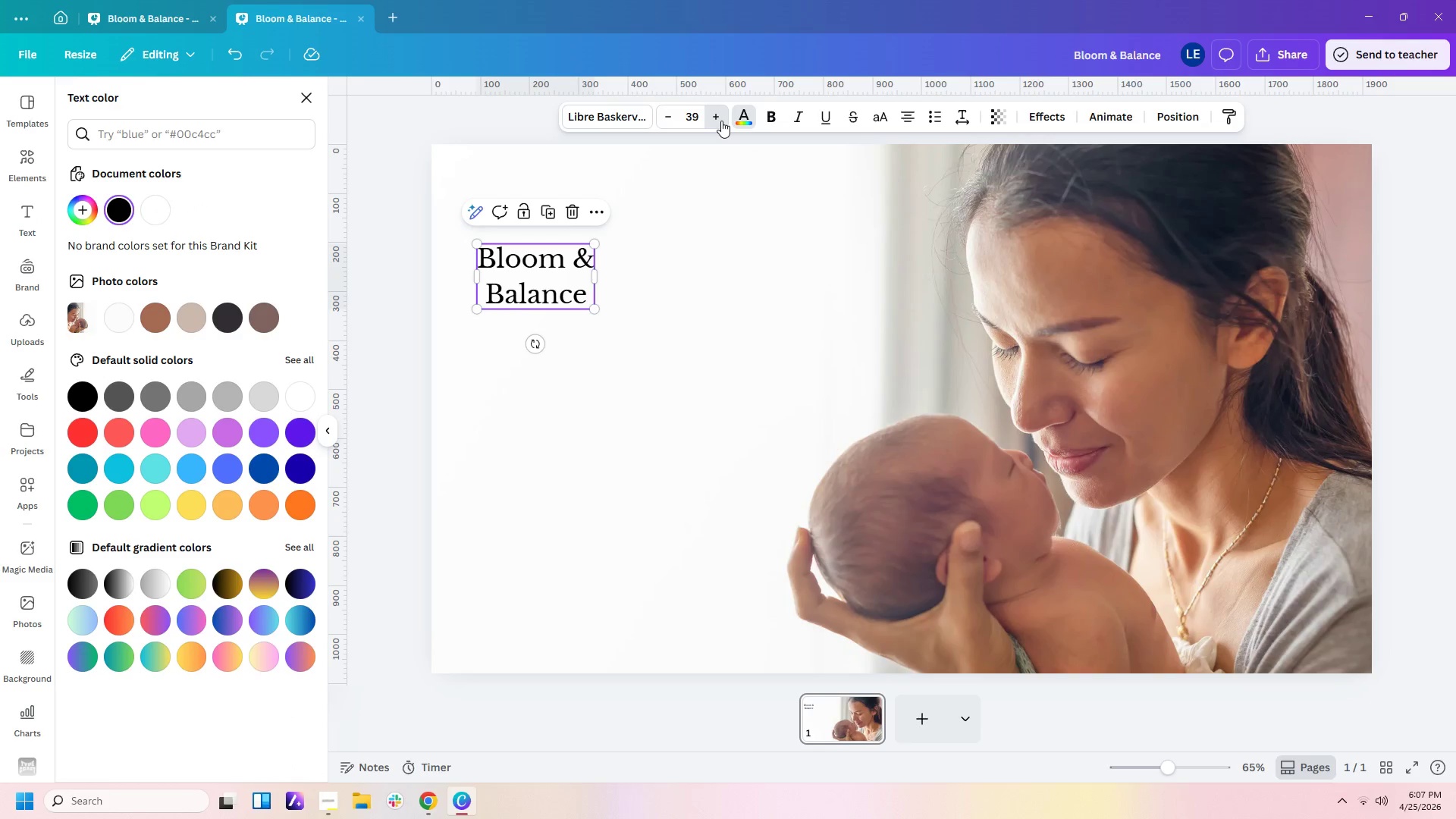 
triple_click([721, 121])
 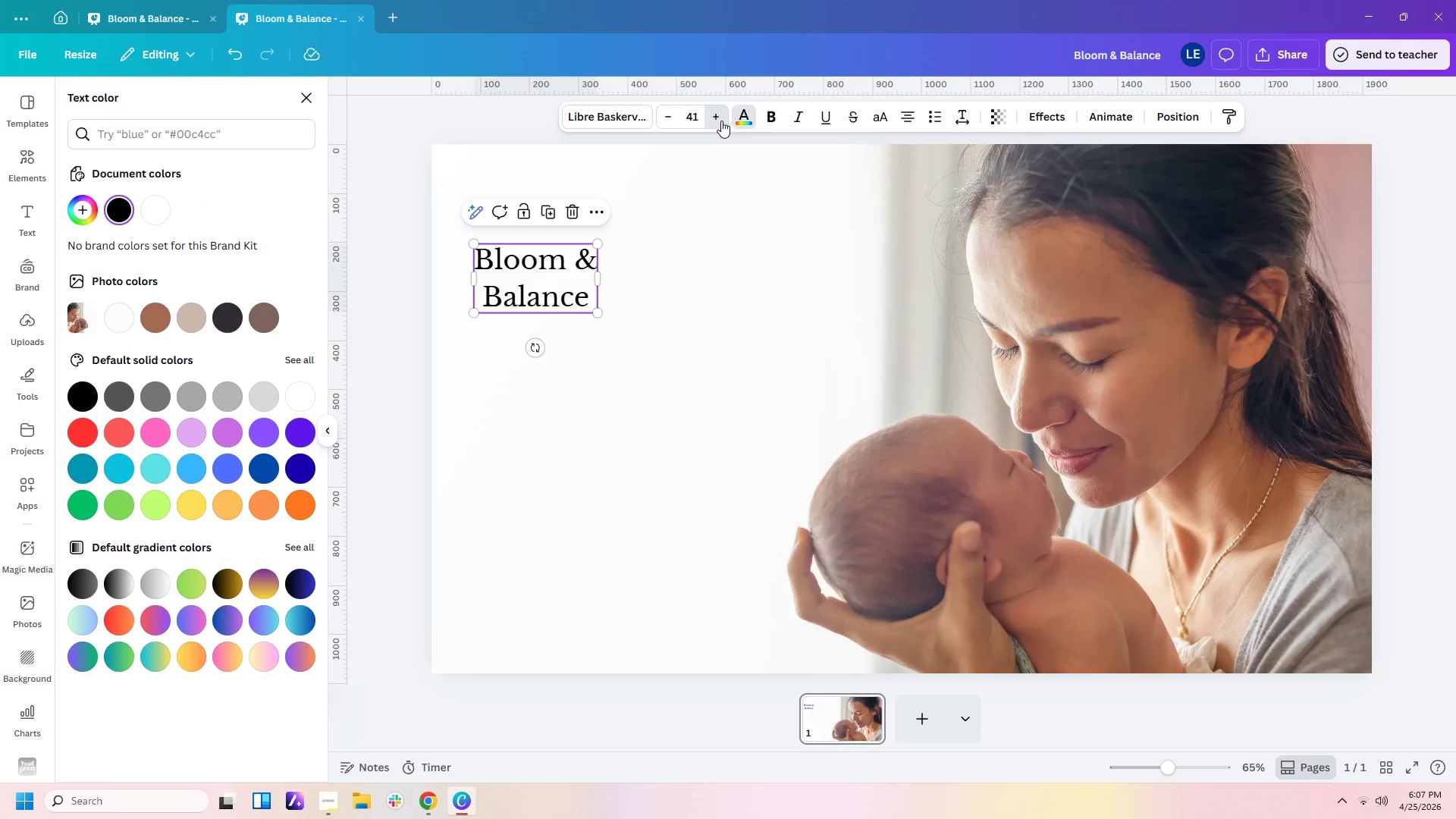 
triple_click([721, 121])
 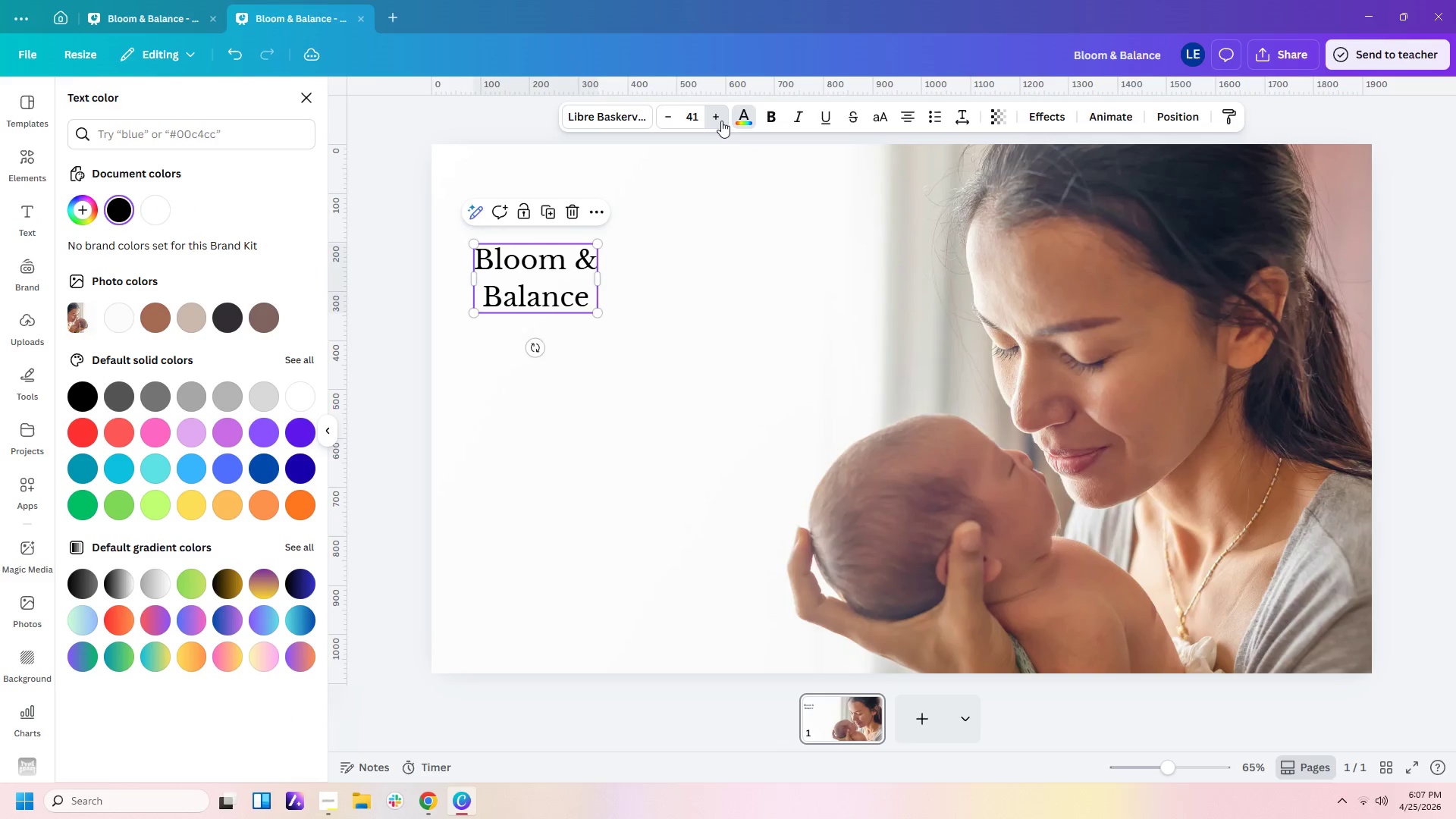 
triple_click([721, 121])
 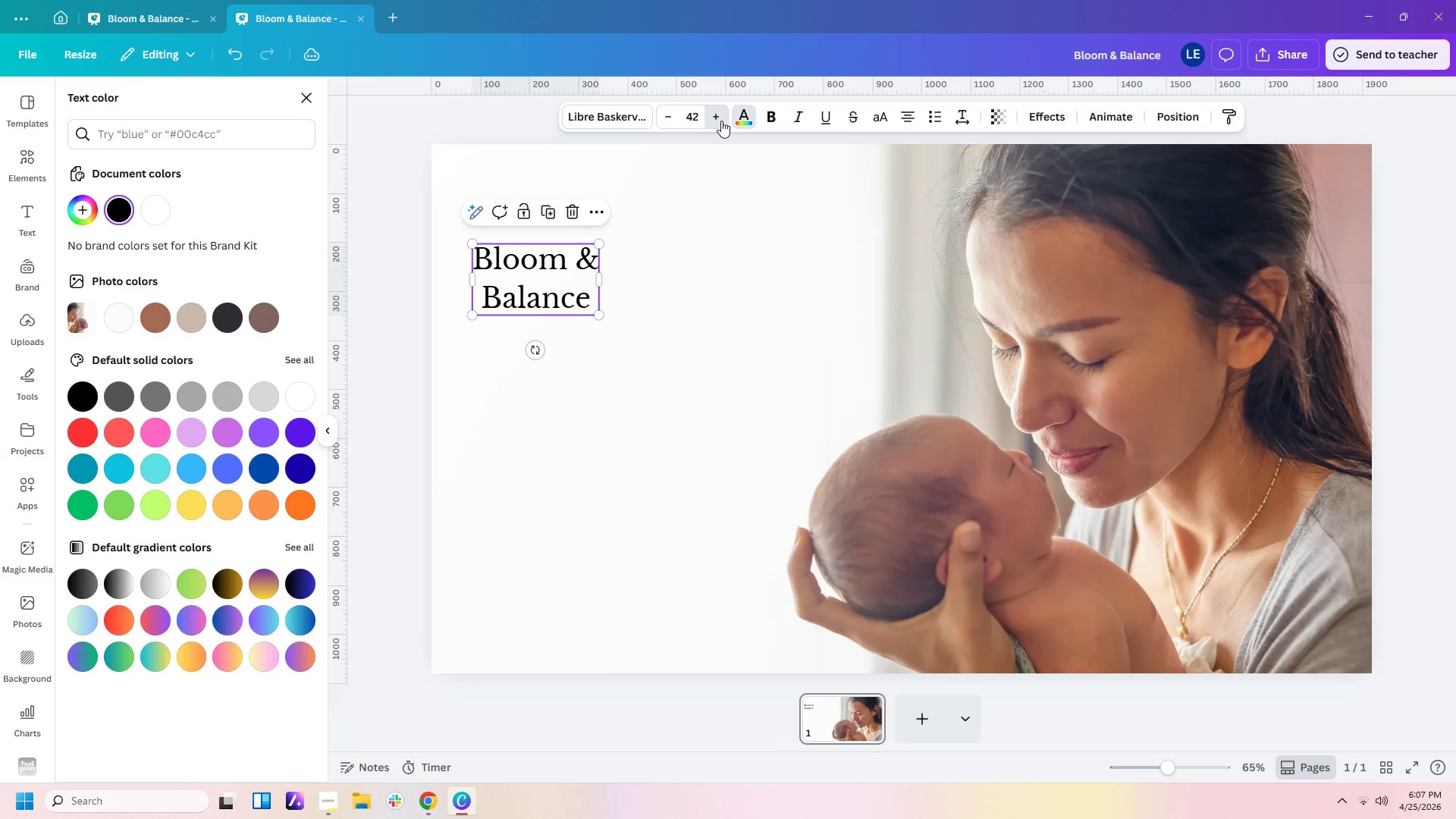 
triple_click([721, 121])
 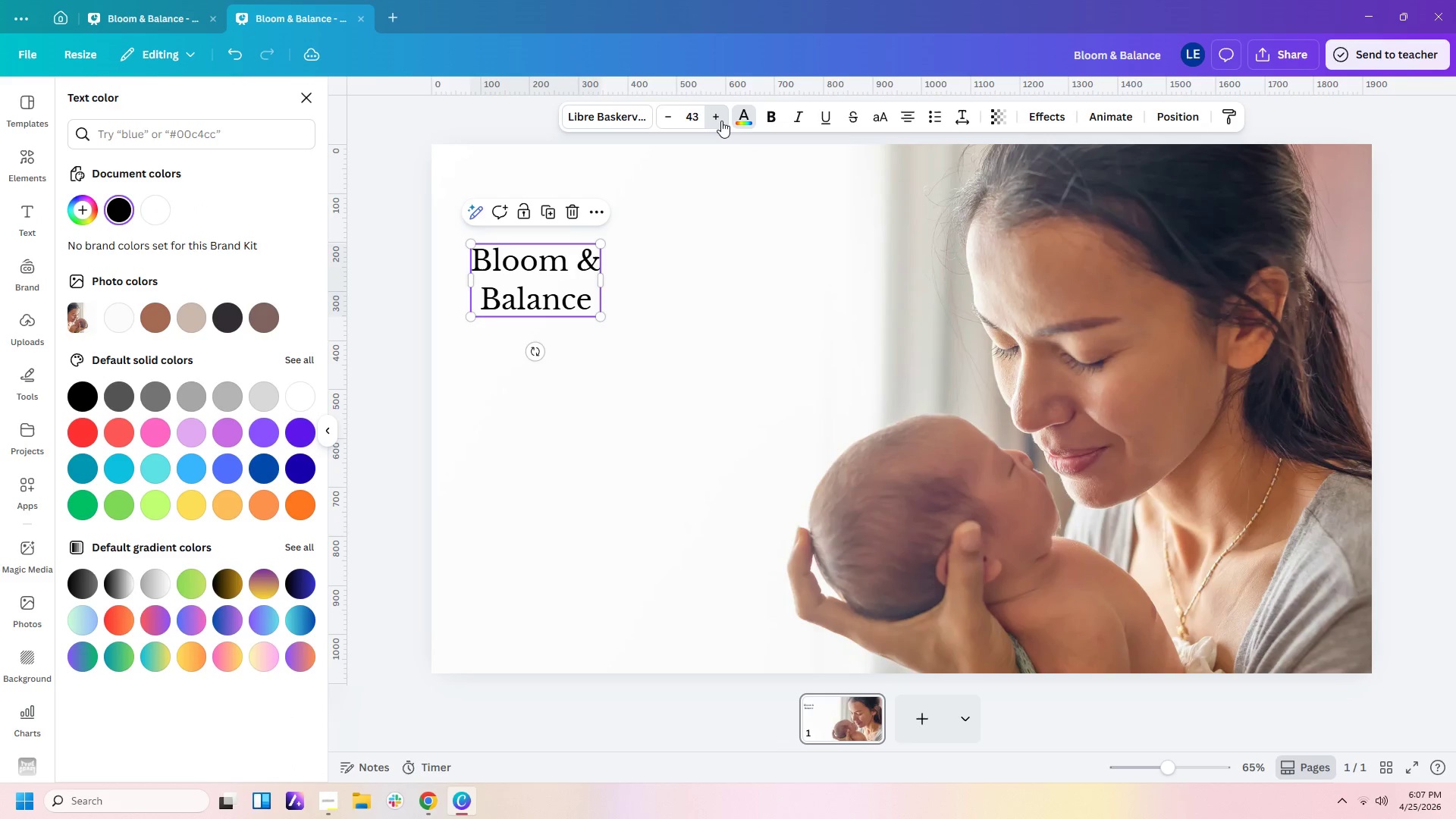 
triple_click([721, 121])
 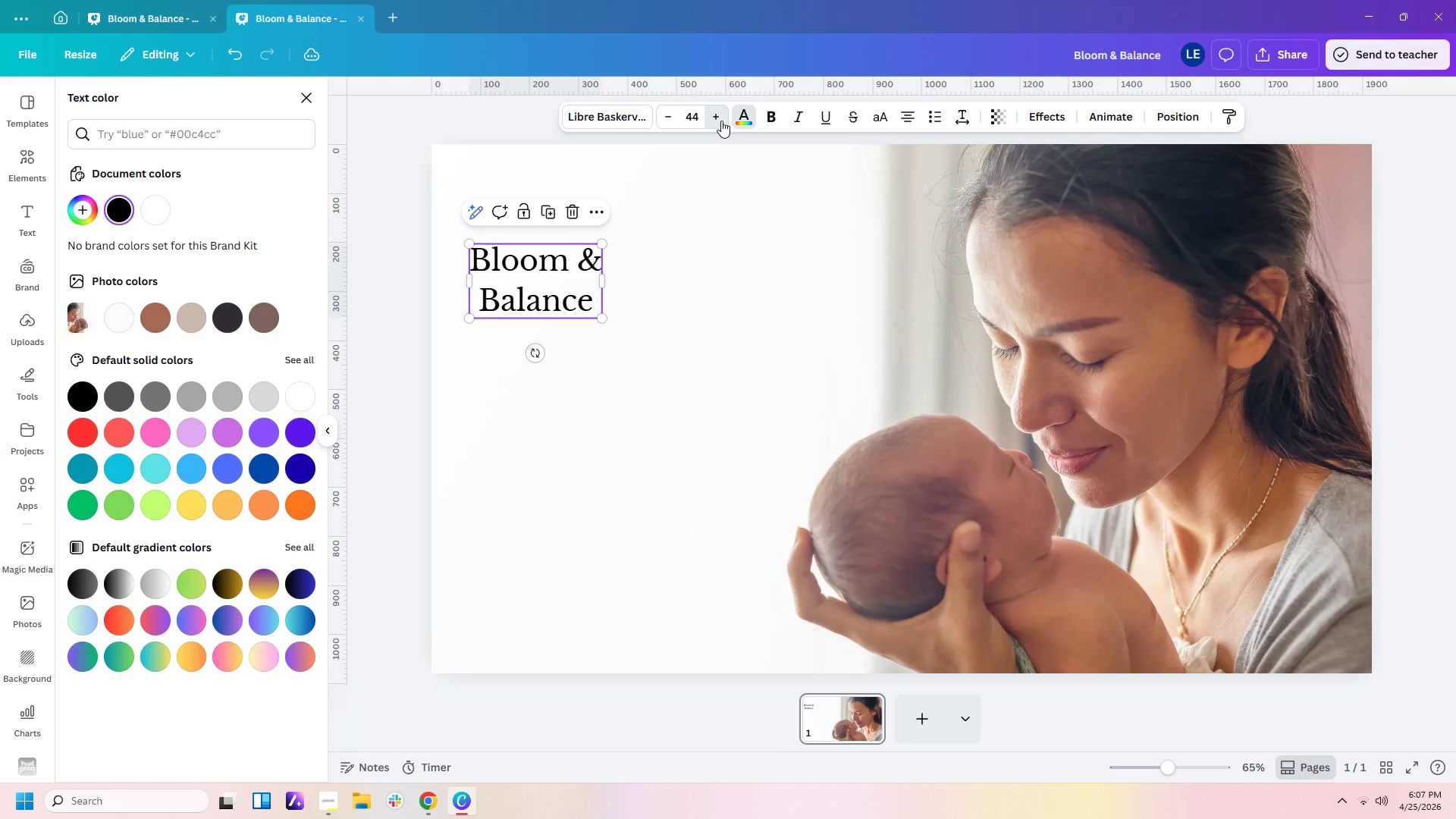 
triple_click([721, 121])
 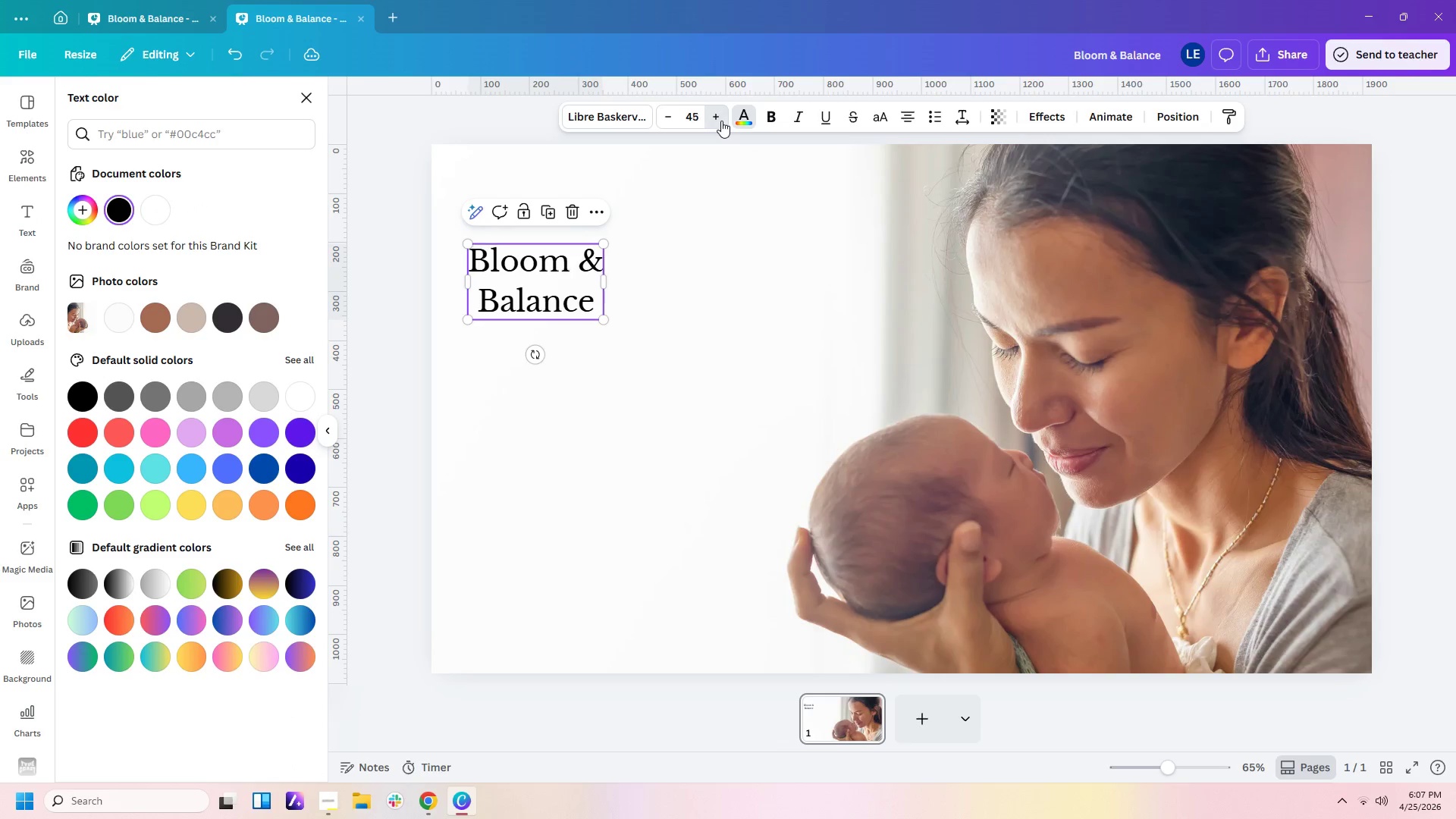 
triple_click([721, 121])
 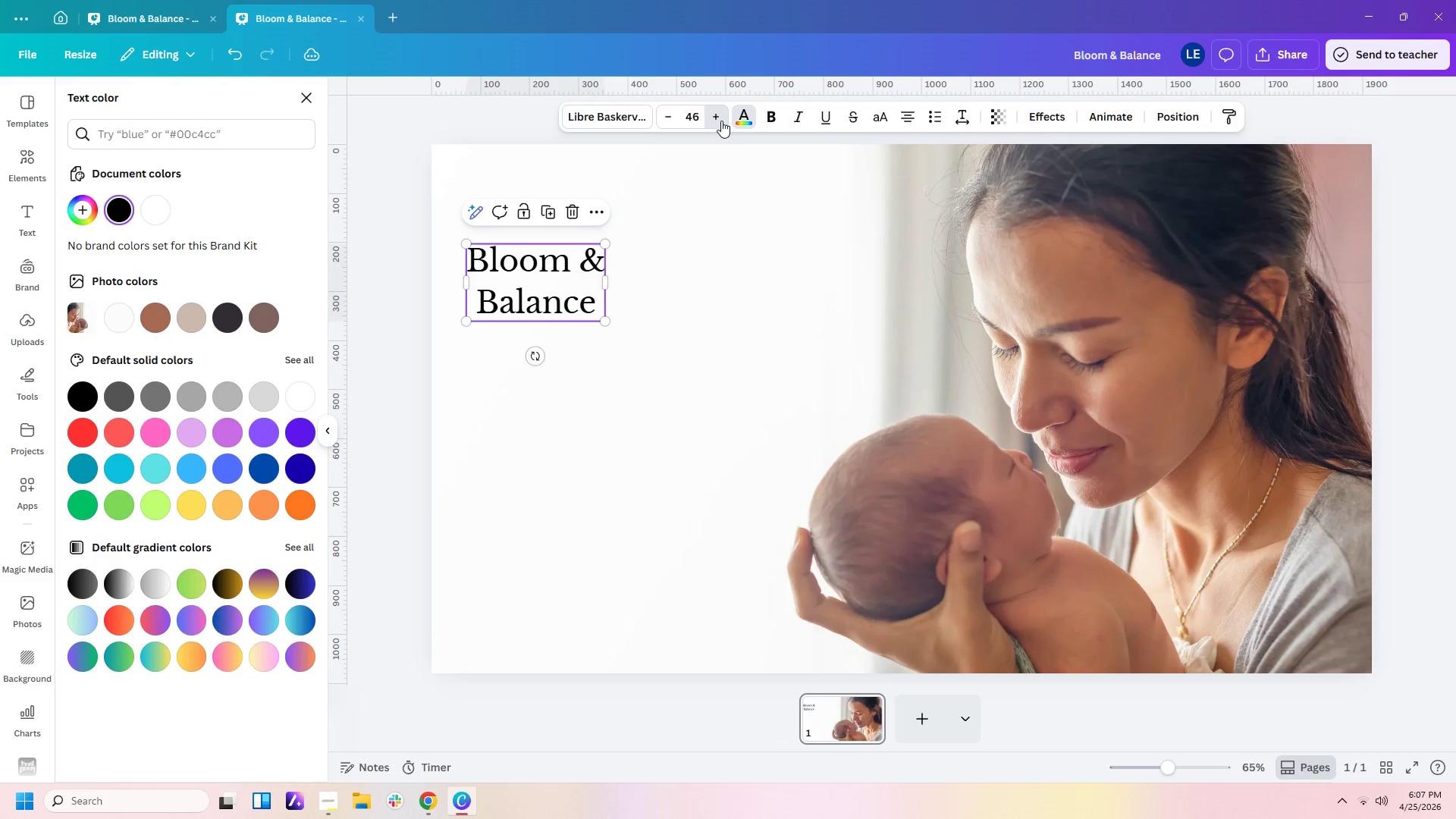 
triple_click([721, 121])
 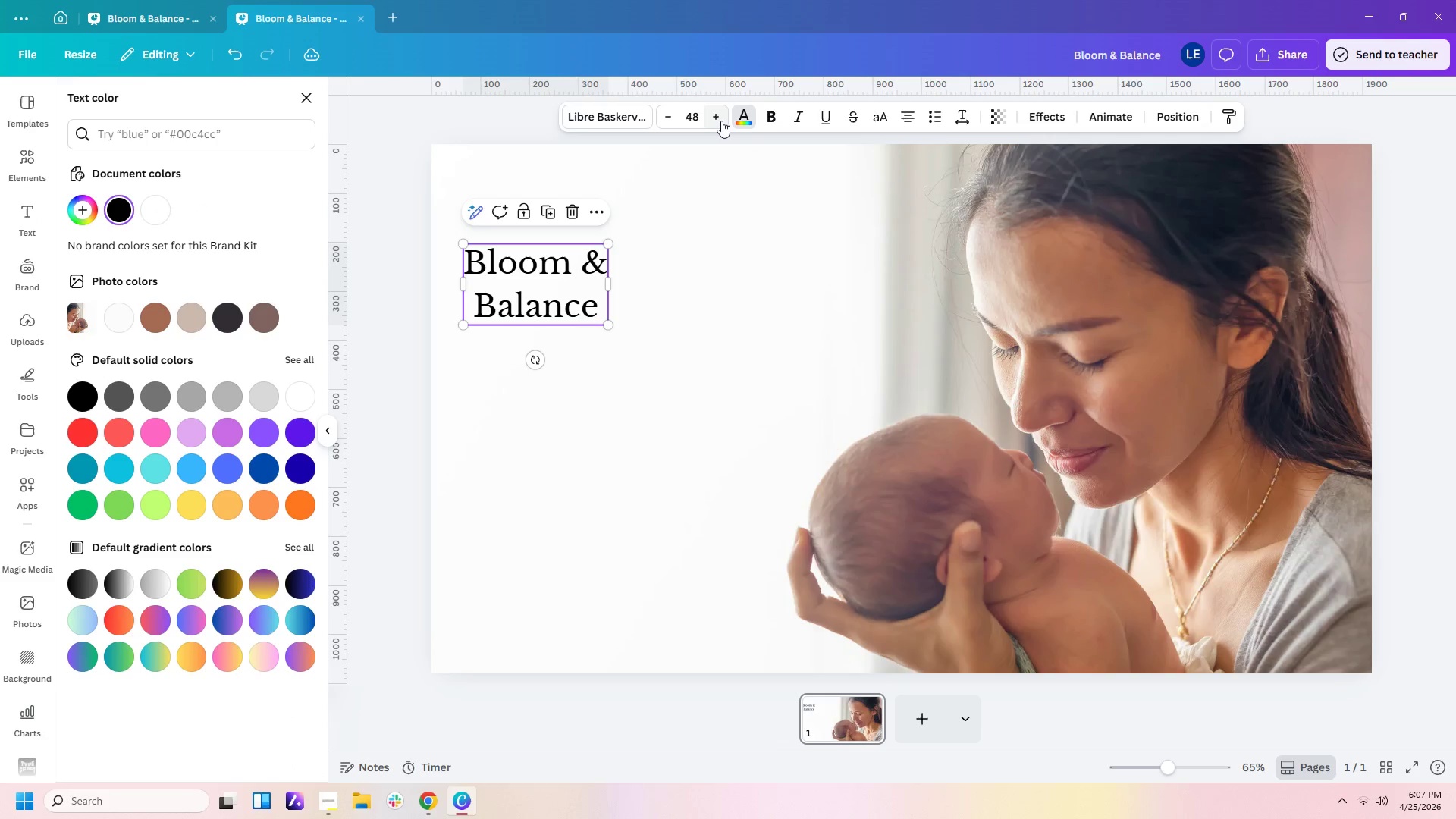 
triple_click([721, 121])
 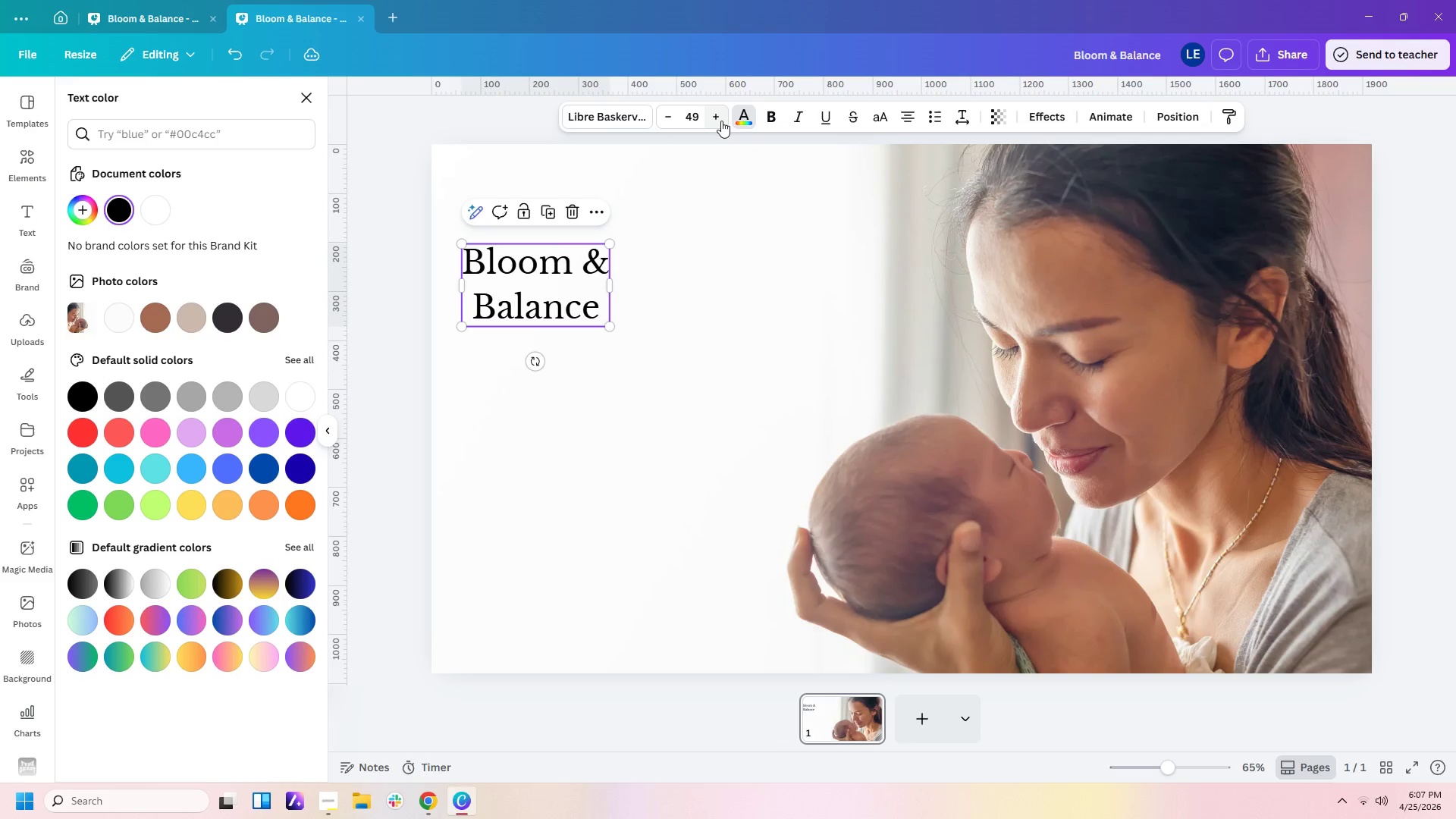 
triple_click([721, 121])
 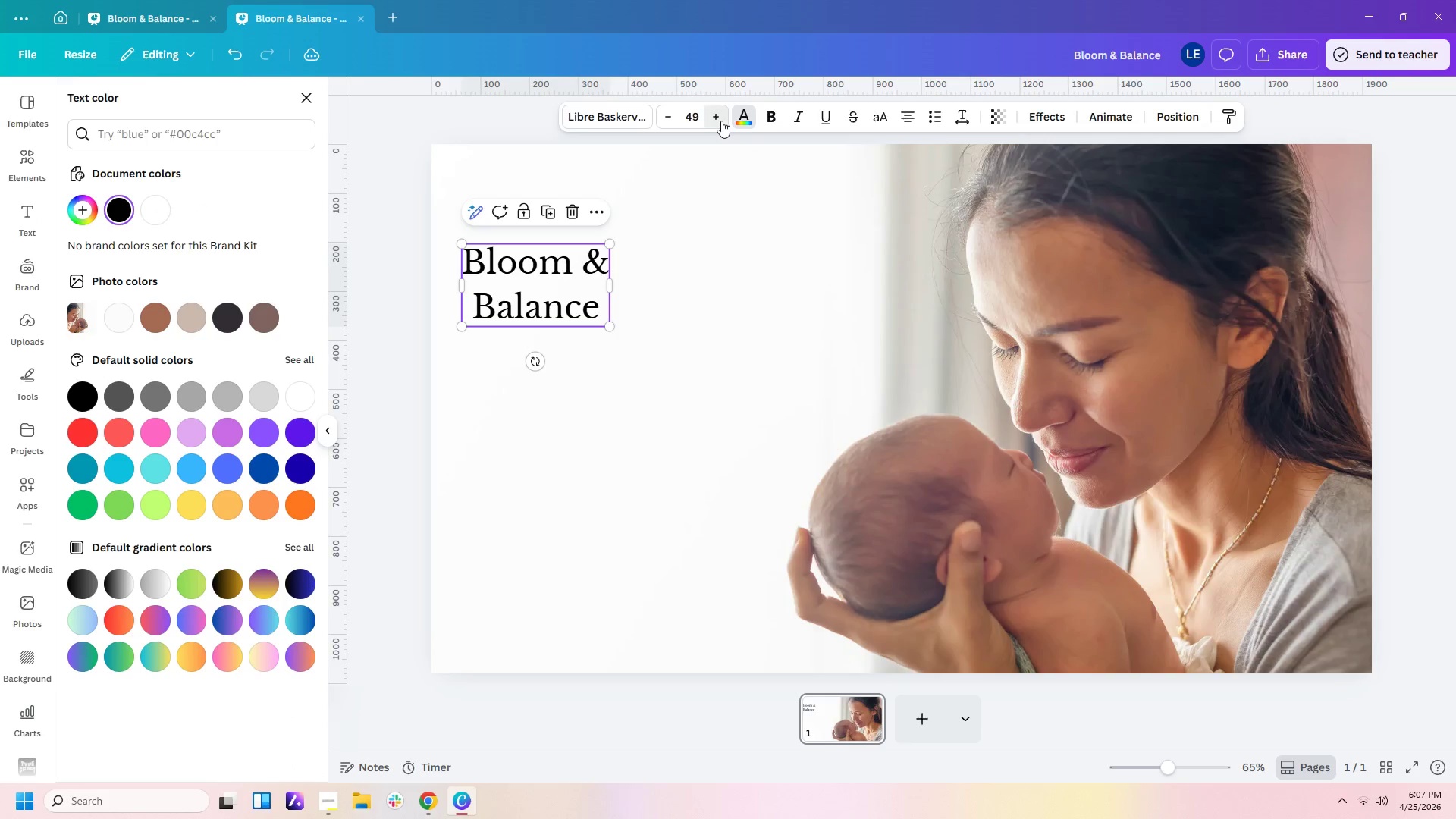 
triple_click([721, 121])
 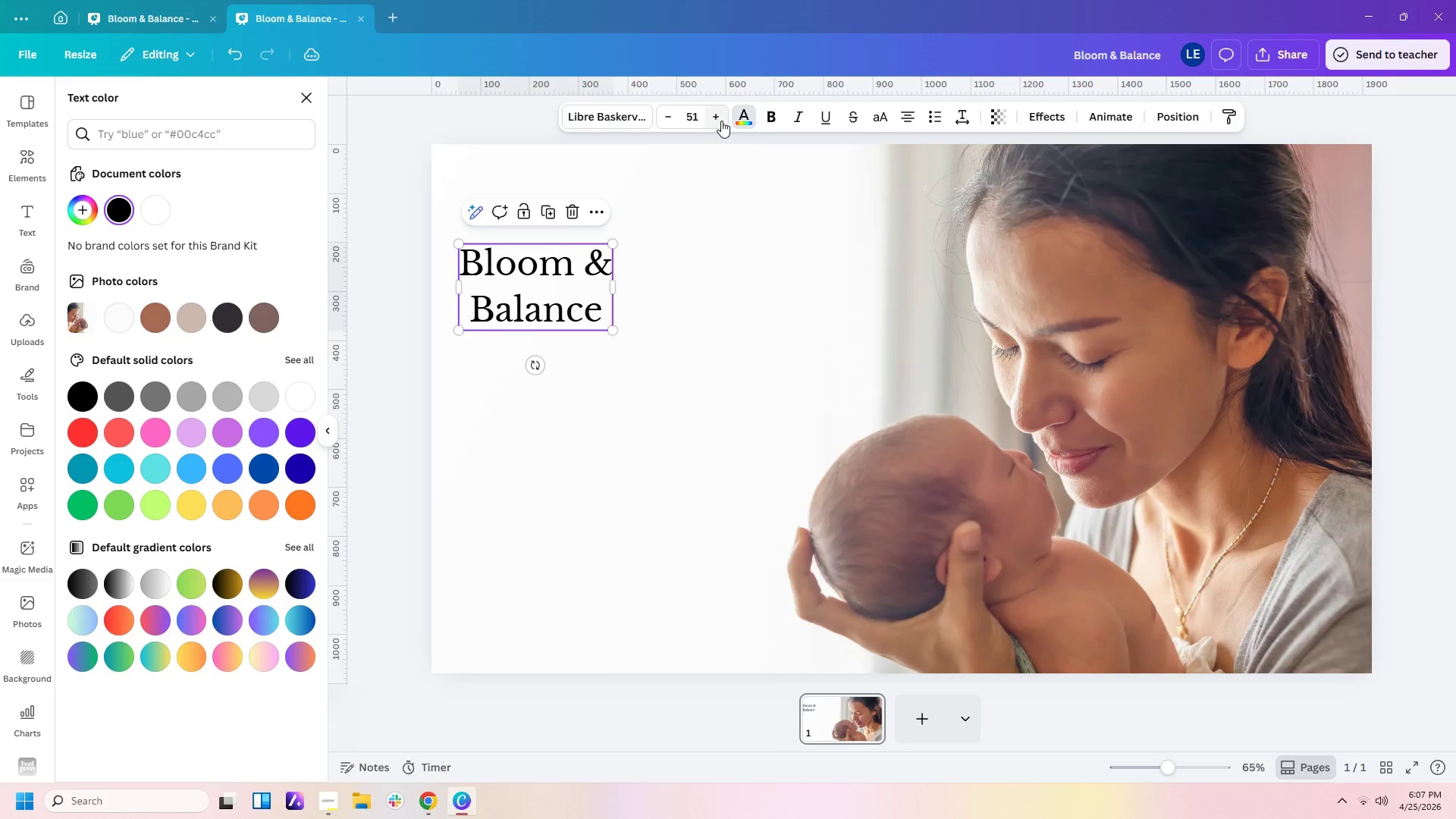 
triple_click([721, 121])
 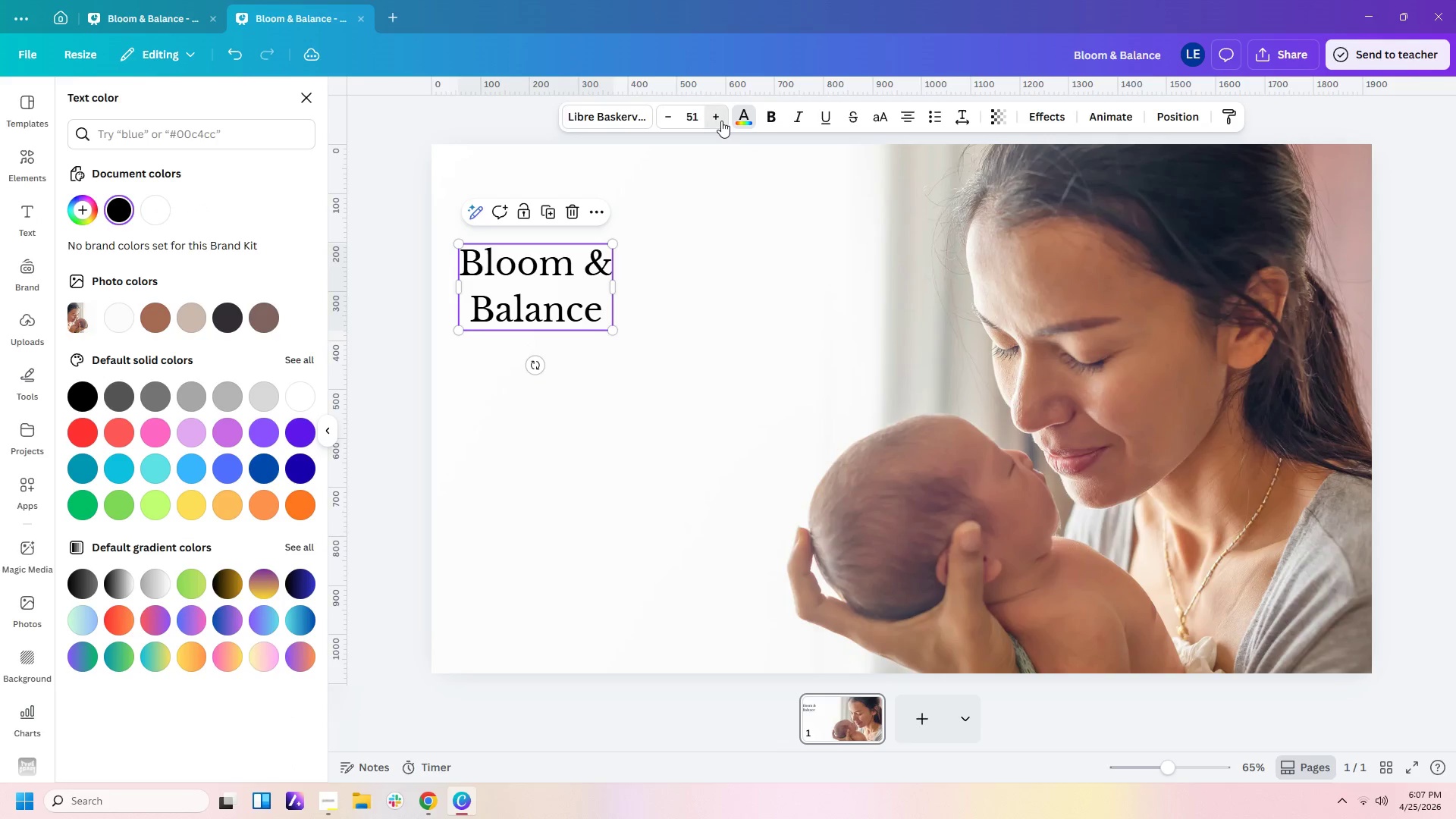 
triple_click([721, 121])
 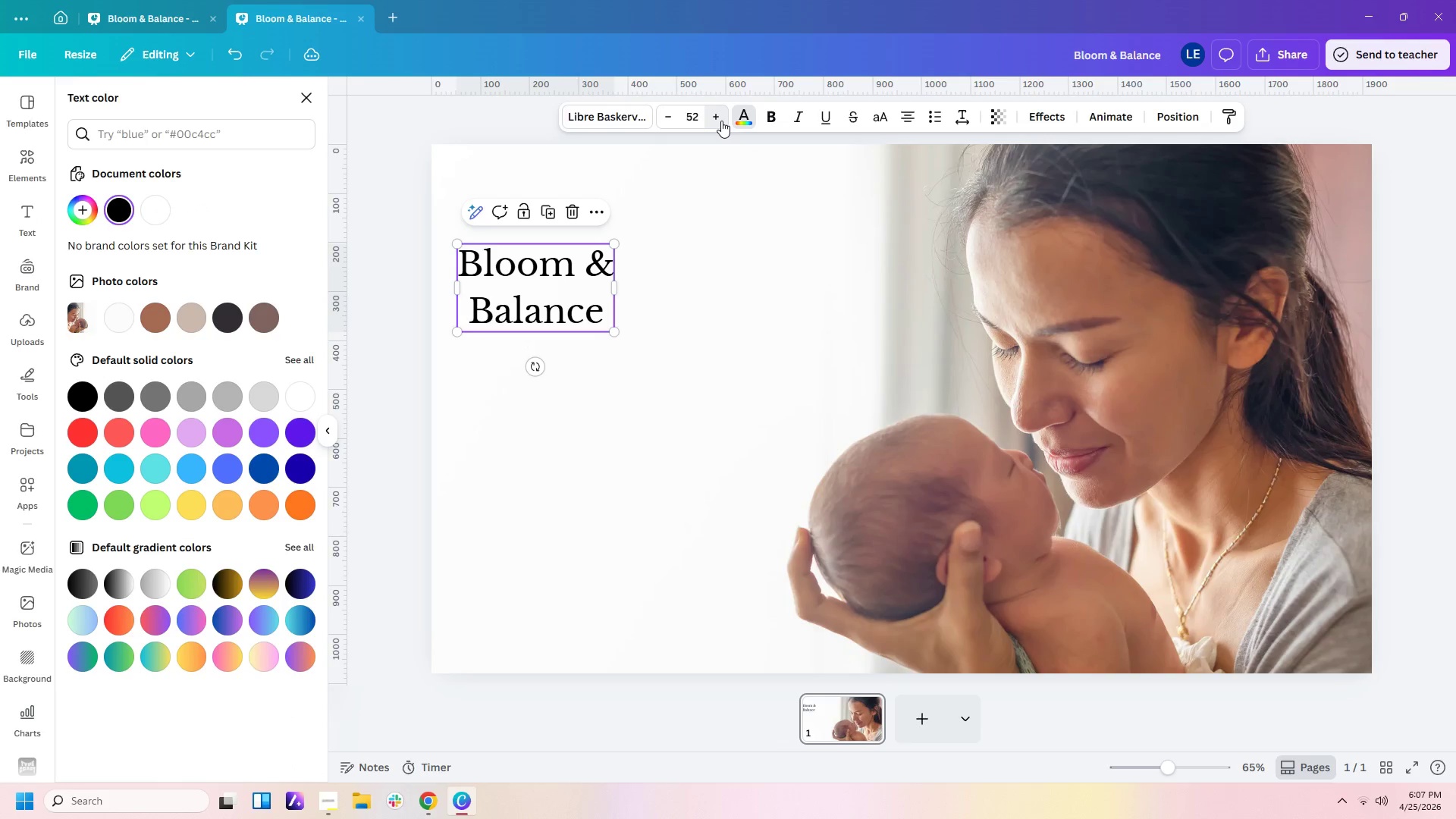 
triple_click([721, 121])
 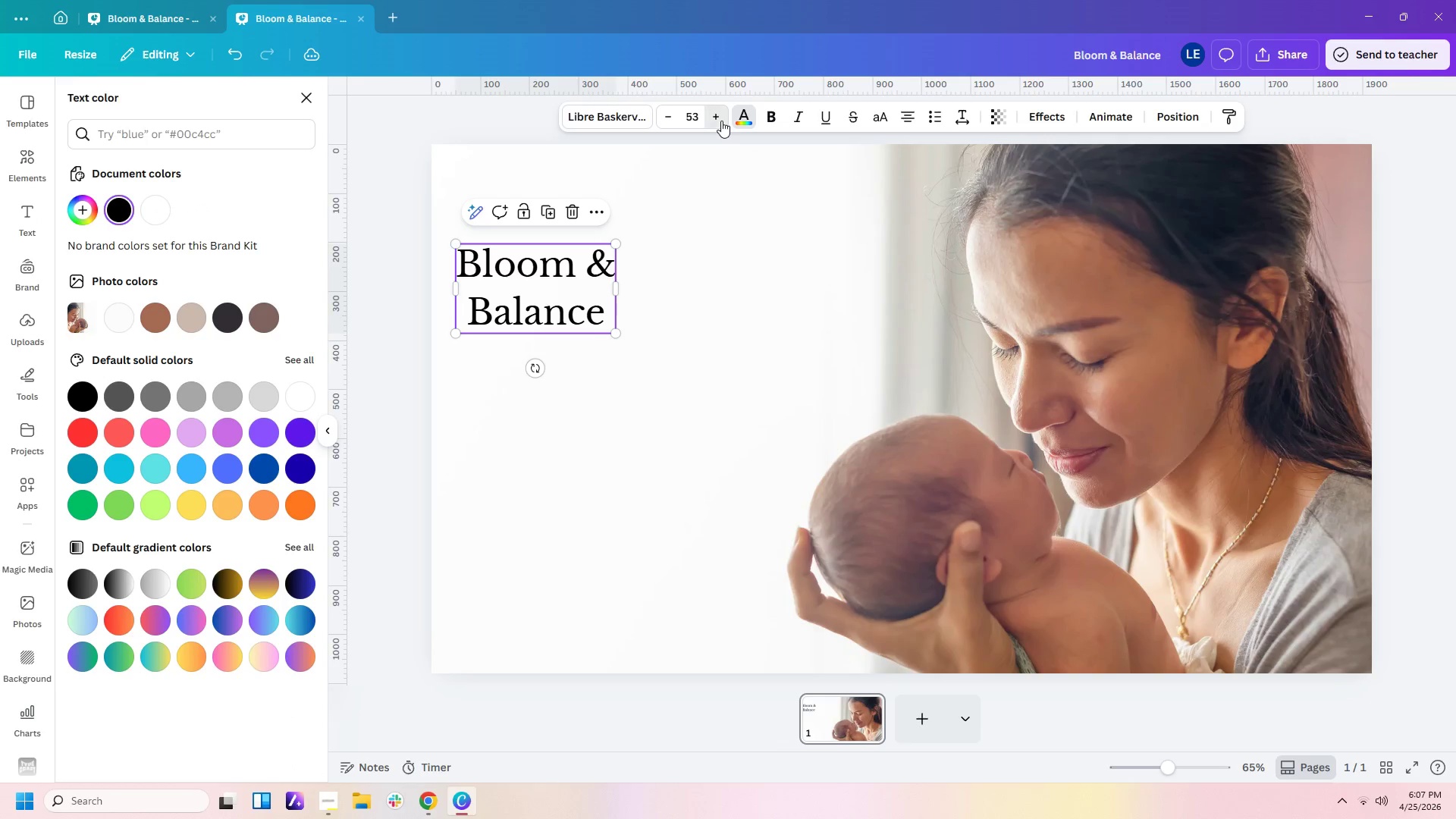 
triple_click([721, 121])
 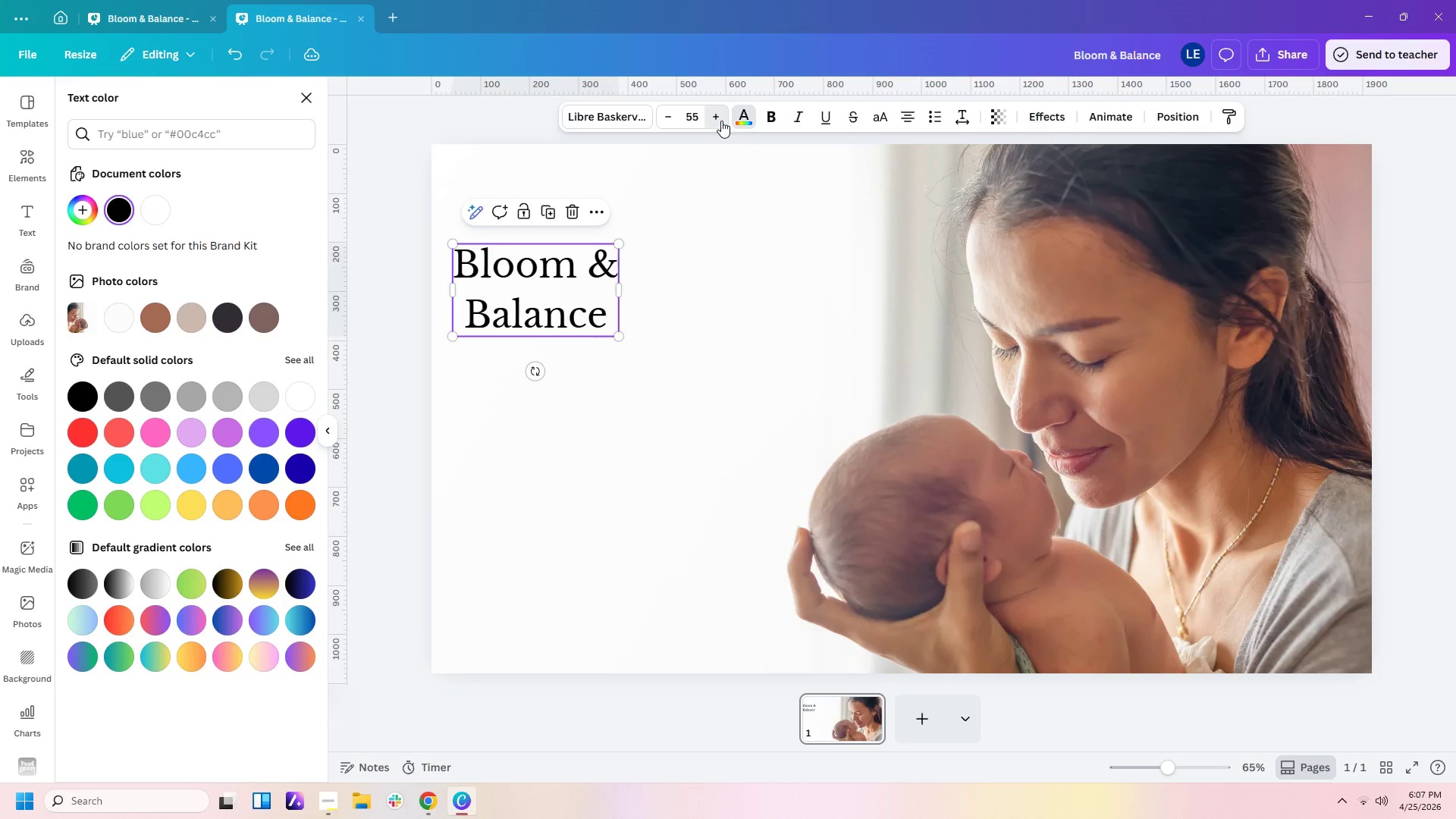 
triple_click([721, 121])
 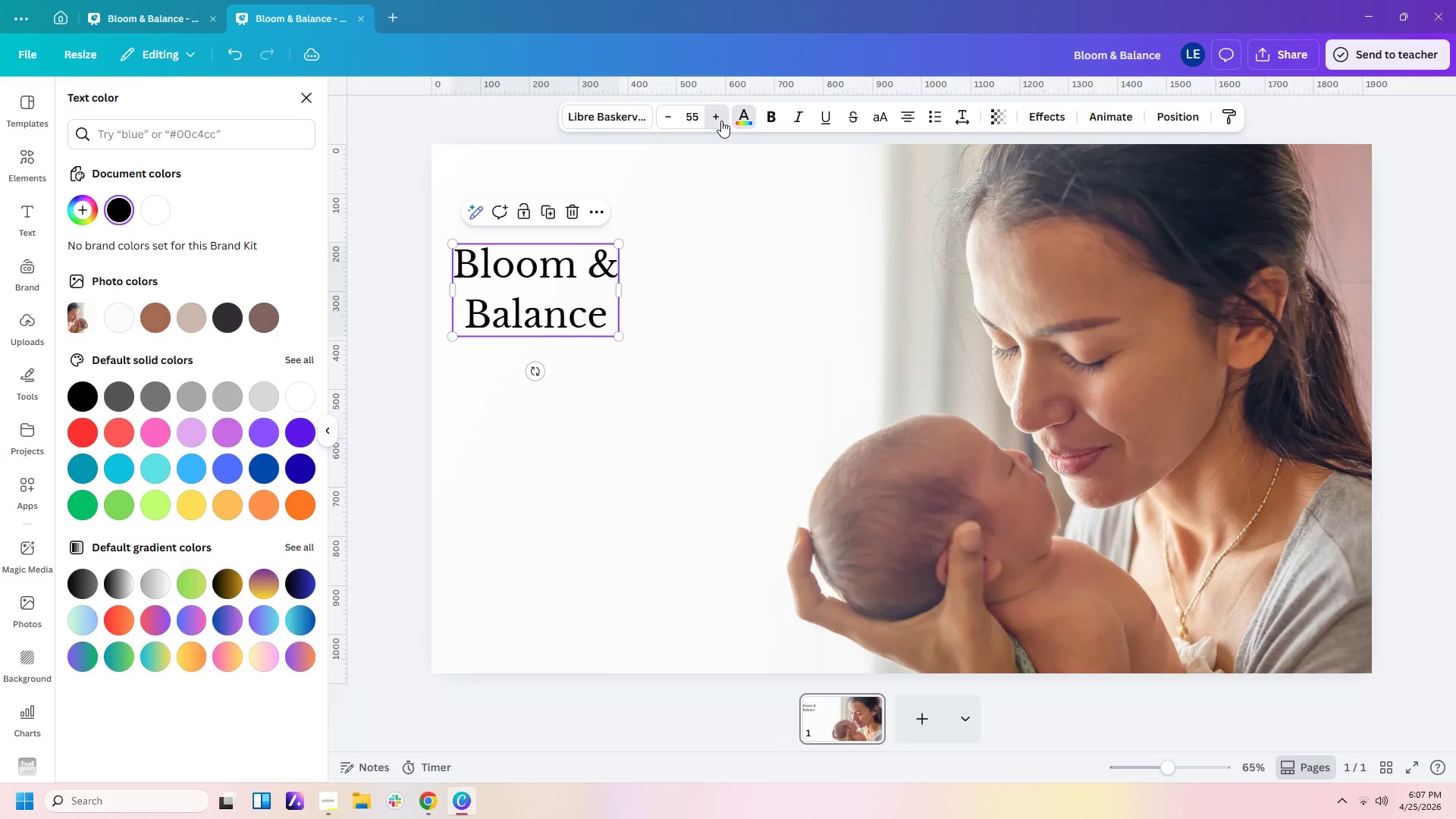 
triple_click([721, 121])
 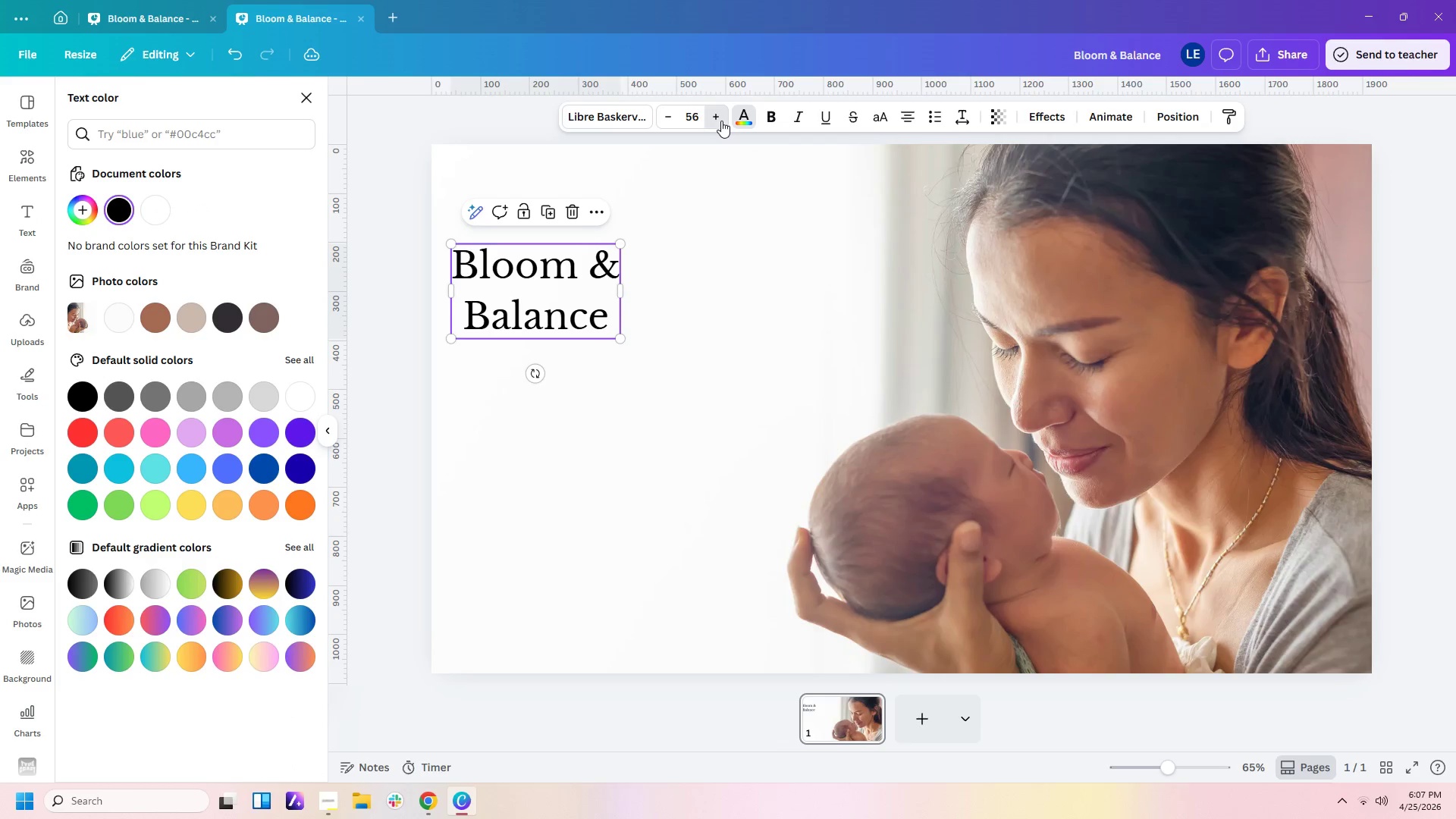 
triple_click([721, 121])
 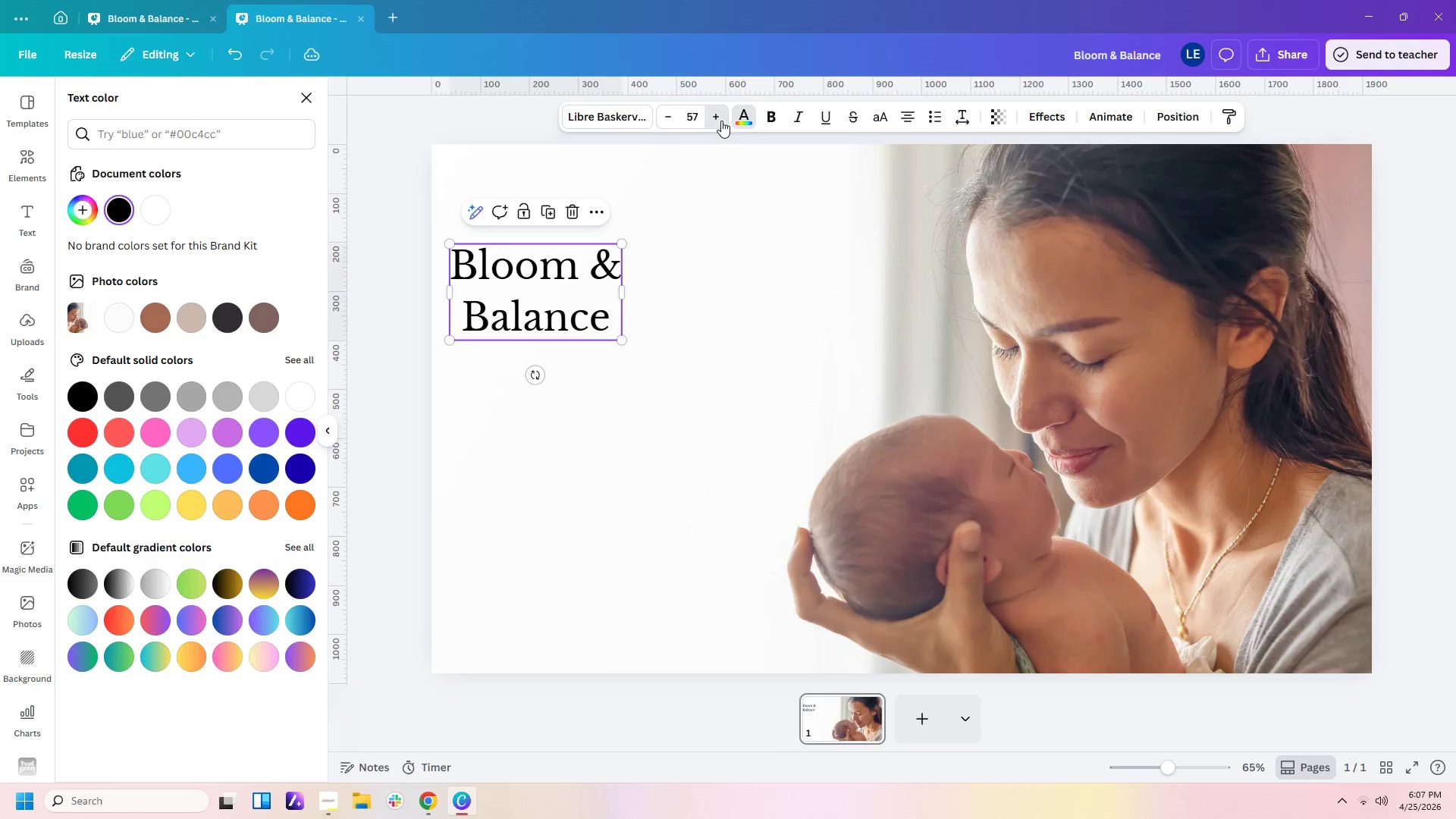 
triple_click([721, 121])
 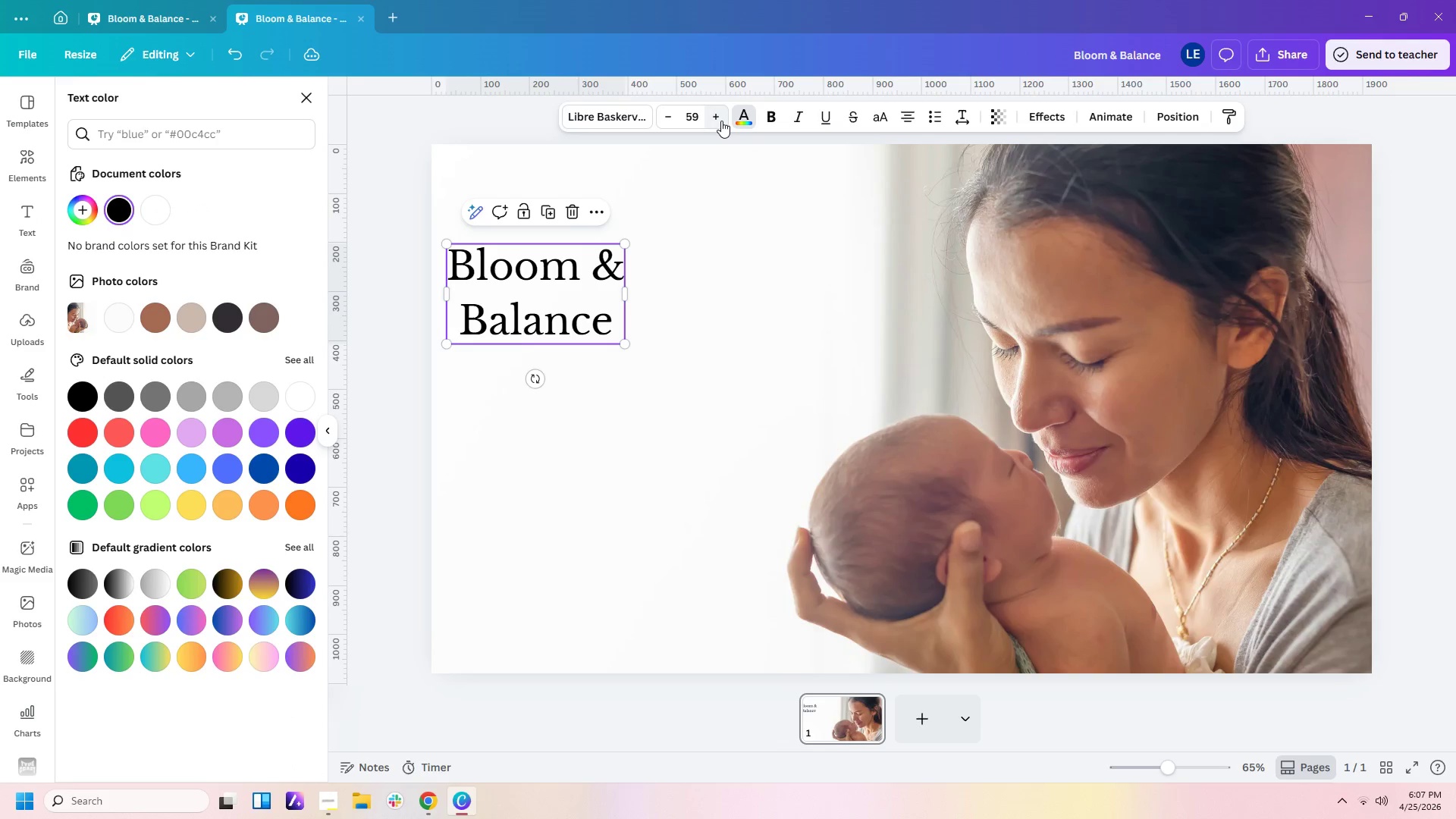 
left_click([721, 121])
 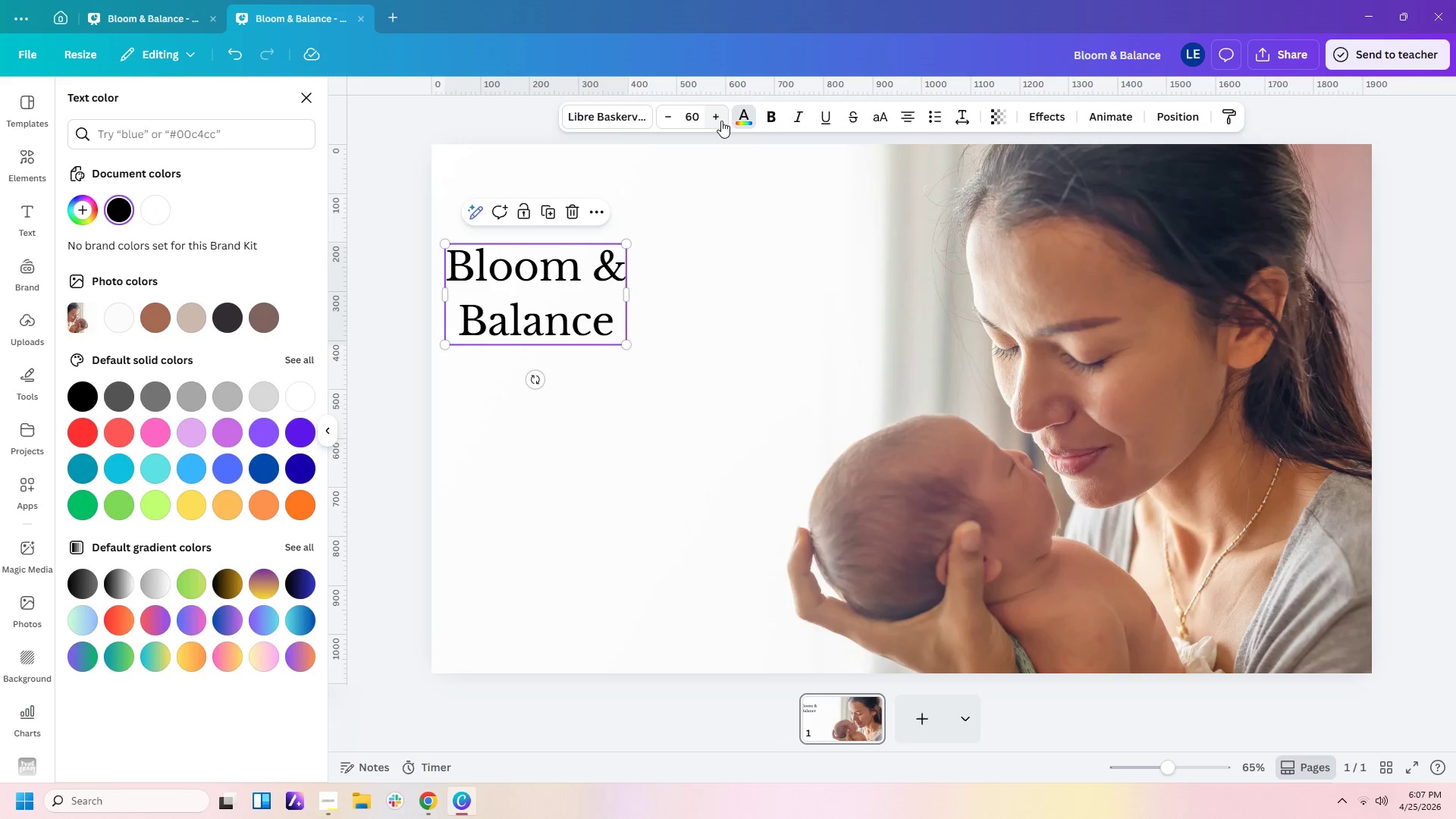 
double_click([721, 121])
 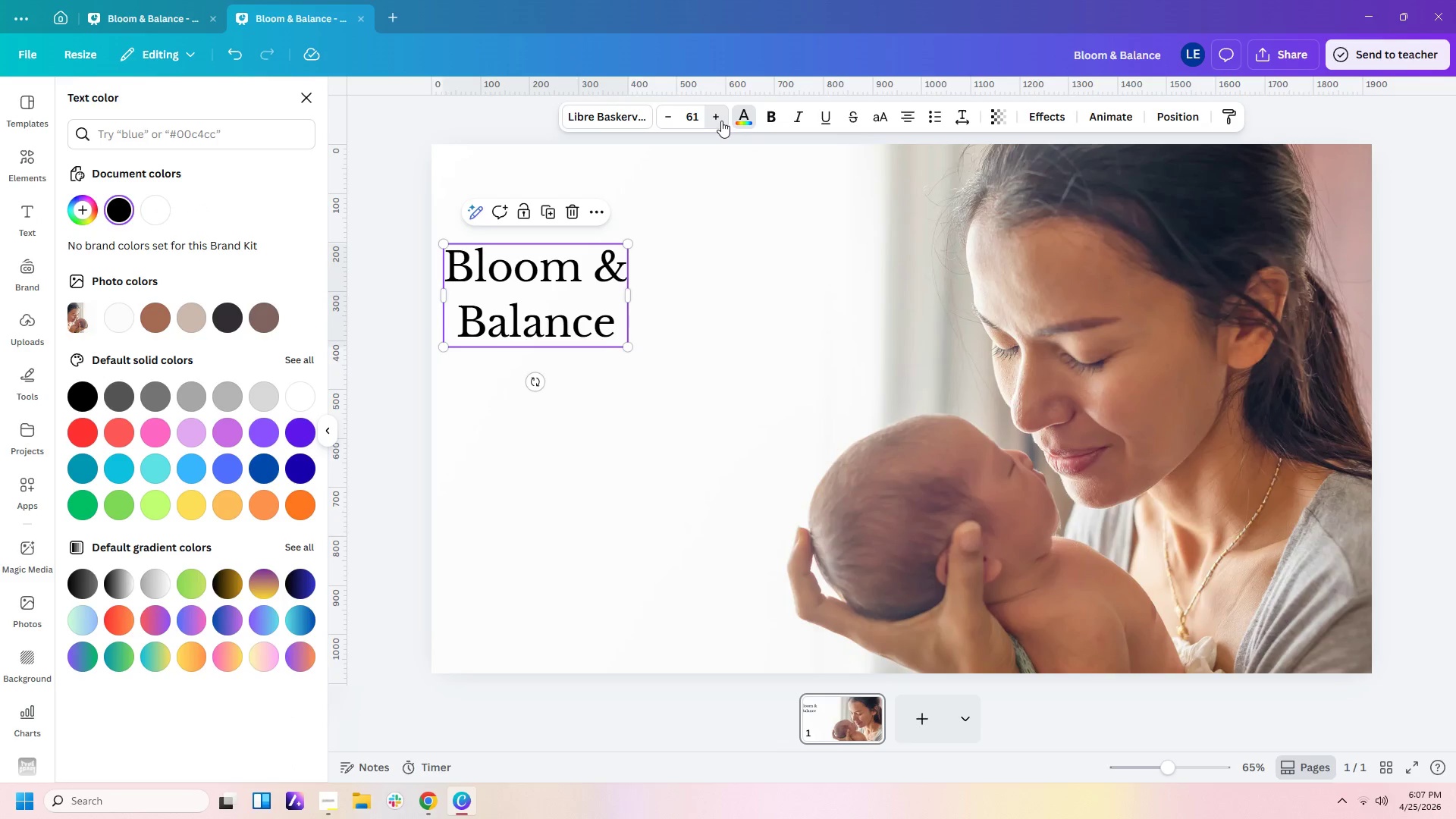 
triple_click([721, 121])
 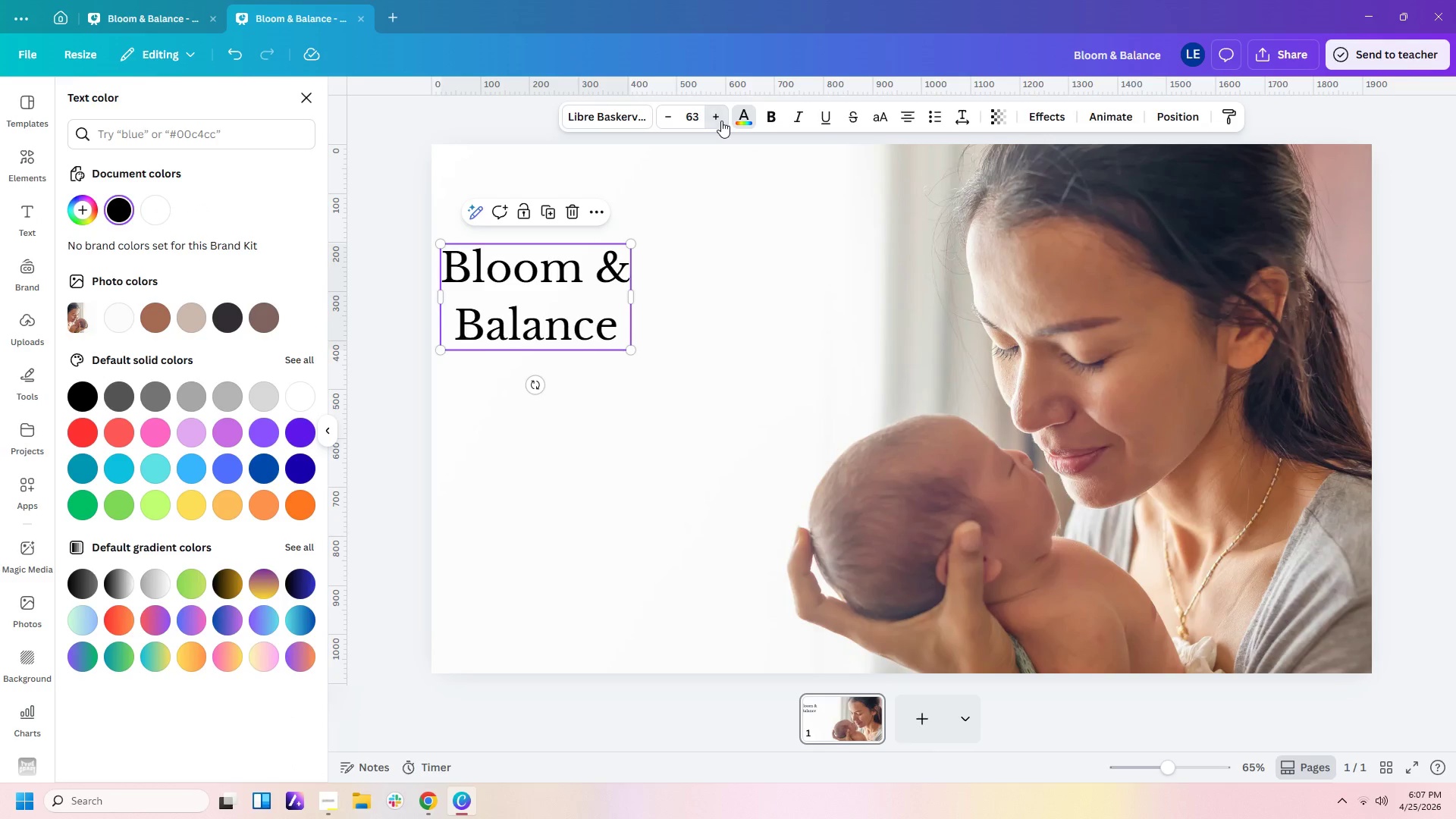 
triple_click([721, 121])
 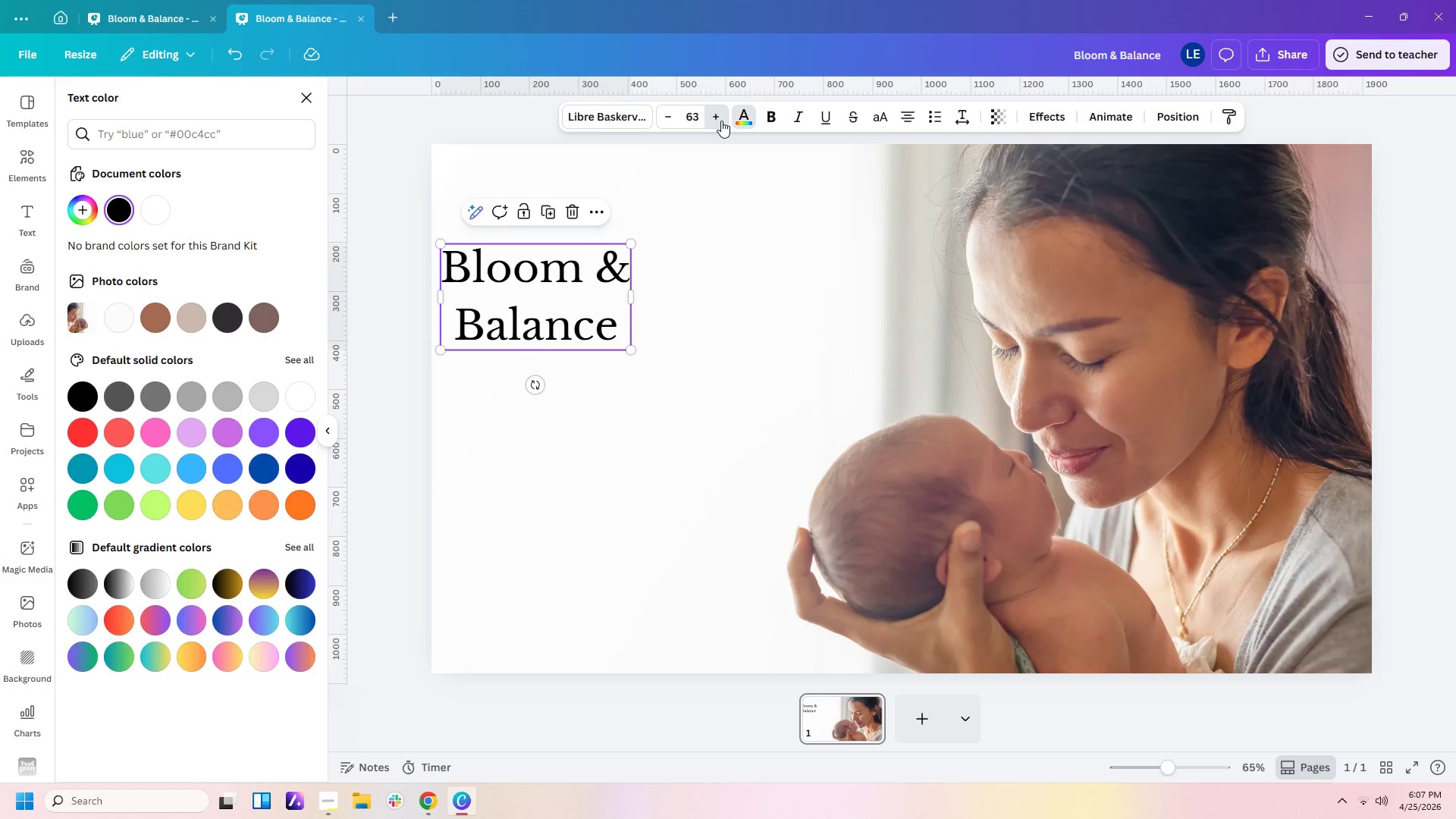 
triple_click([721, 121])
 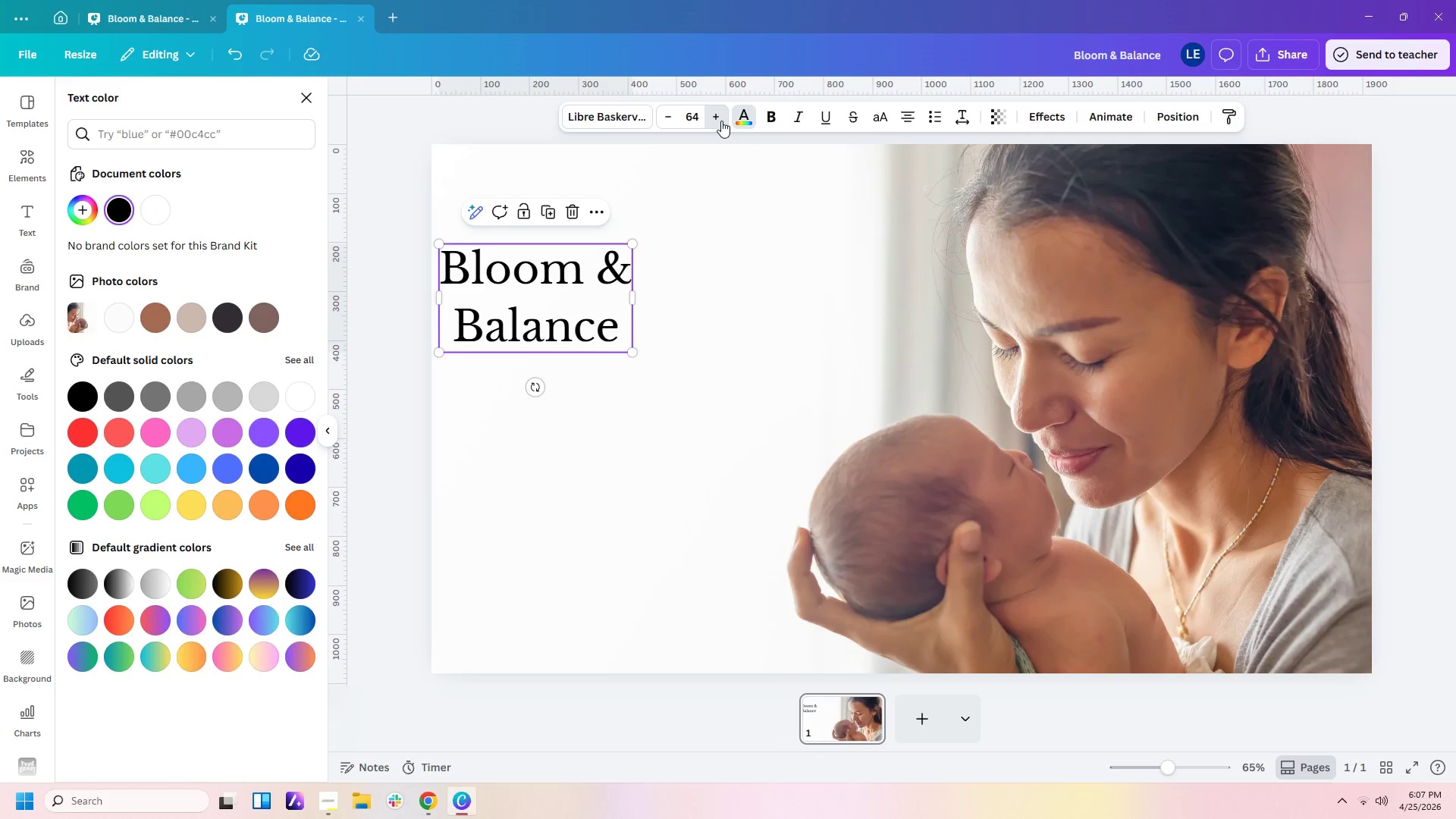 
triple_click([721, 121])
 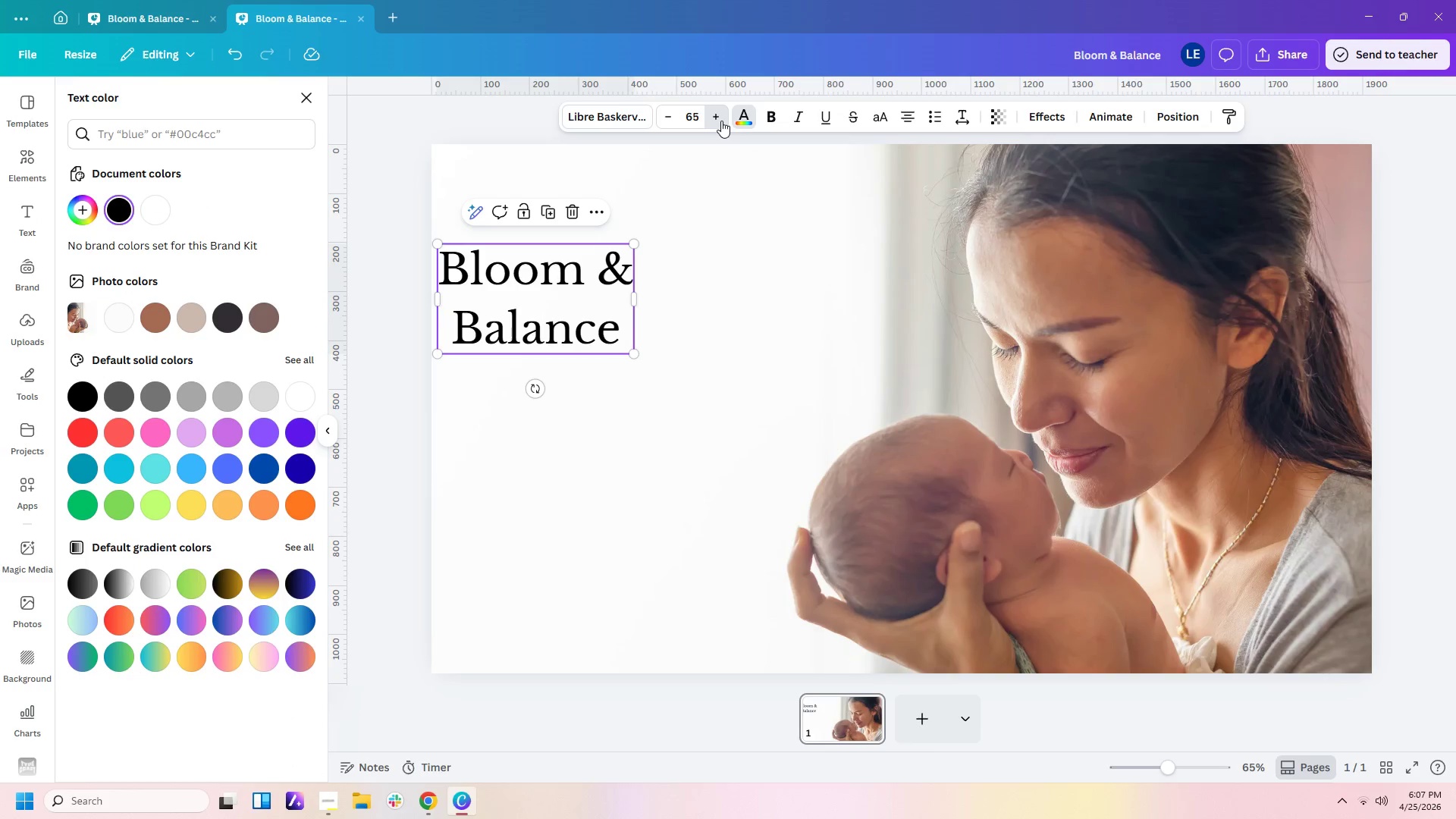 
triple_click([721, 121])
 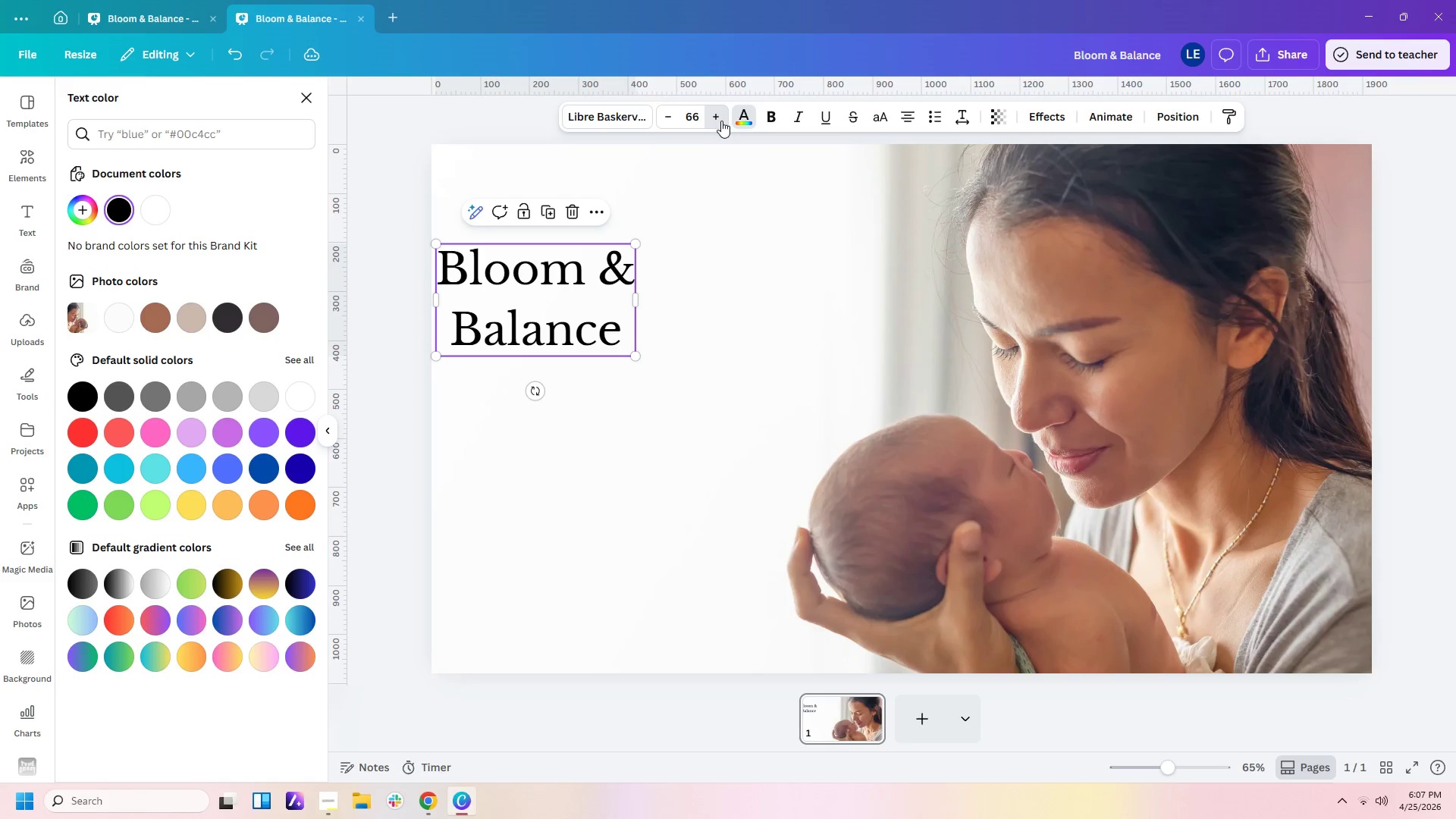 
triple_click([721, 121])
 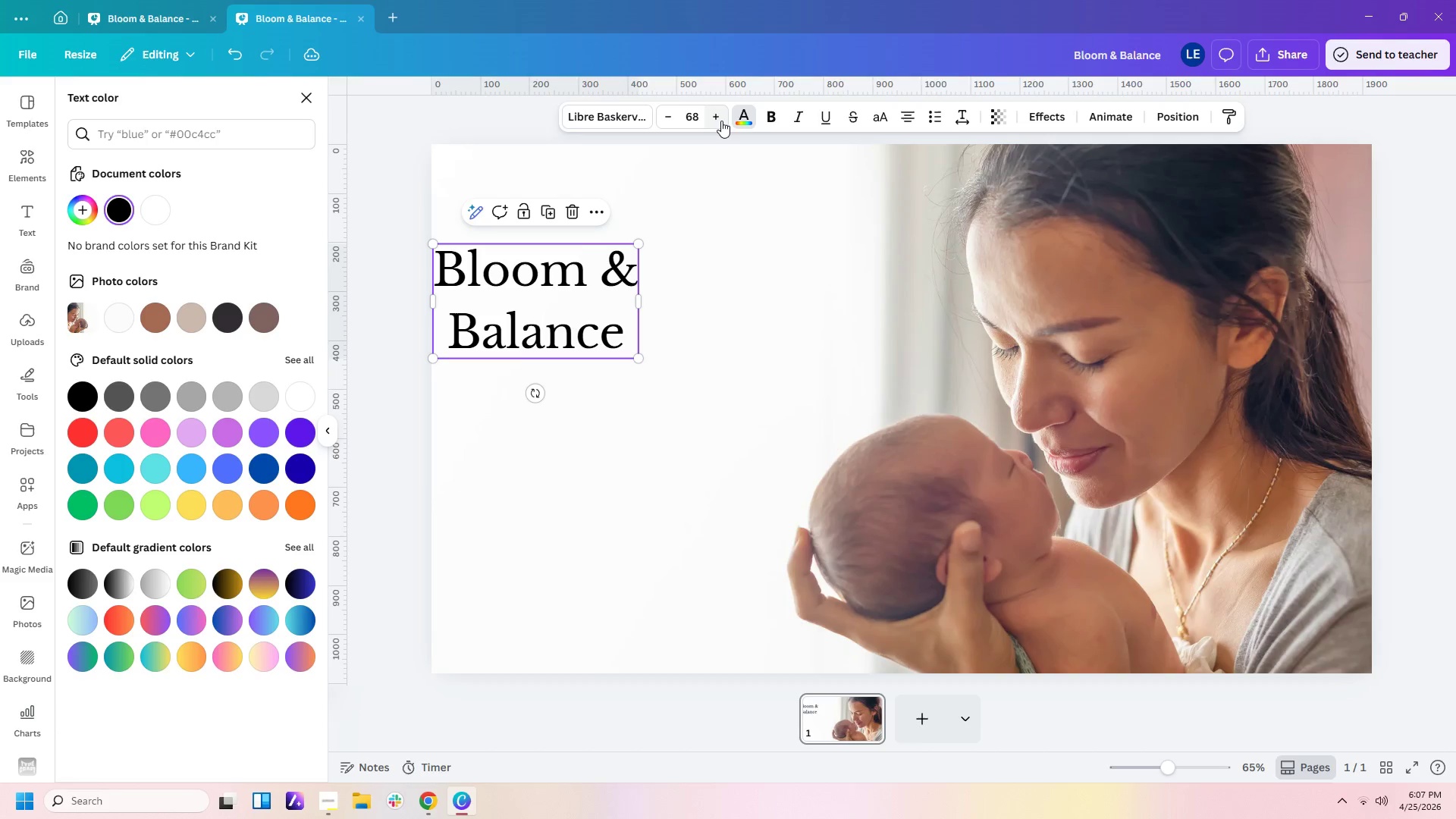 
triple_click([721, 121])
 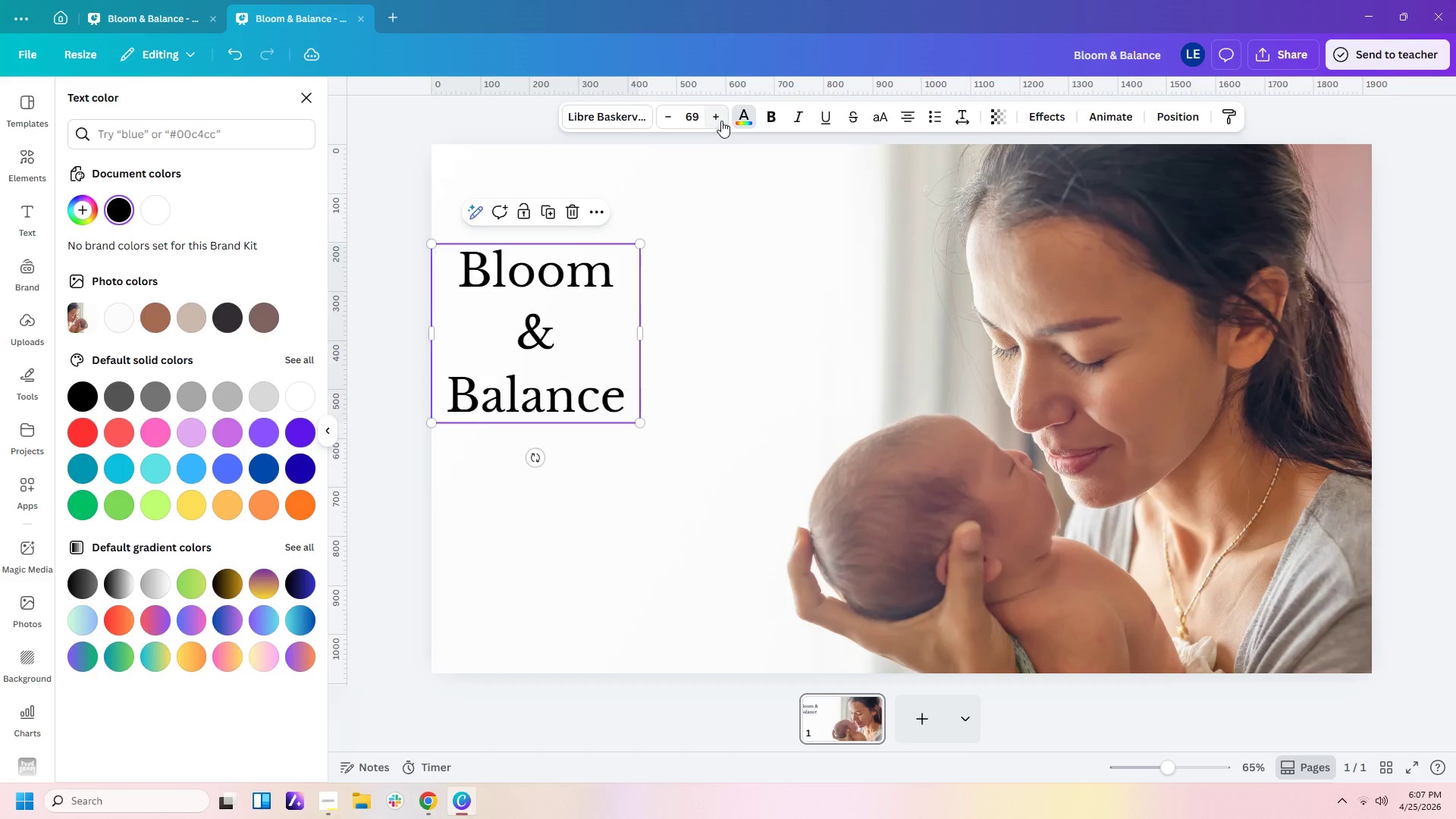 
triple_click([721, 121])
 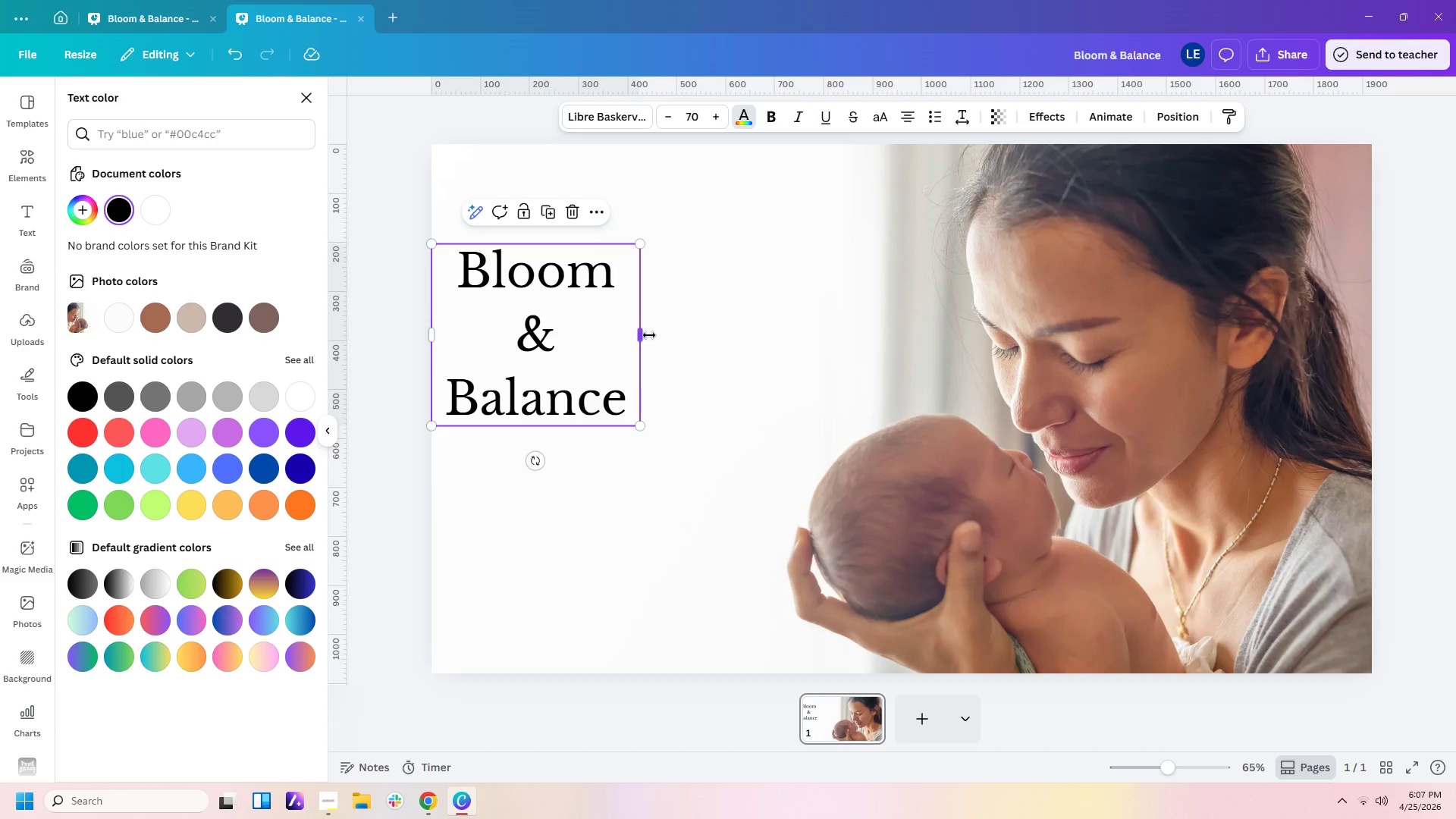 
left_click_drag(start_coordinate=[649, 335], to_coordinate=[676, 337])
 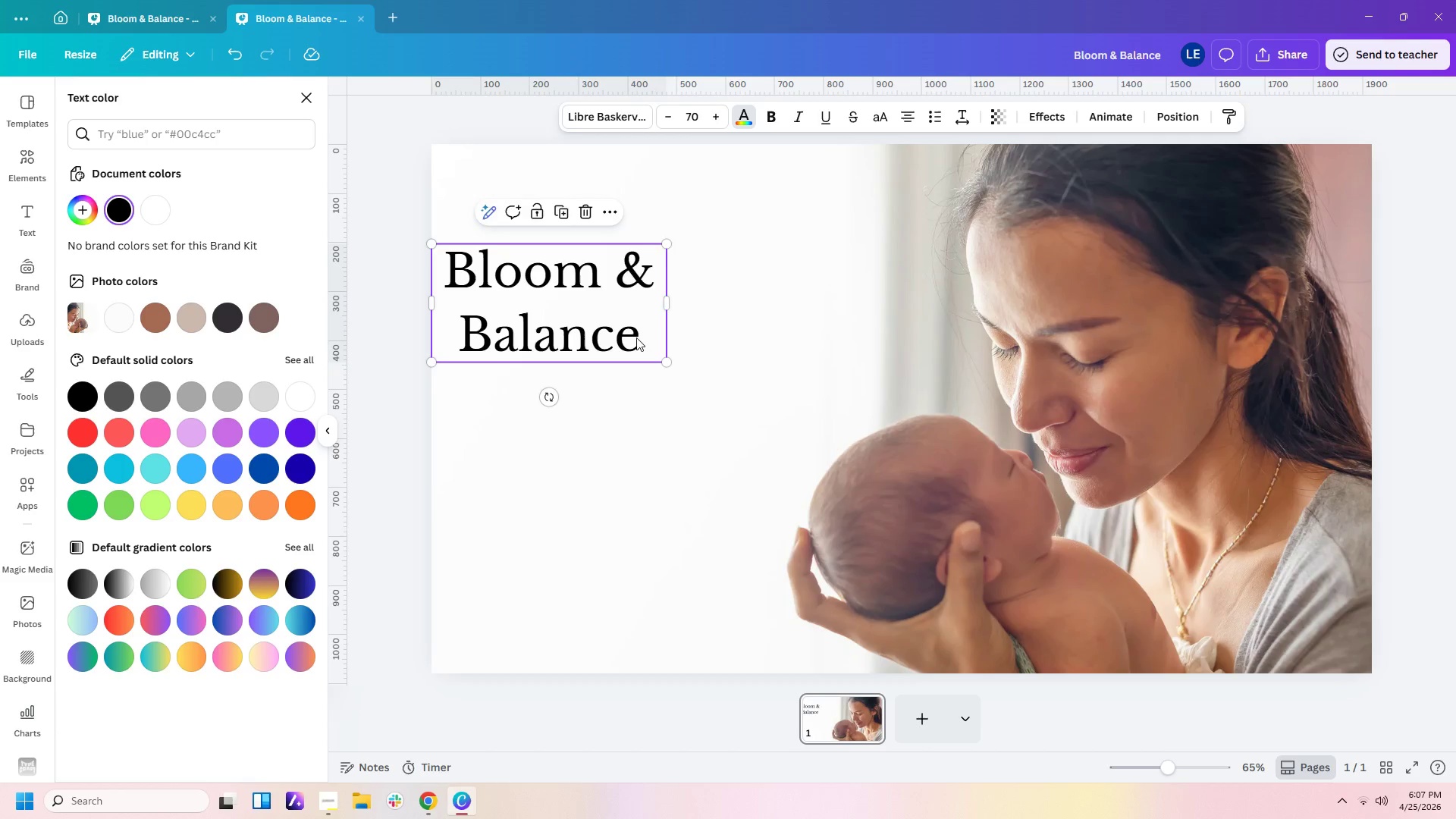 
left_click_drag(start_coordinate=[636, 337], to_coordinate=[688, 395])
 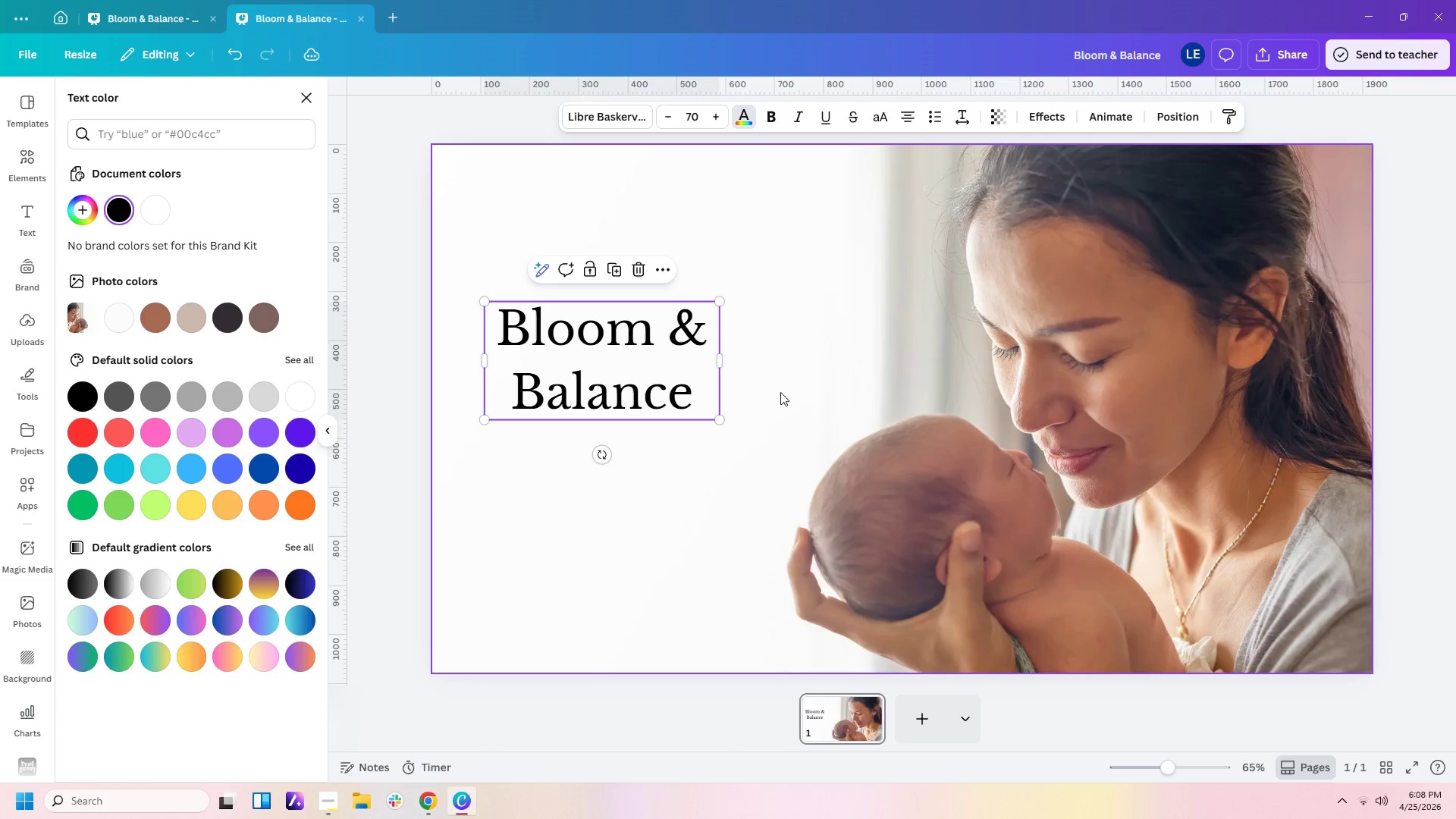 
left_click([780, 392])
 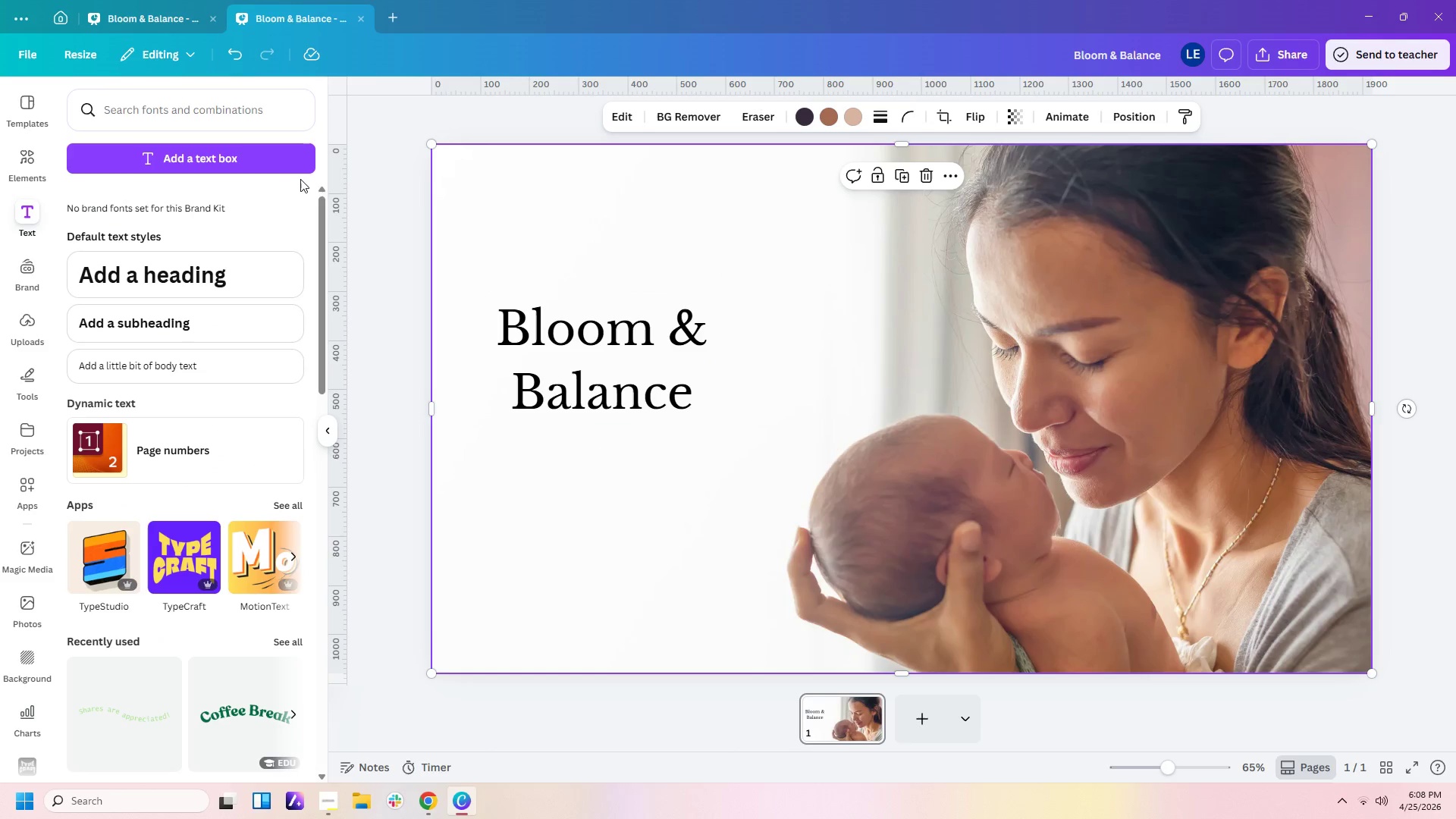 
left_click([281, 157])
 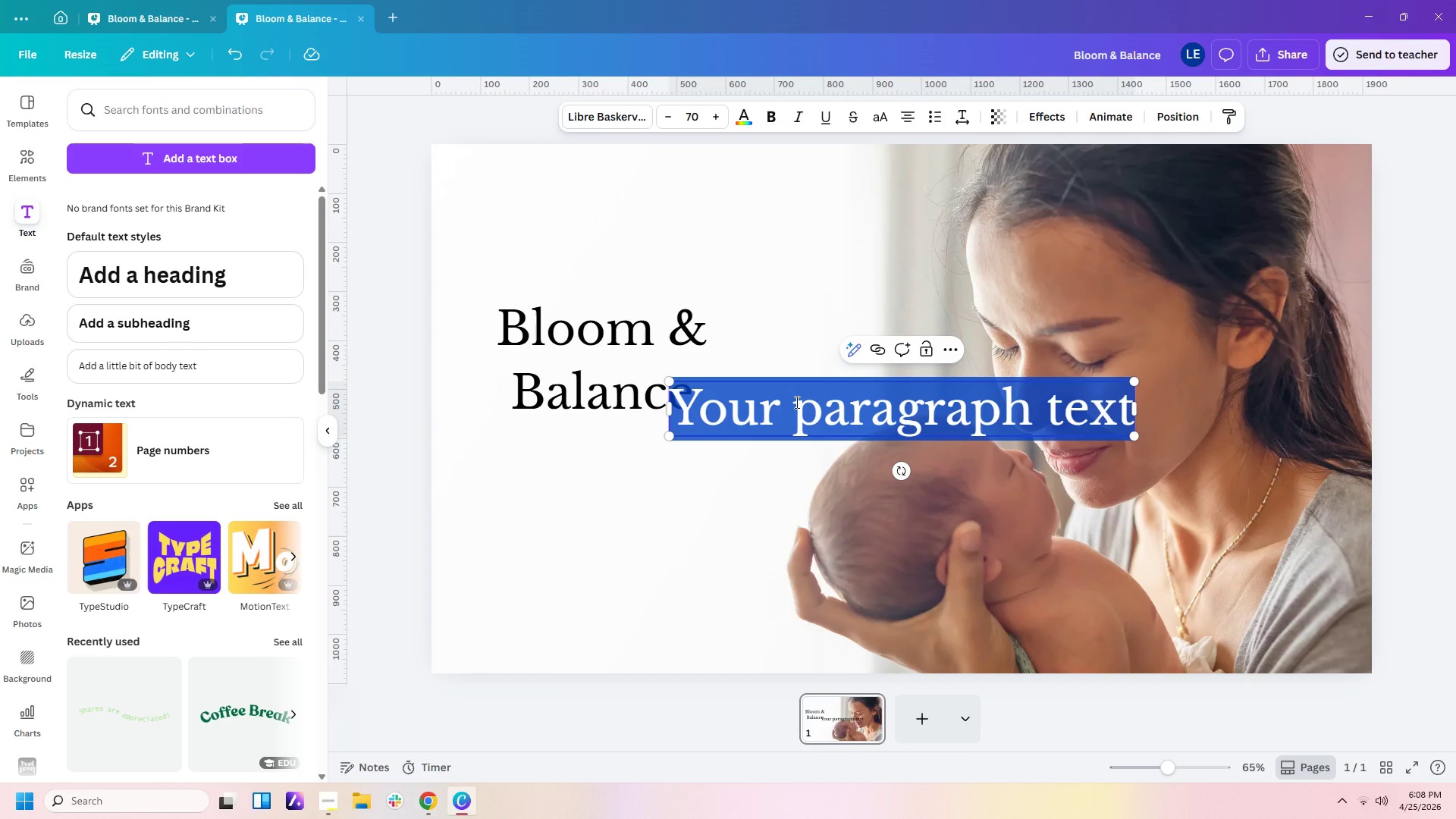 
wait(7.36)
 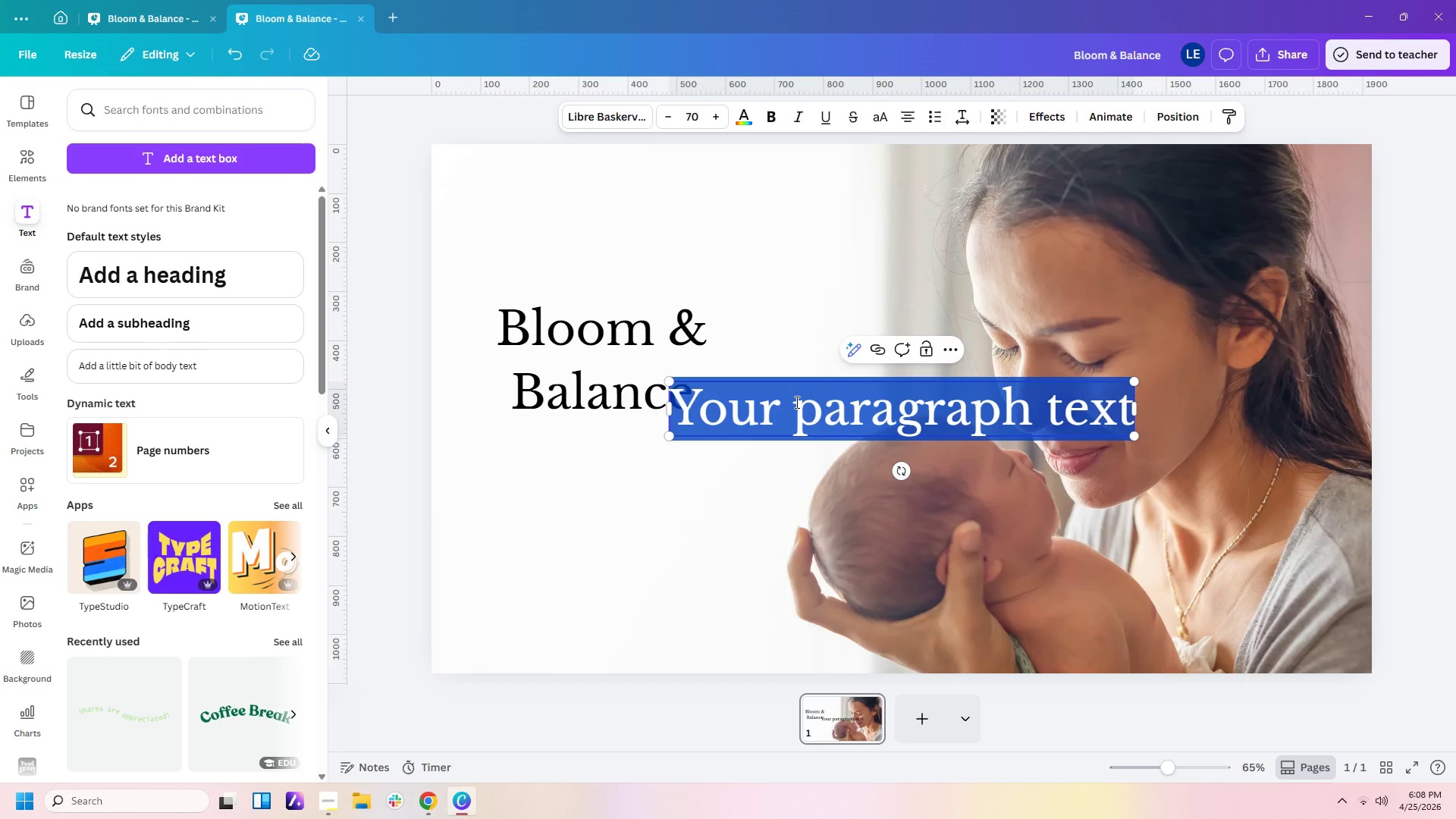 
type(Supporting mother through the oar)
key(Backspace)
key(Backspace)
key(Backspace)
type(part no one prepares them for.)
 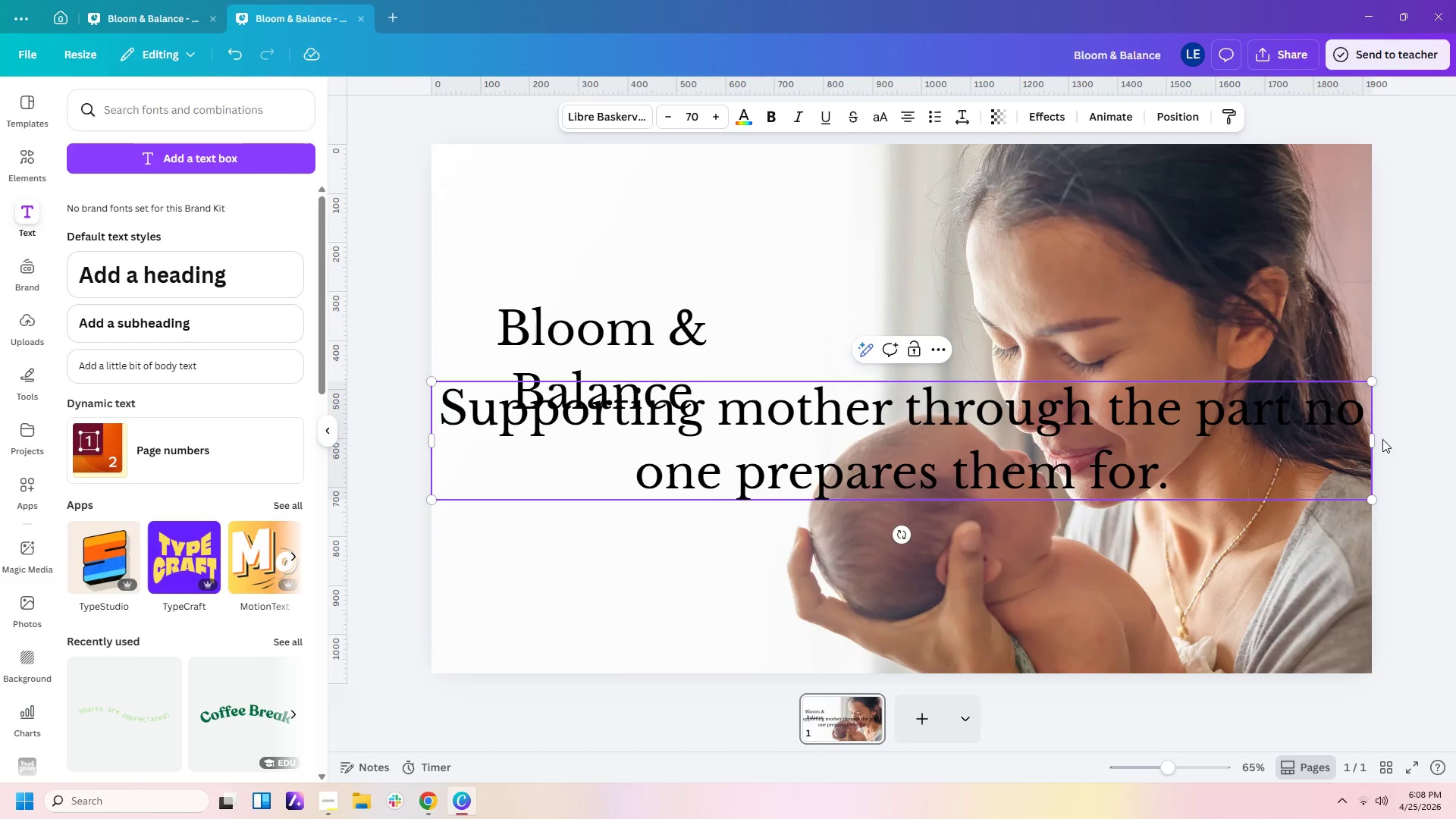 
left_click_drag(start_coordinate=[1376, 440], to_coordinate=[792, 519])
 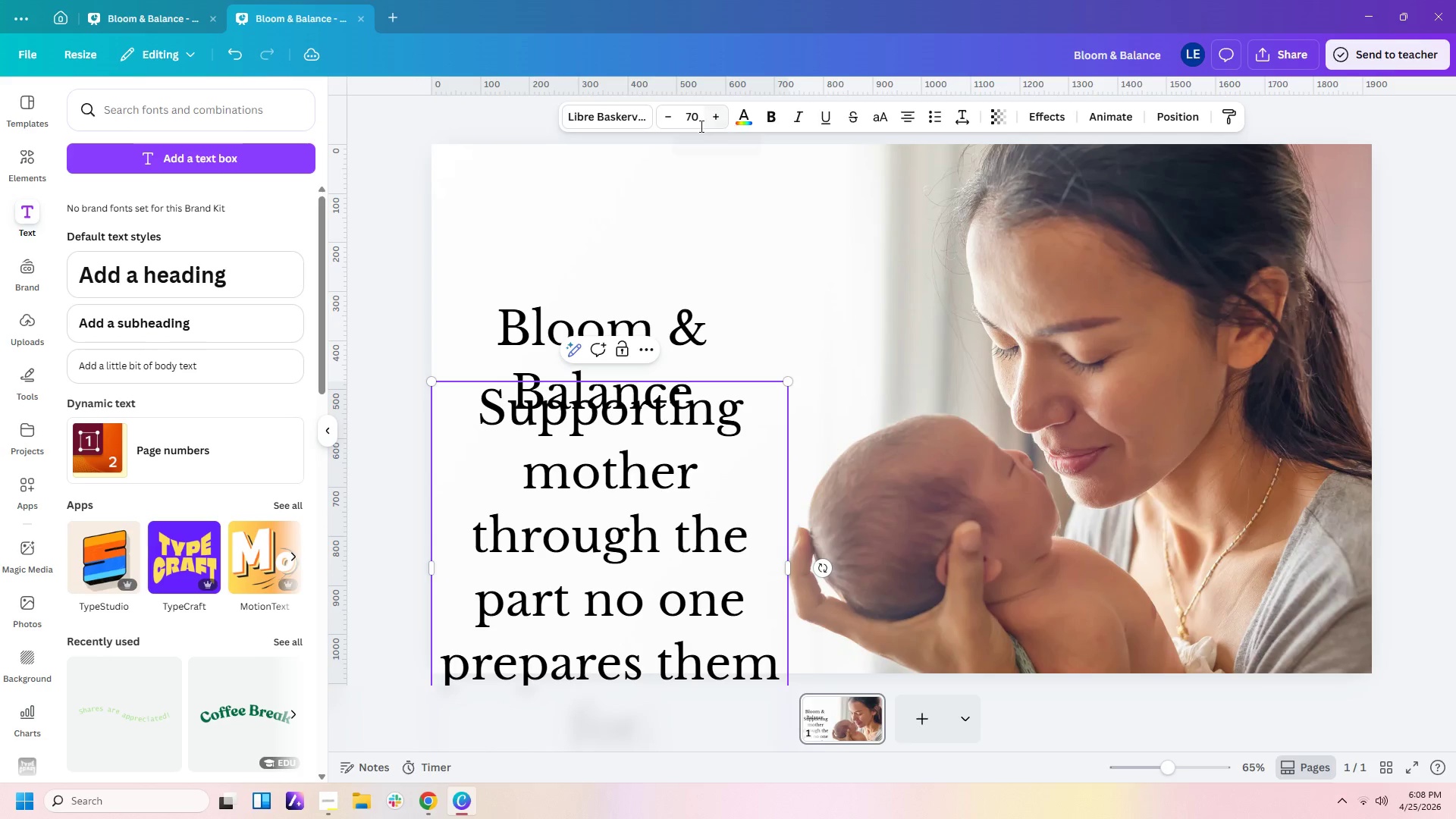 
left_click([694, 121])
 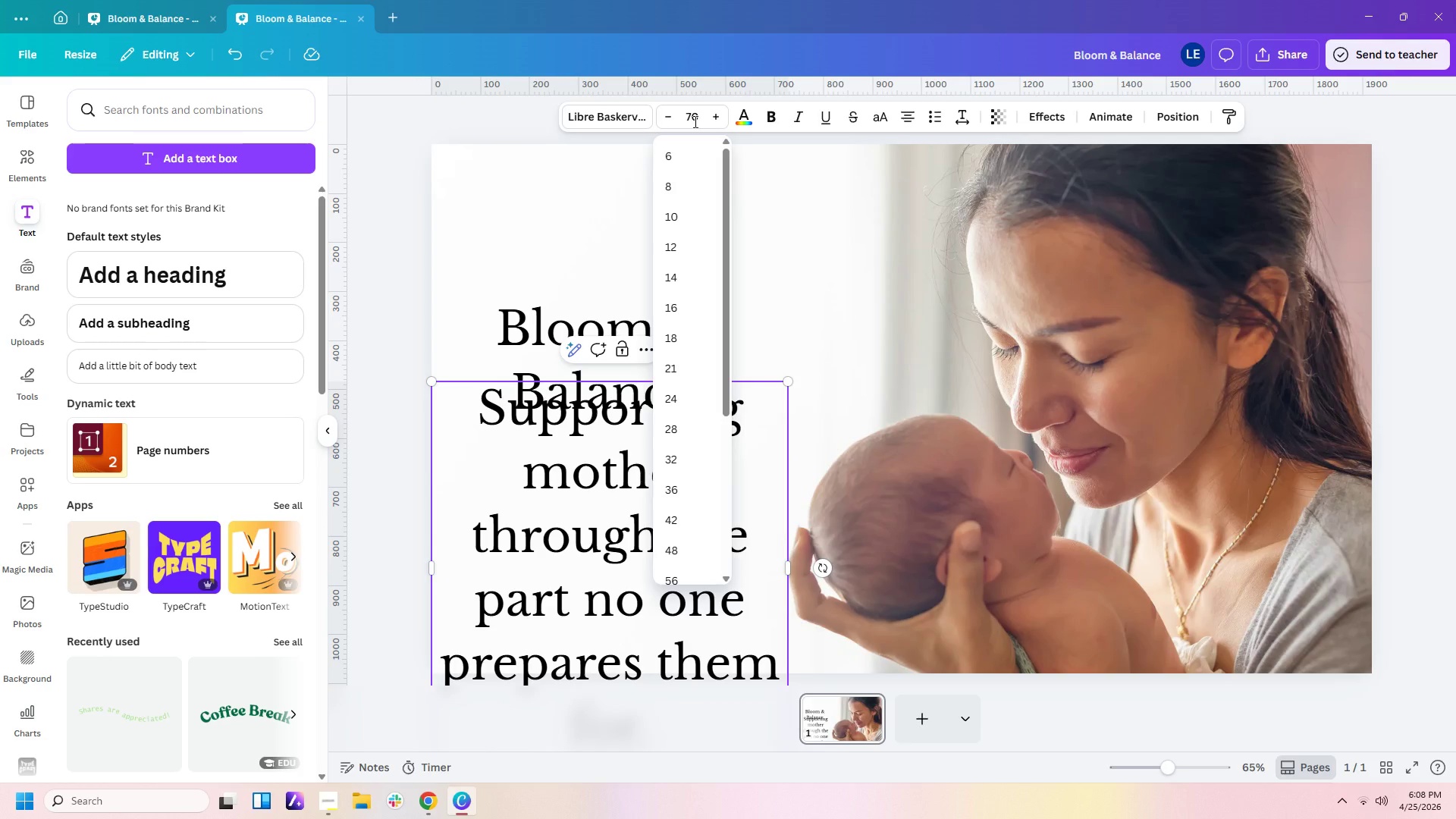 
key(Backspace)
 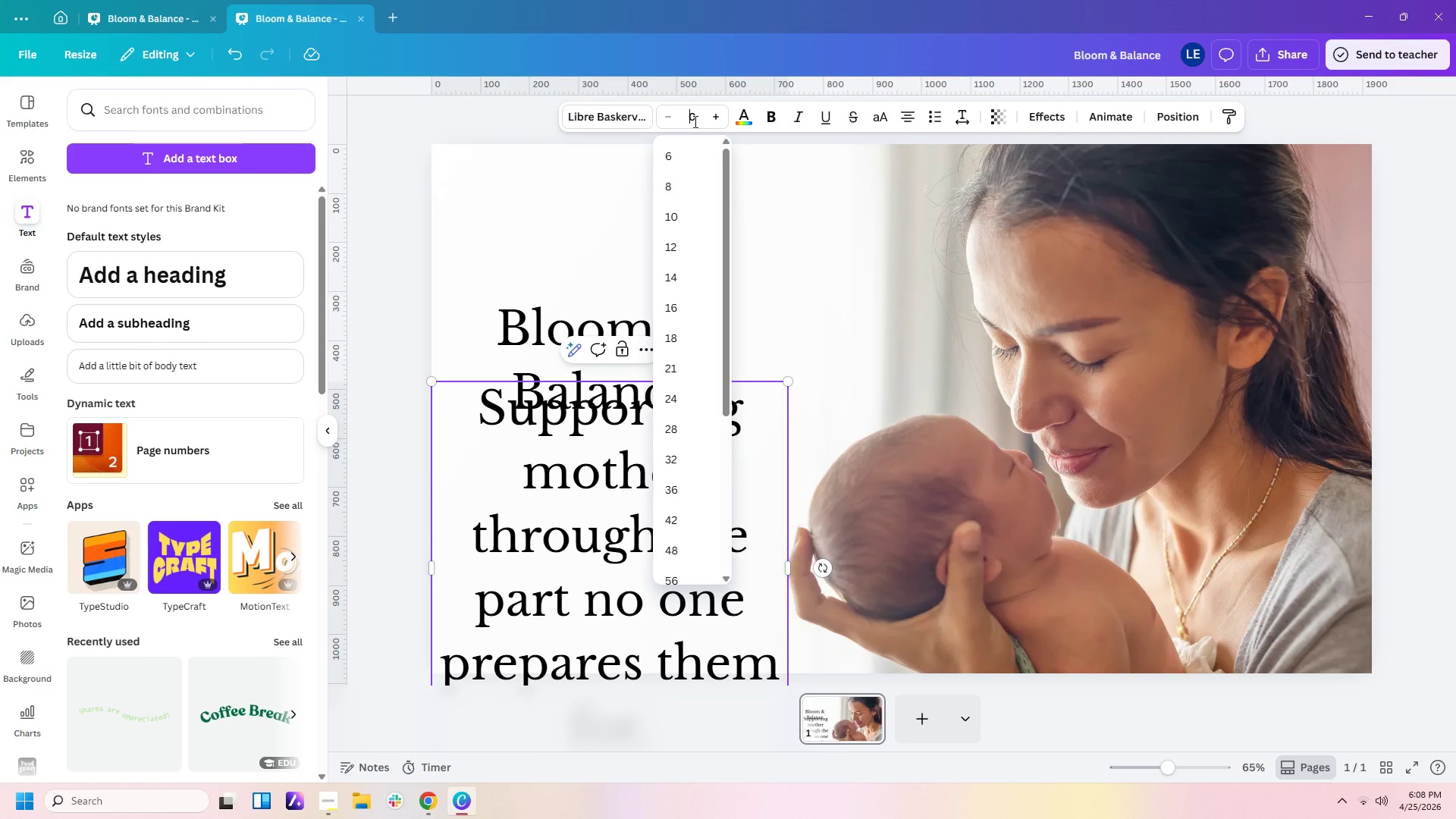 
key(Delete)
 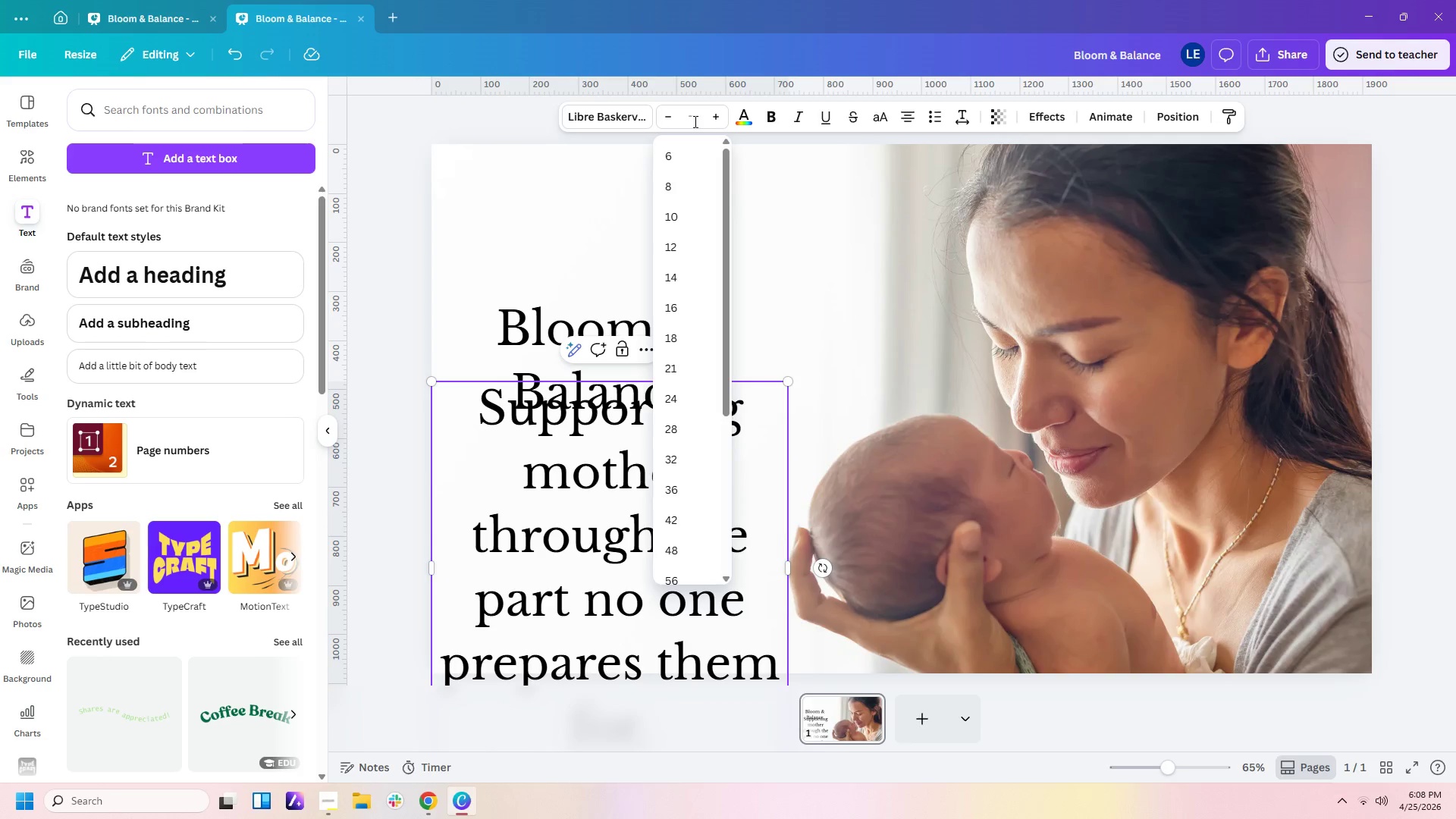 
key(Numpad3)
 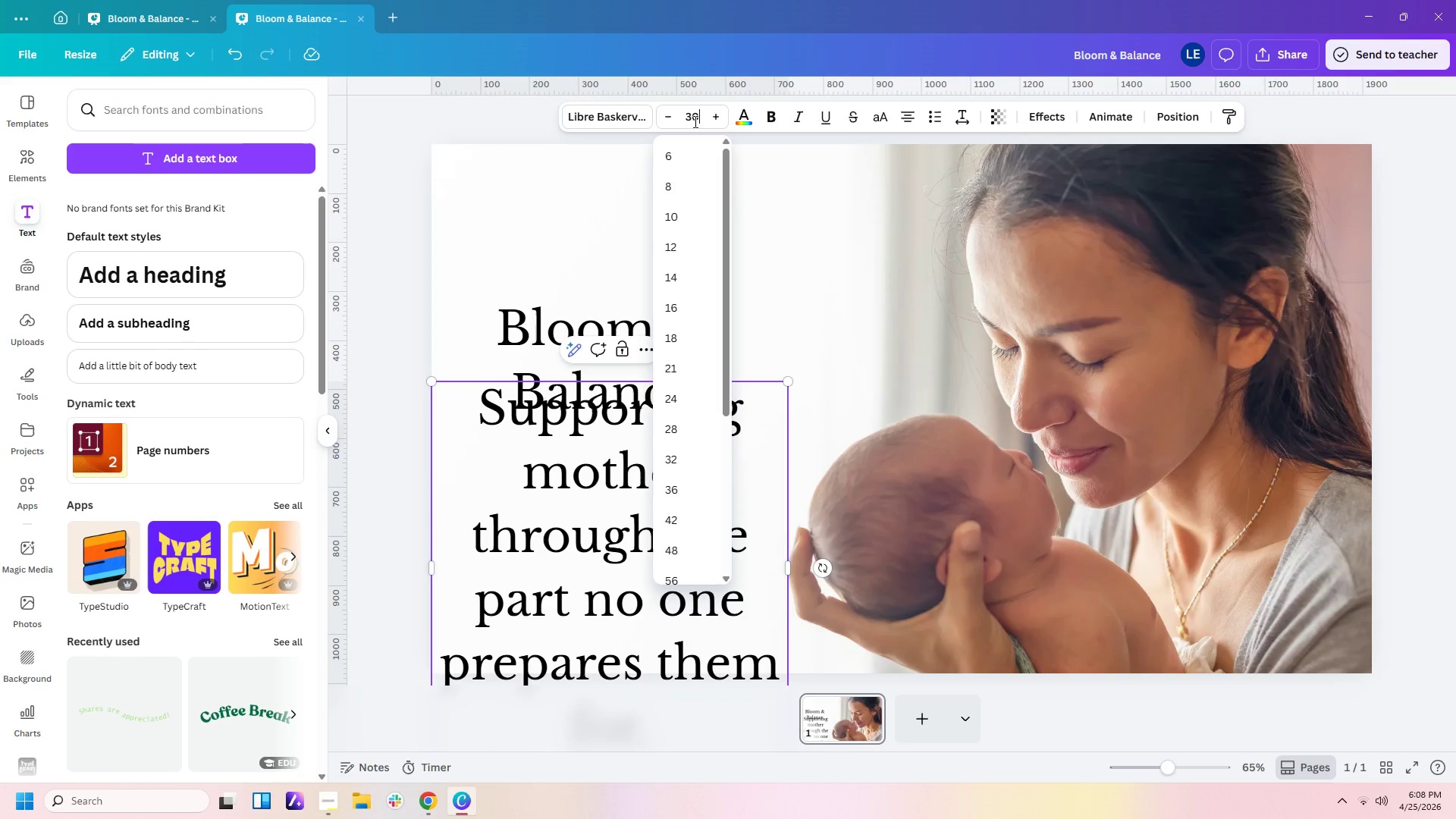 
key(Numpad0)
 